 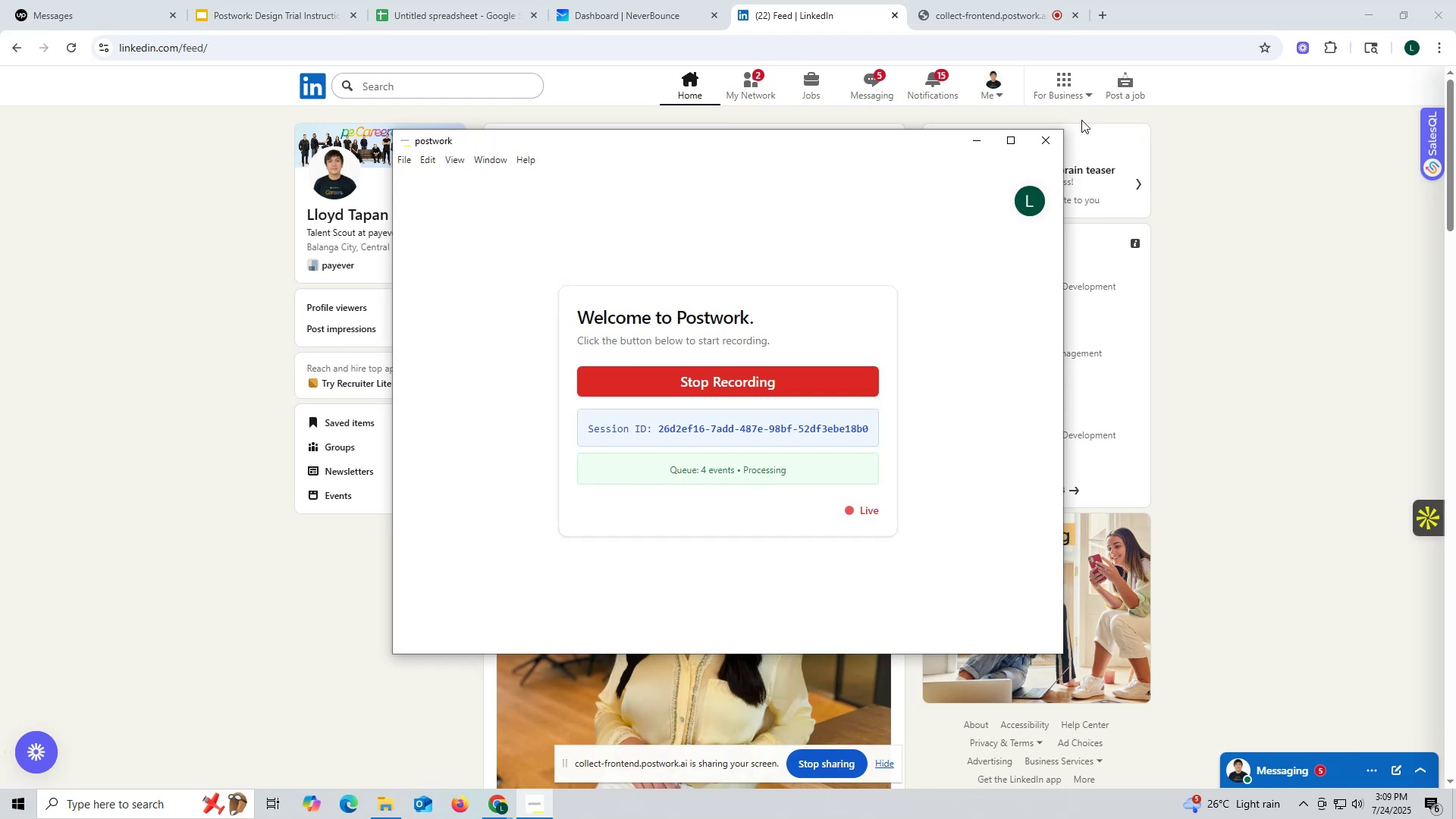 
left_click([979, 137])
 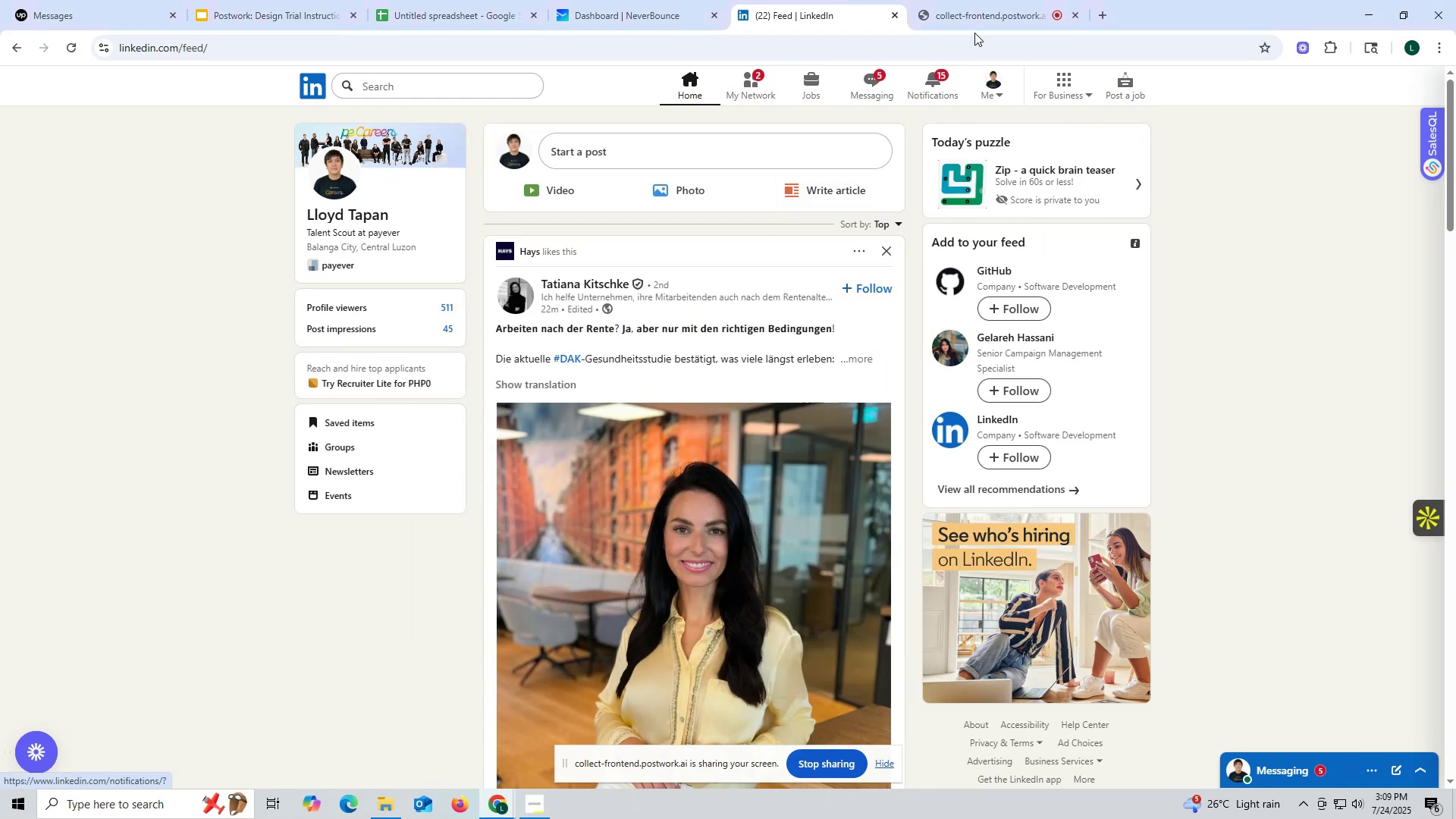 
left_click([988, 14])
 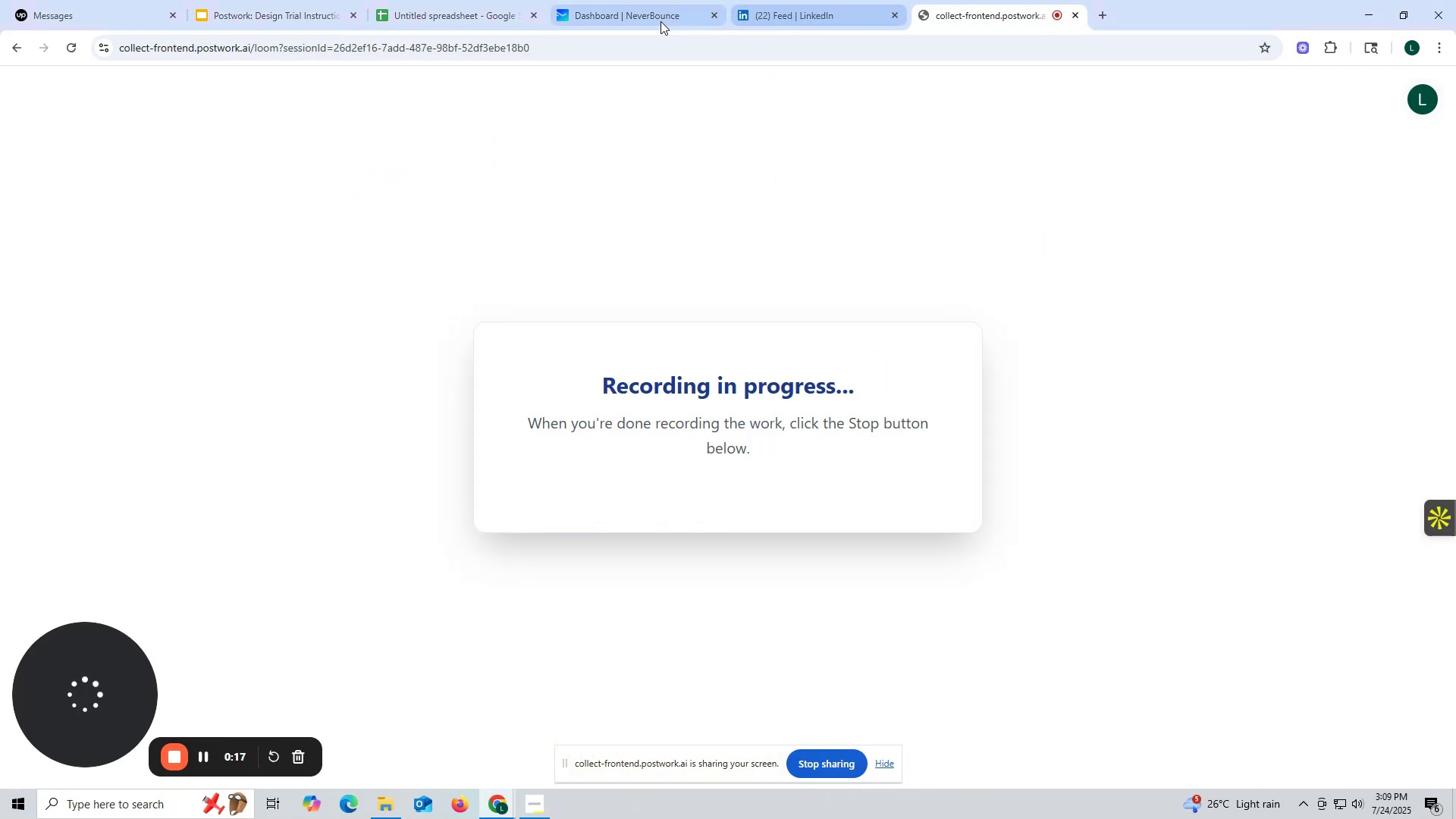 
left_click([645, 18])
 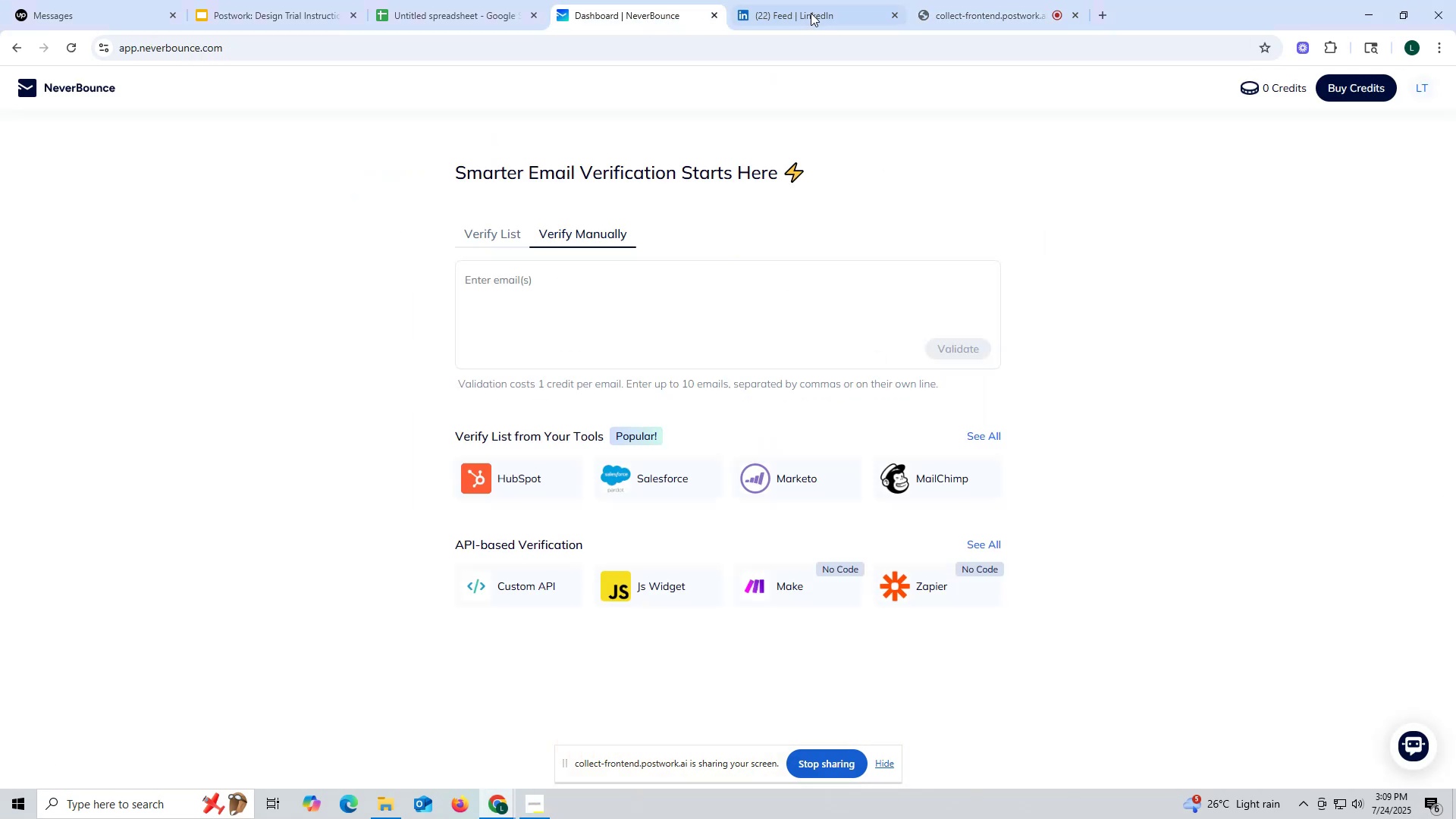 
left_click([811, 13])
 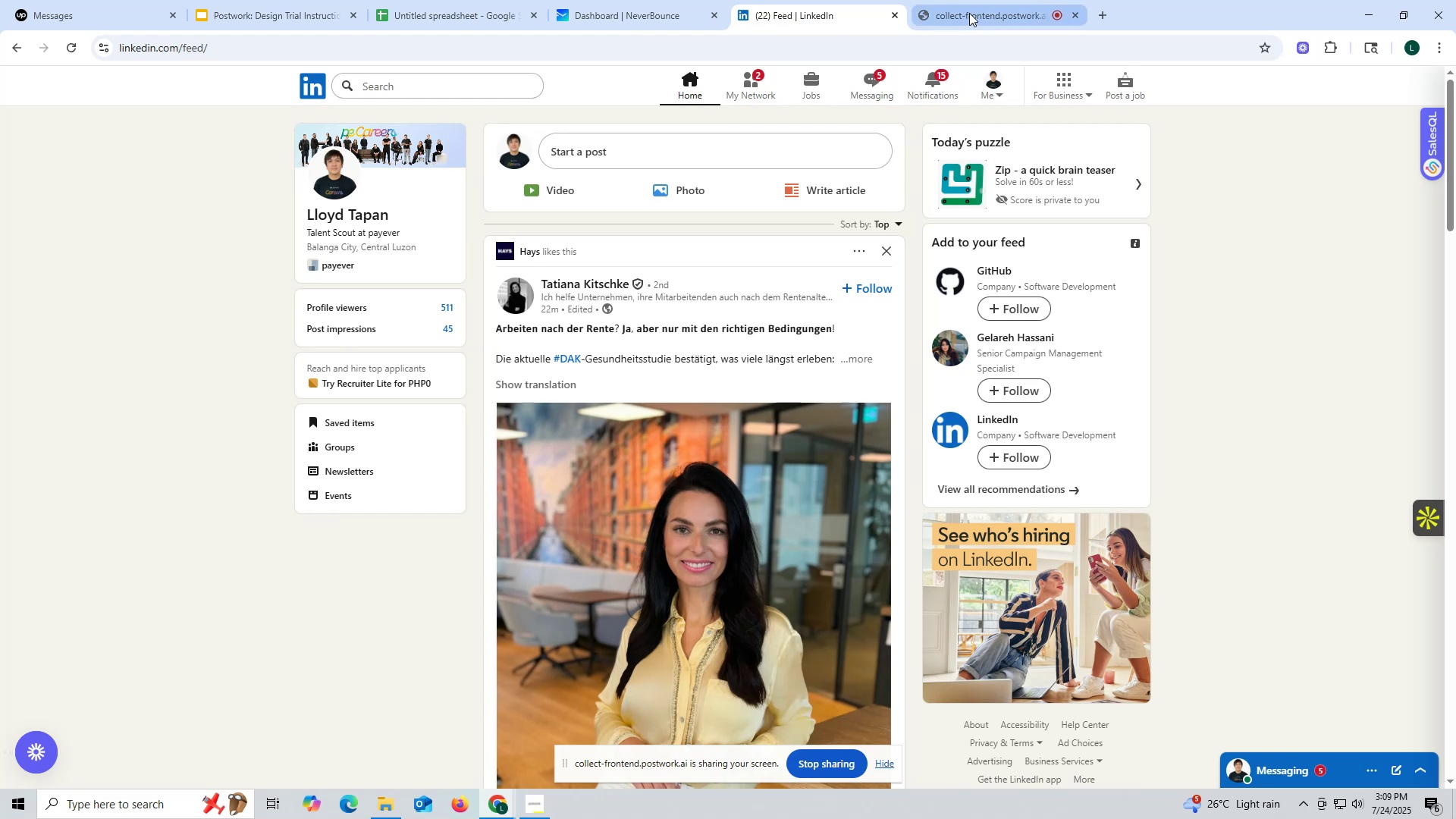 
left_click_drag(start_coordinate=[969, 13], to_coordinate=[97, 33])
 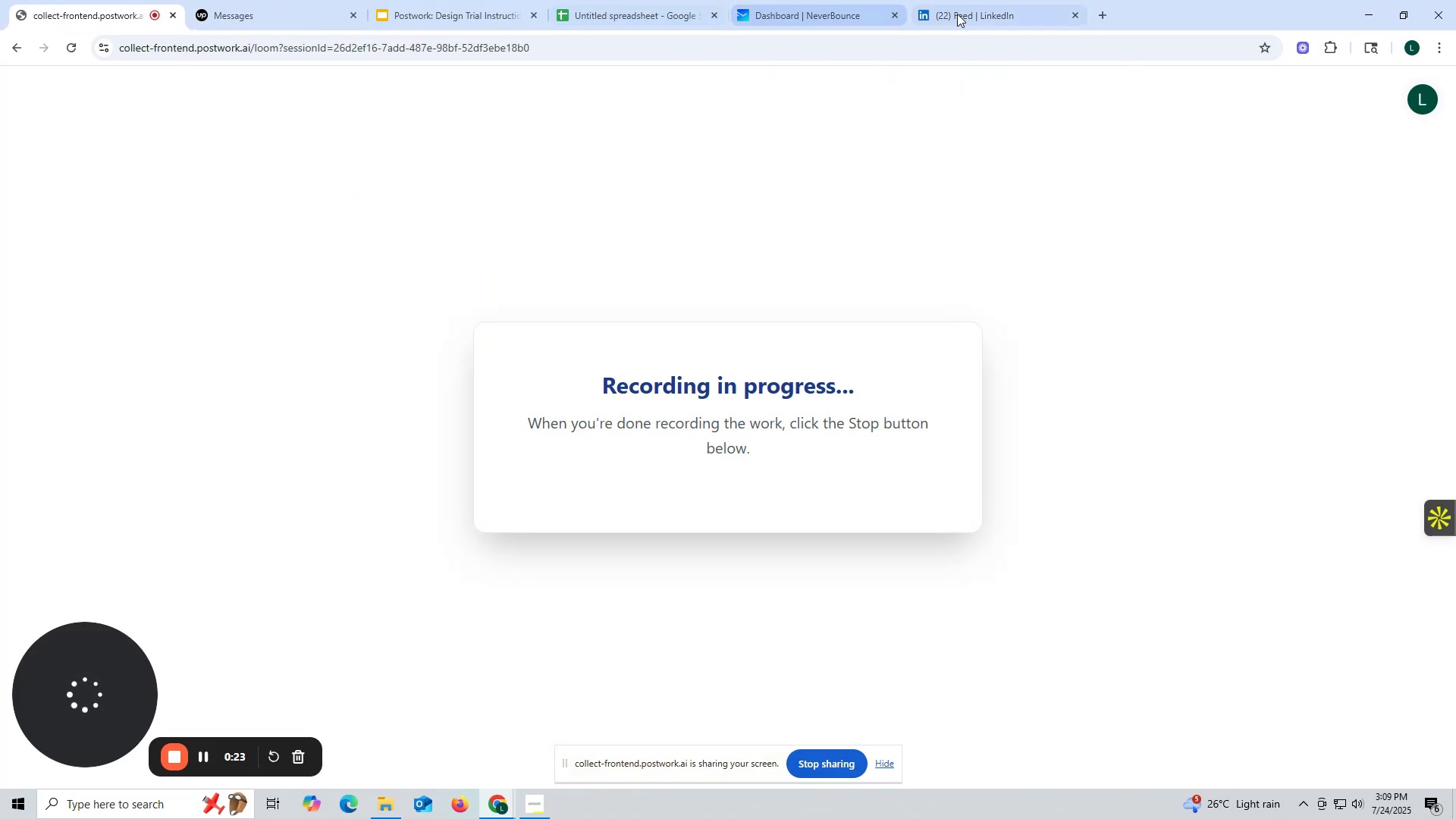 
left_click([975, 14])
 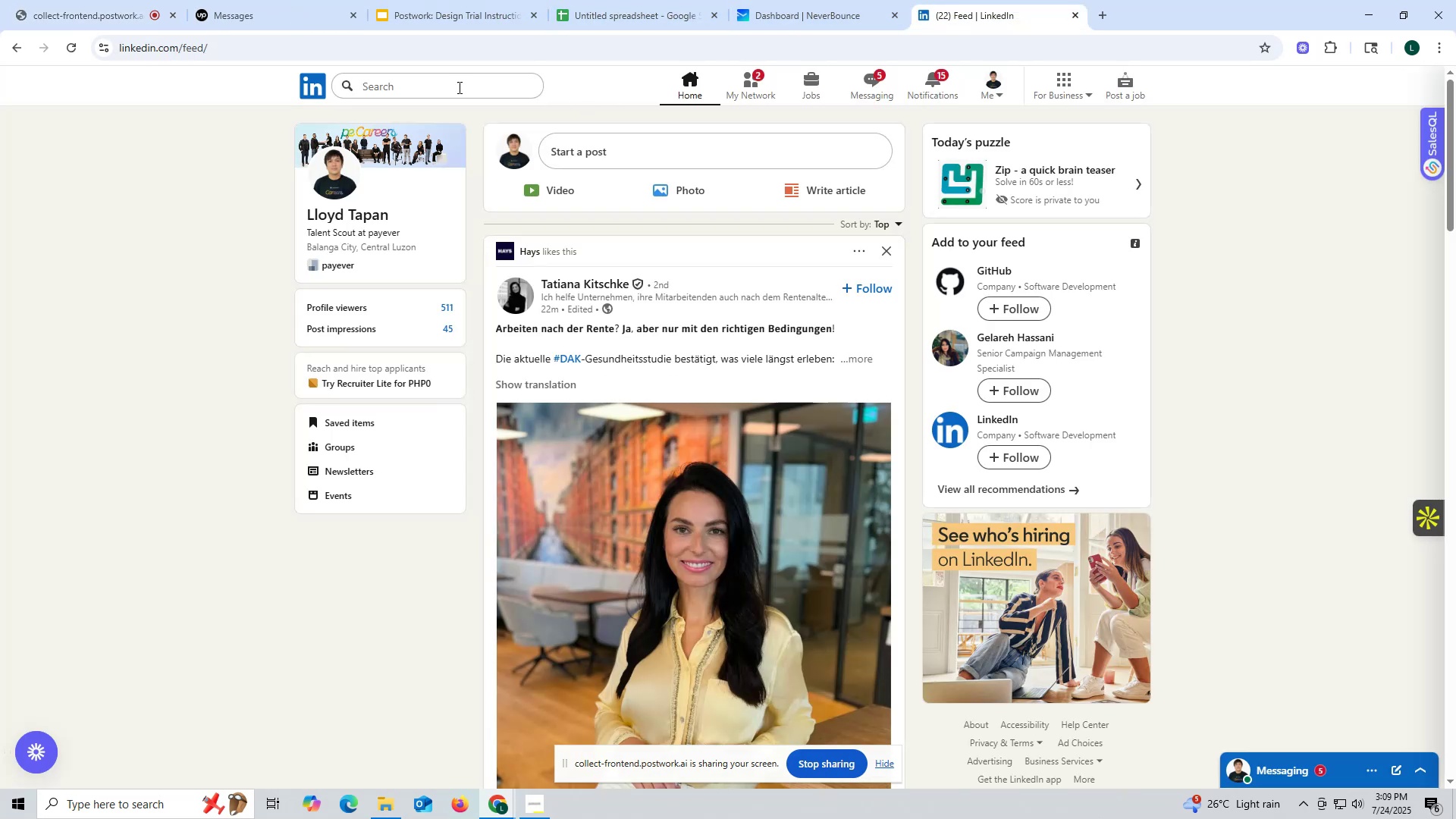 
left_click([417, 87])
 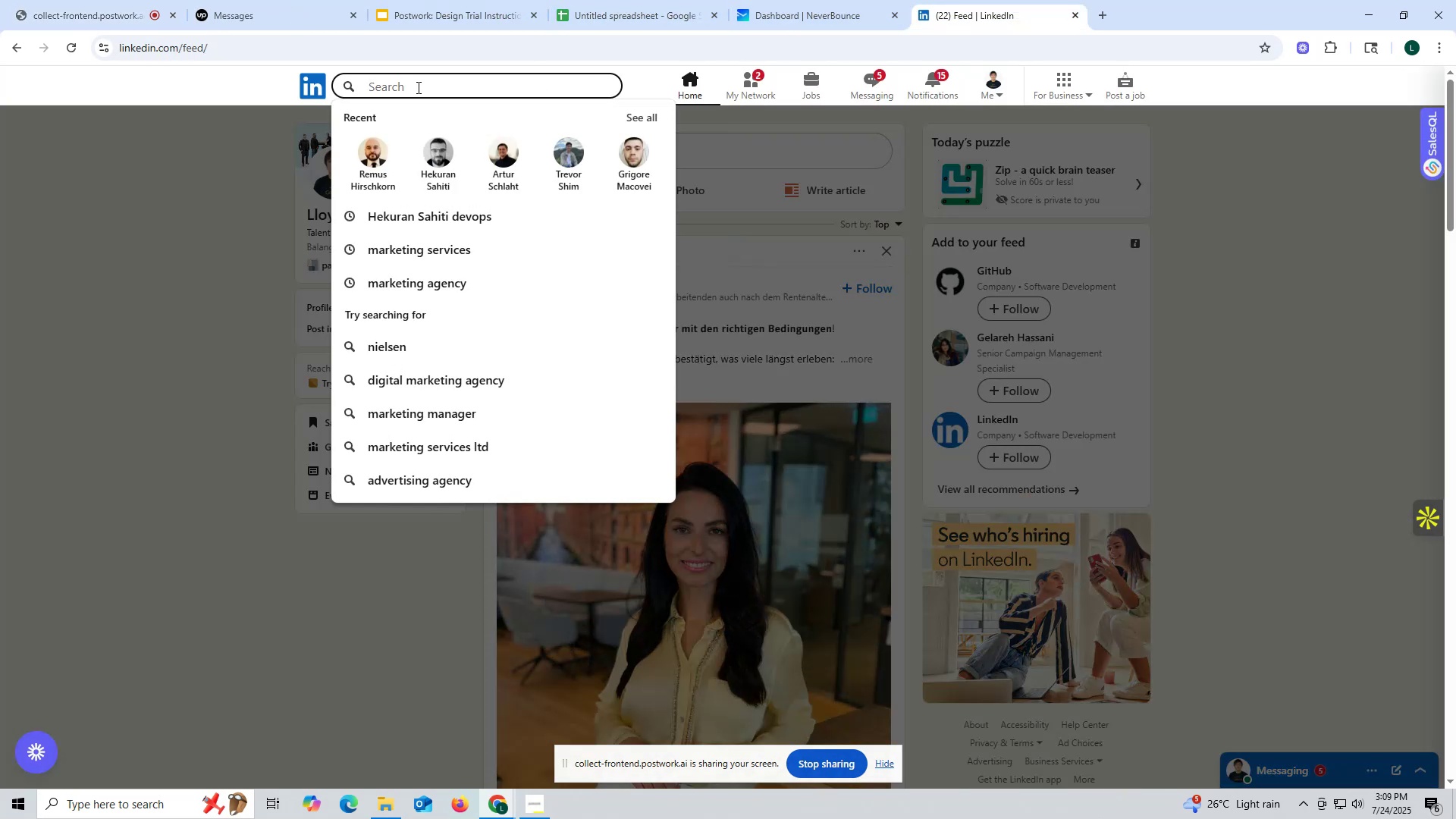 
type(mark)
 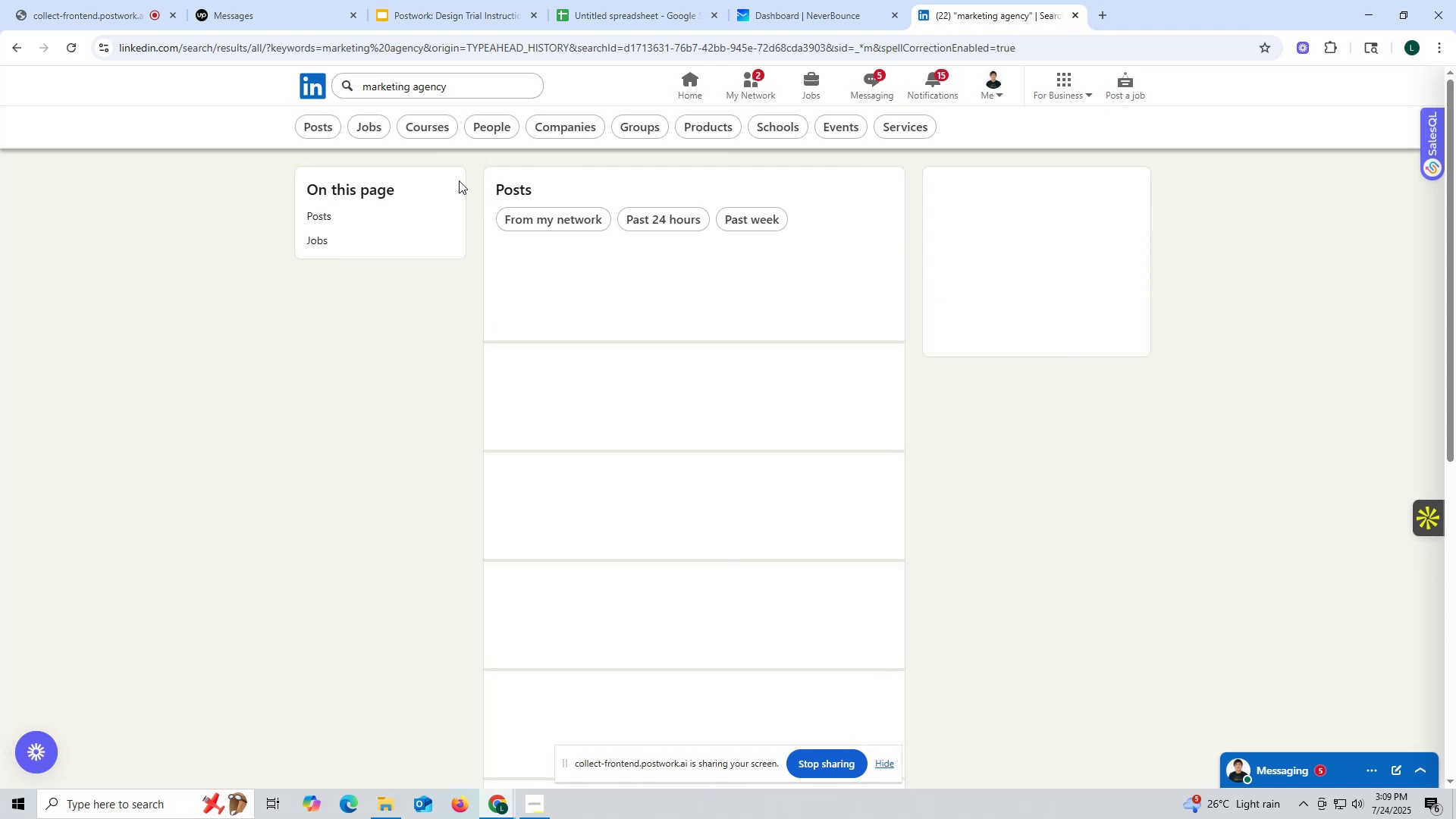 
left_click([545, 129])
 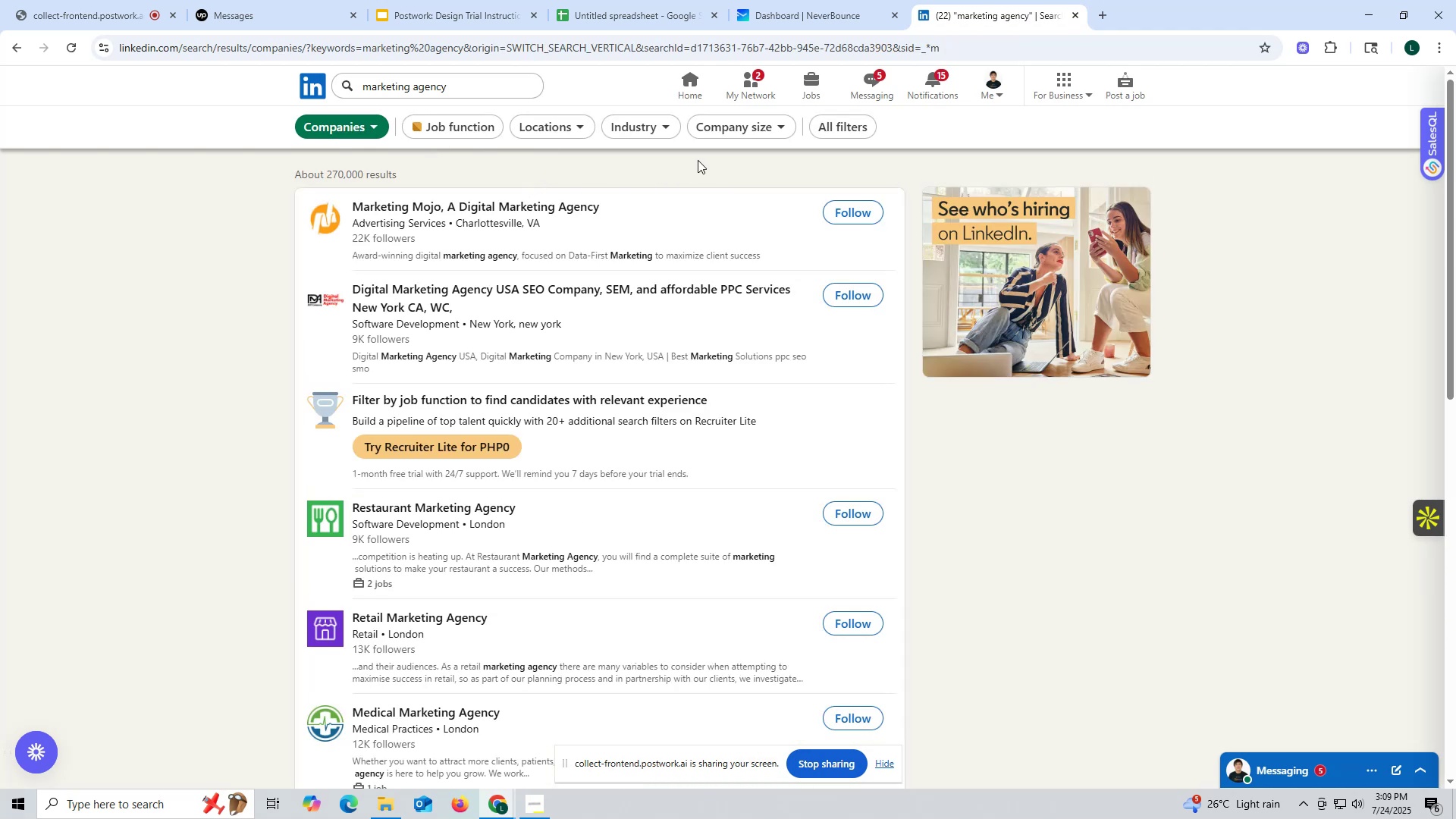 
left_click([830, 128])
 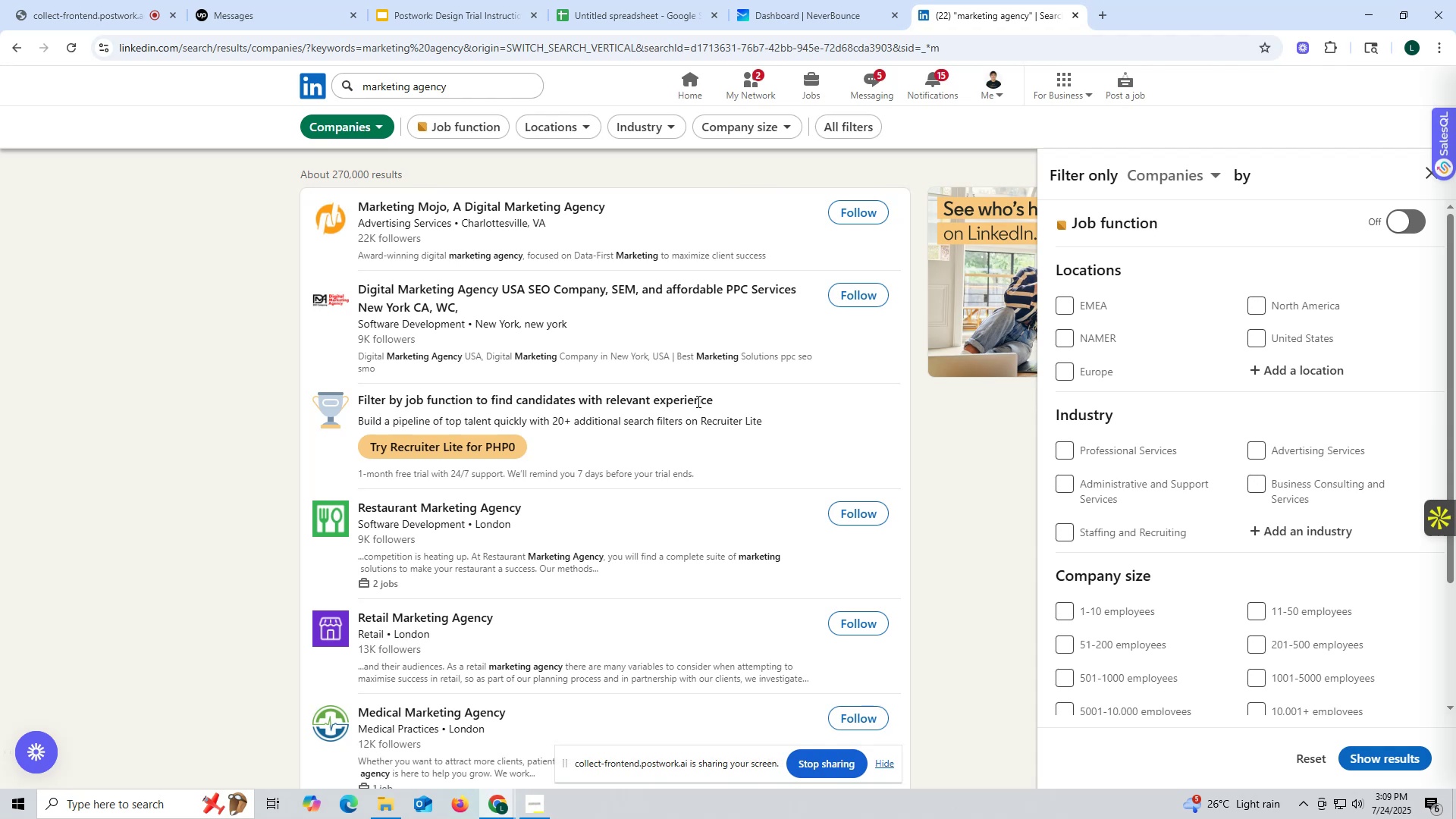 
wait(7.91)
 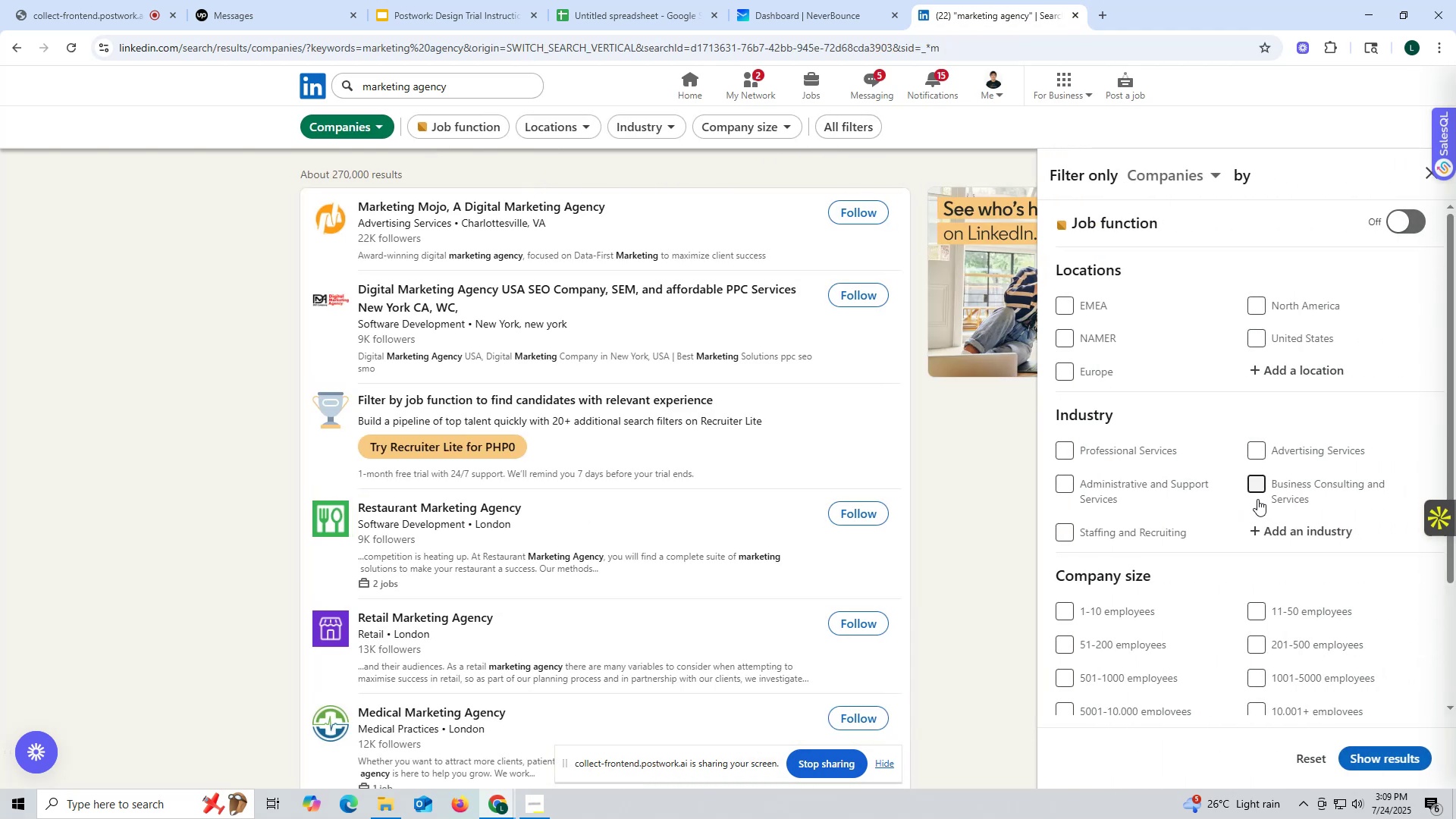 
left_click_drag(start_coordinate=[460, 89], to_coordinate=[413, 84])
 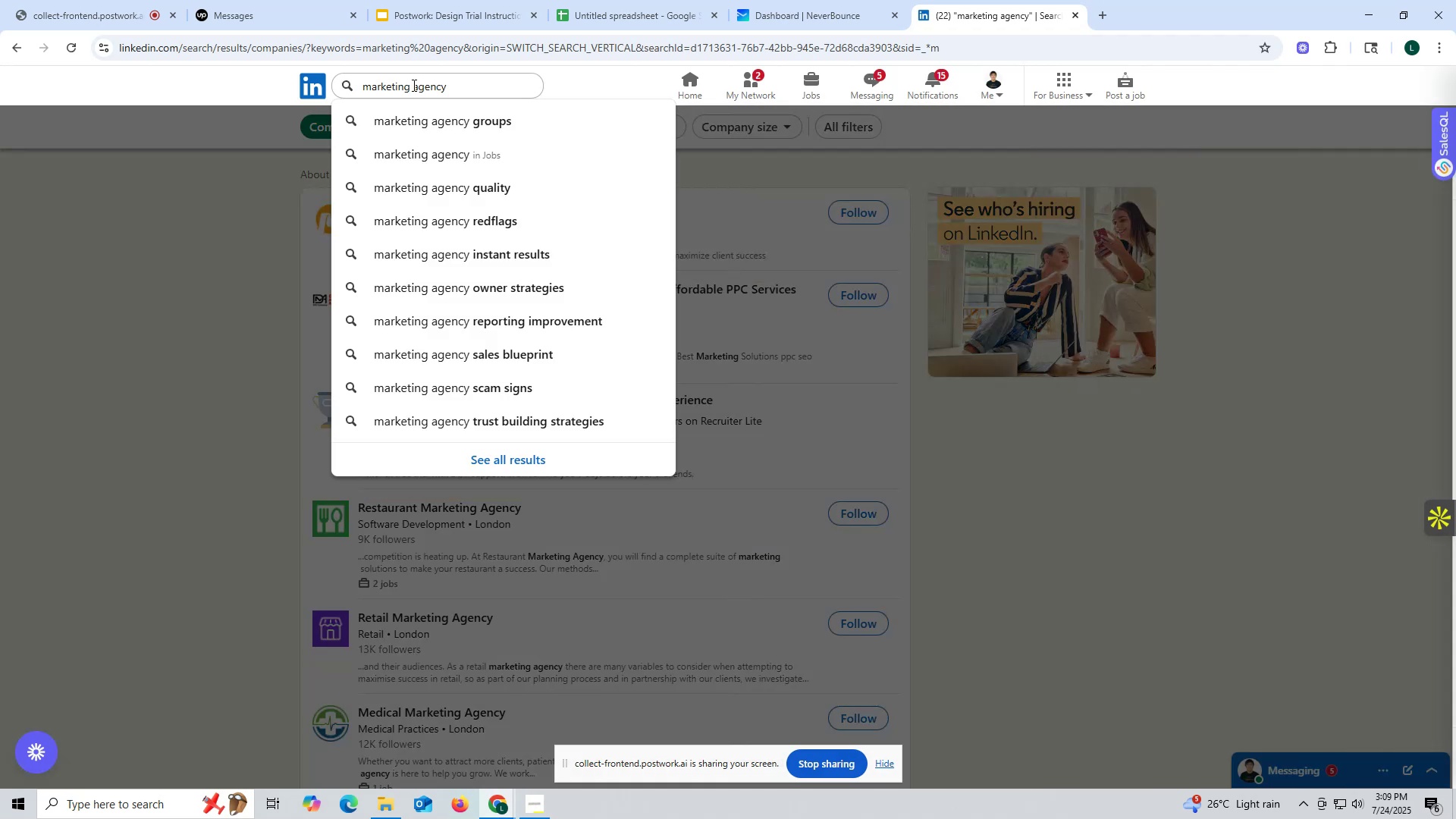 
left_click_drag(start_coordinate=[413, 85], to_coordinate=[452, 88])
 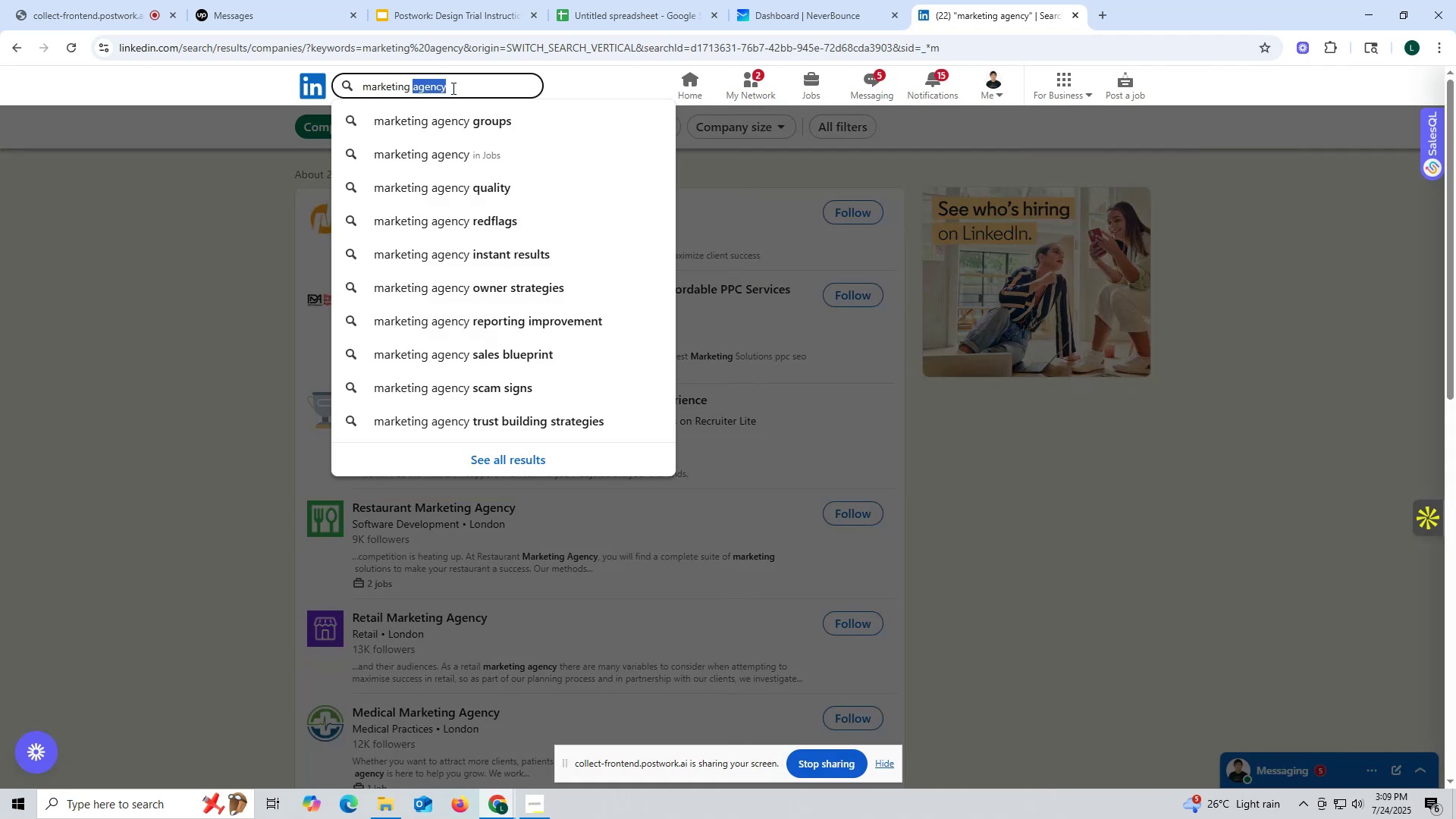 
key(Backspace)
 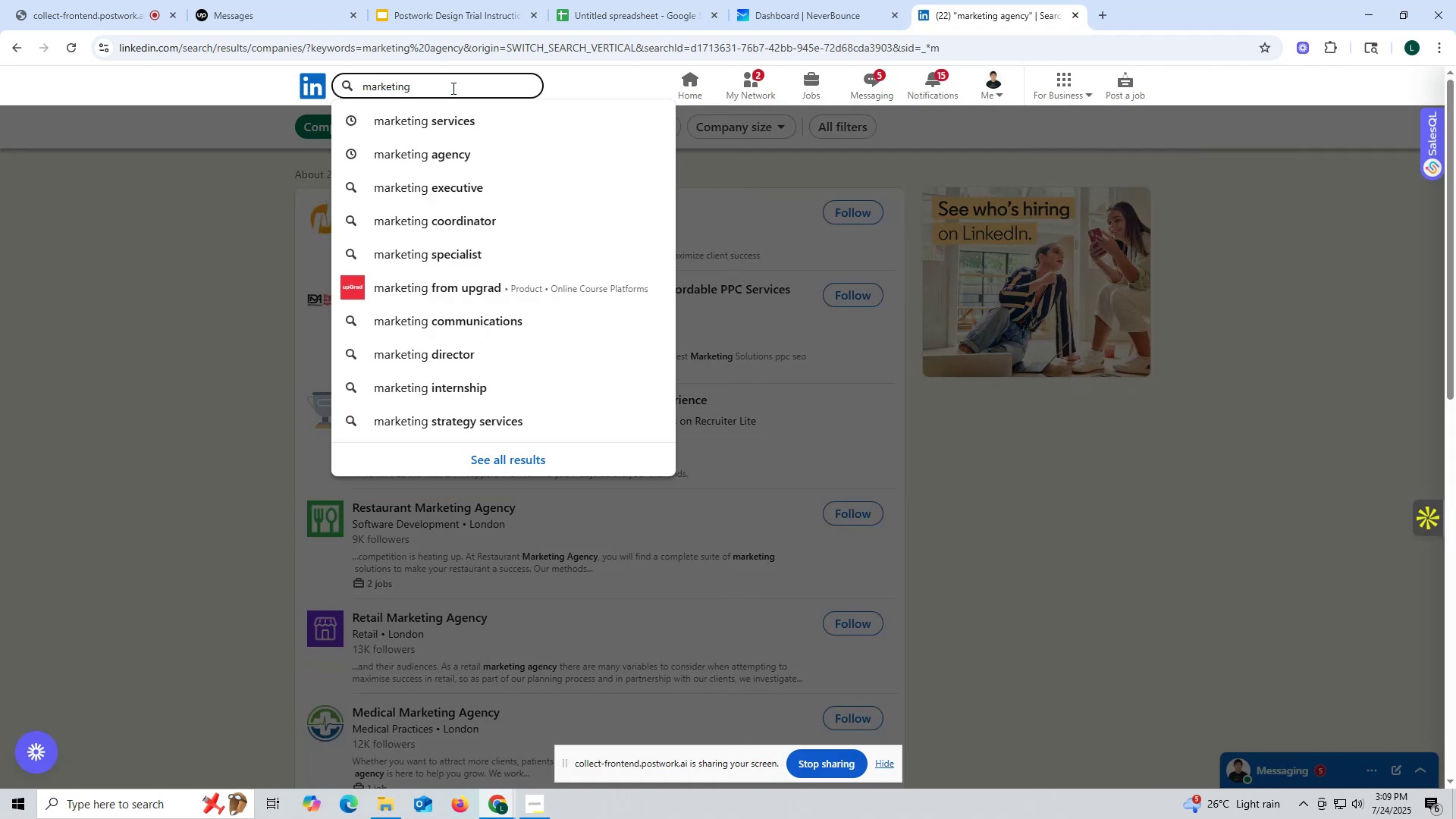 
left_click([444, 121])
 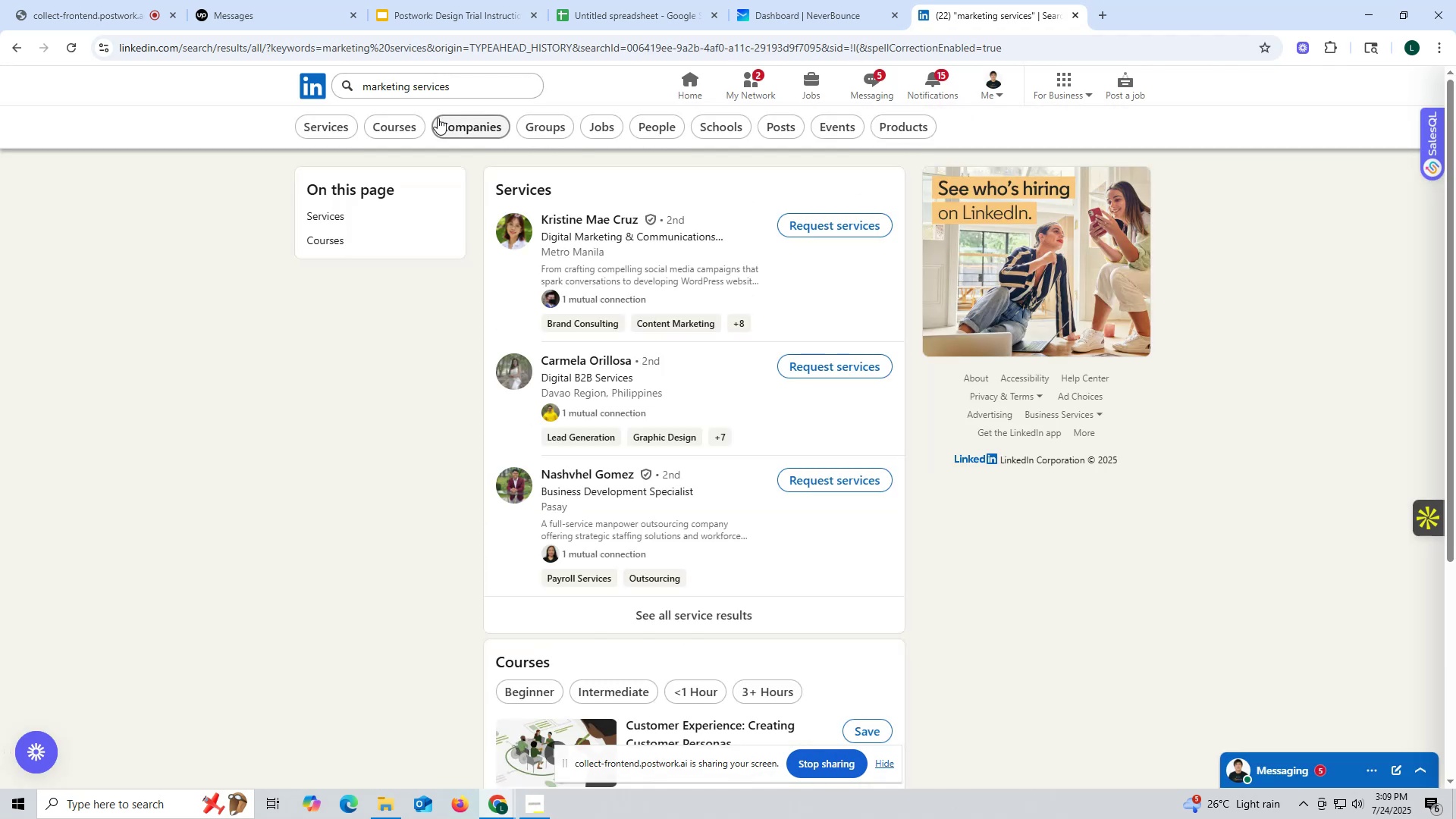 
left_click([449, 125])
 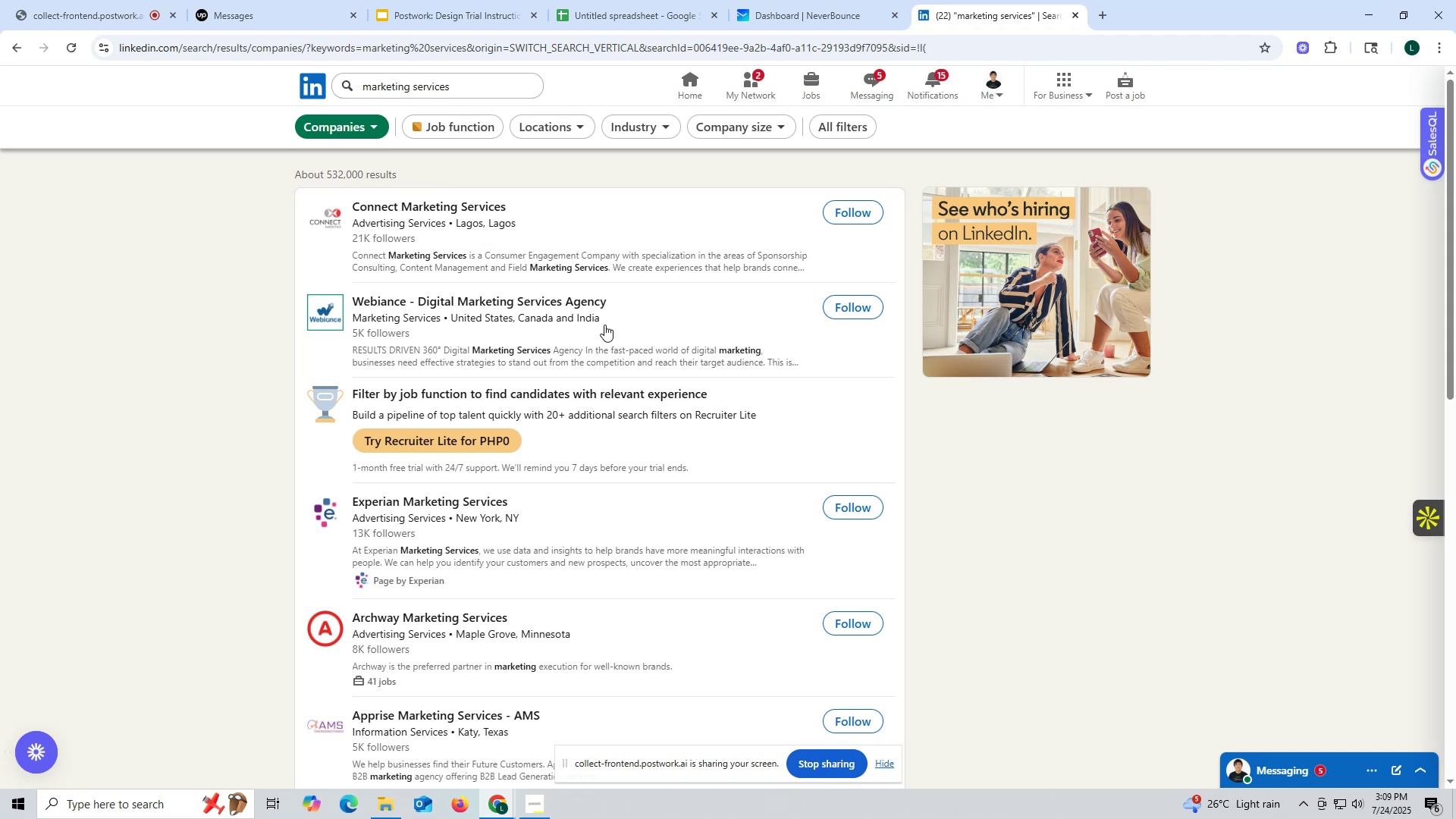 
wait(15.7)
 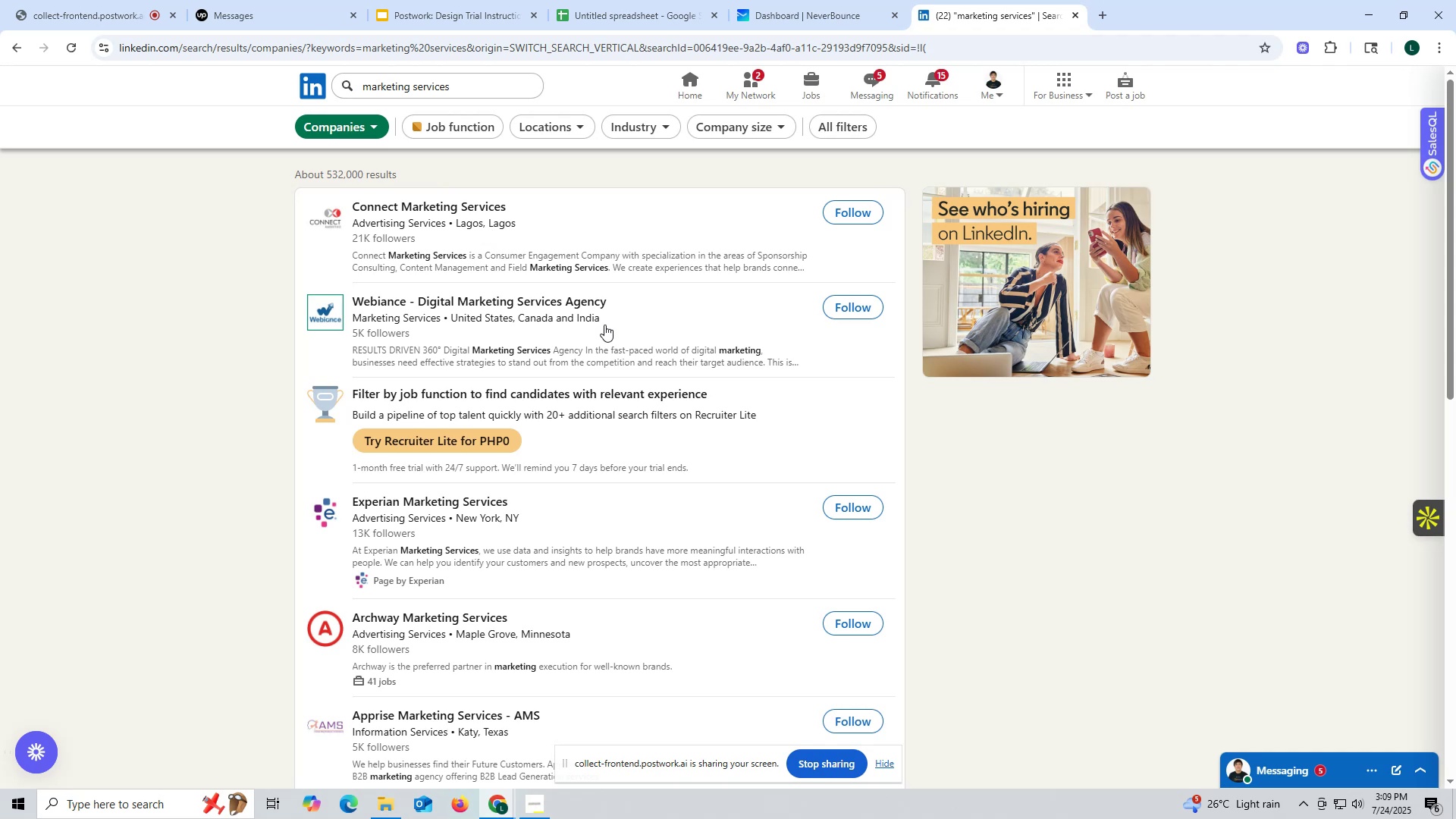 
left_click([846, 126])
 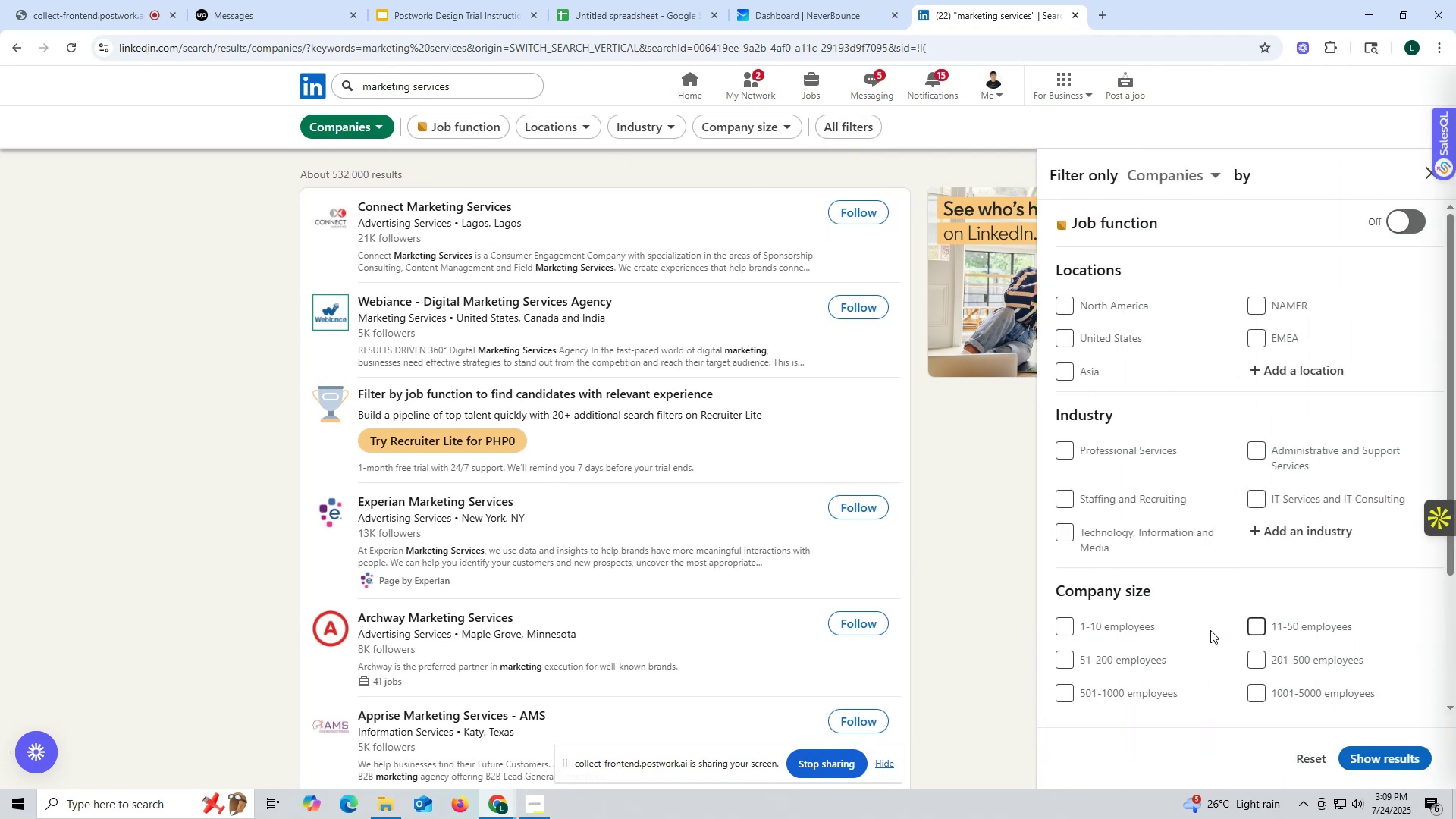 
left_click_drag(start_coordinate=[1070, 623], to_coordinate=[1074, 623])
 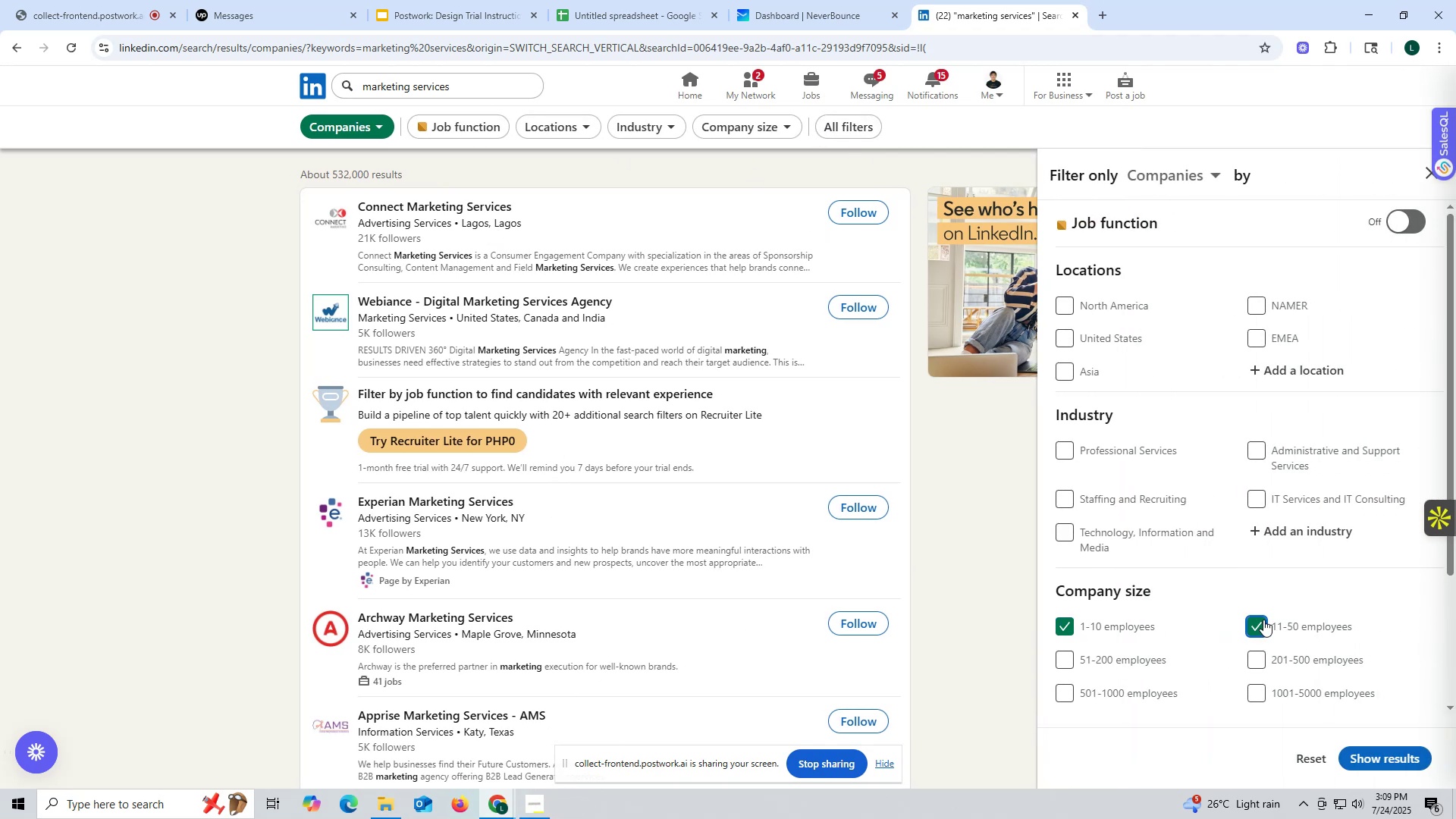 
scroll: coordinate [1273, 633], scroll_direction: down, amount: 2.0
 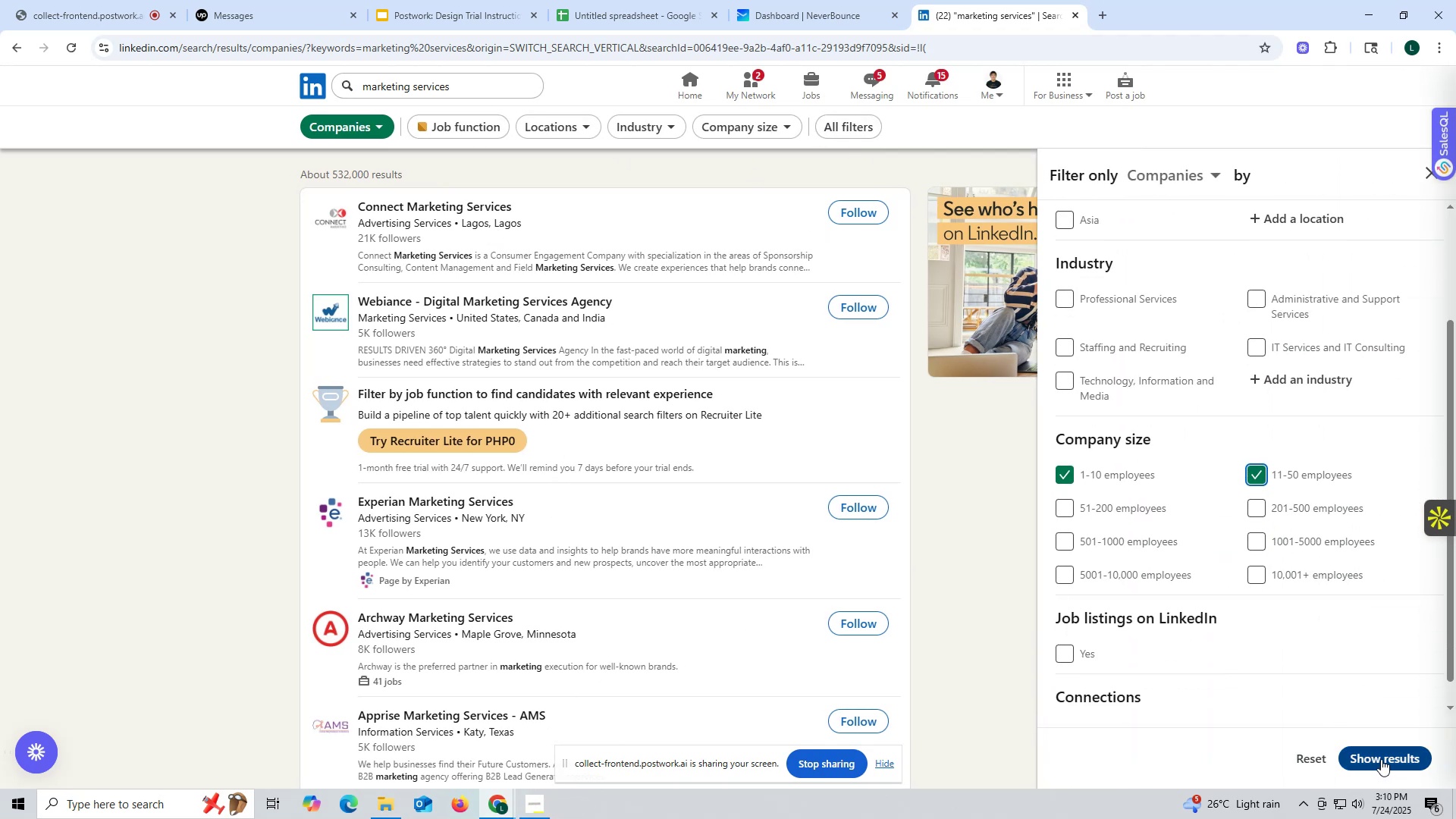 
scroll: coordinate [1243, 316], scroll_direction: up, amount: 8.0
 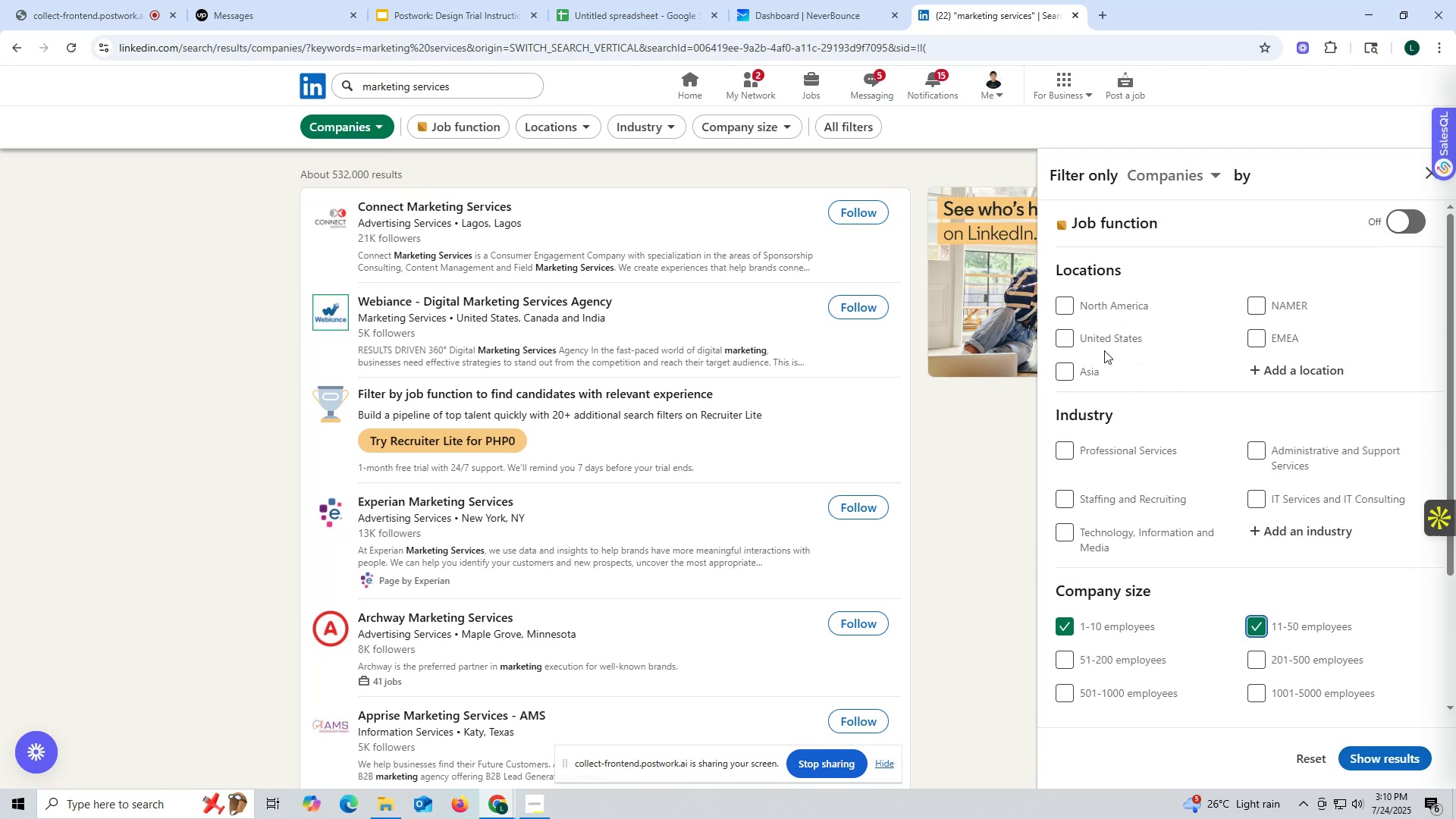 
left_click([1064, 337])
 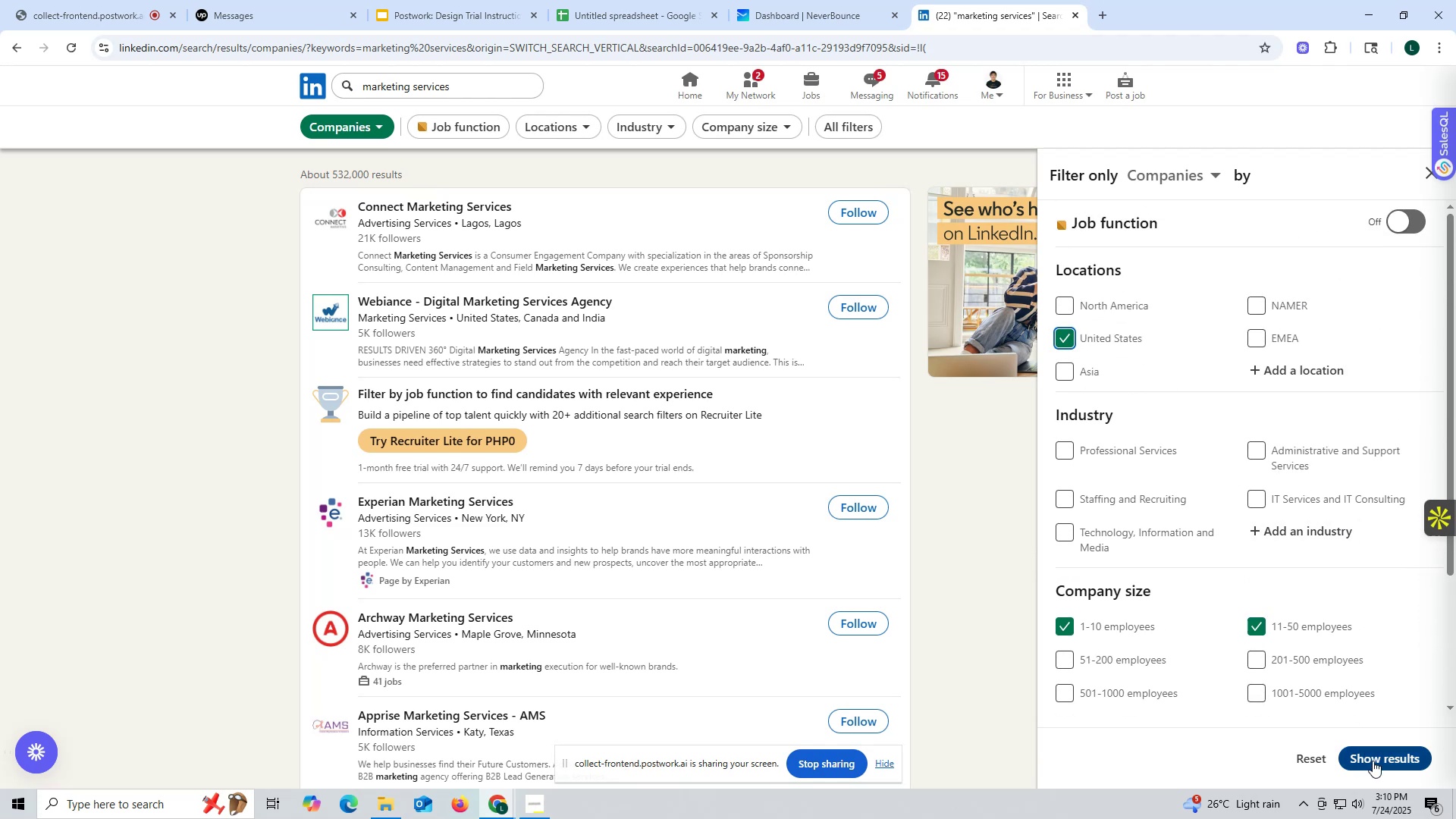 
left_click([1373, 762])
 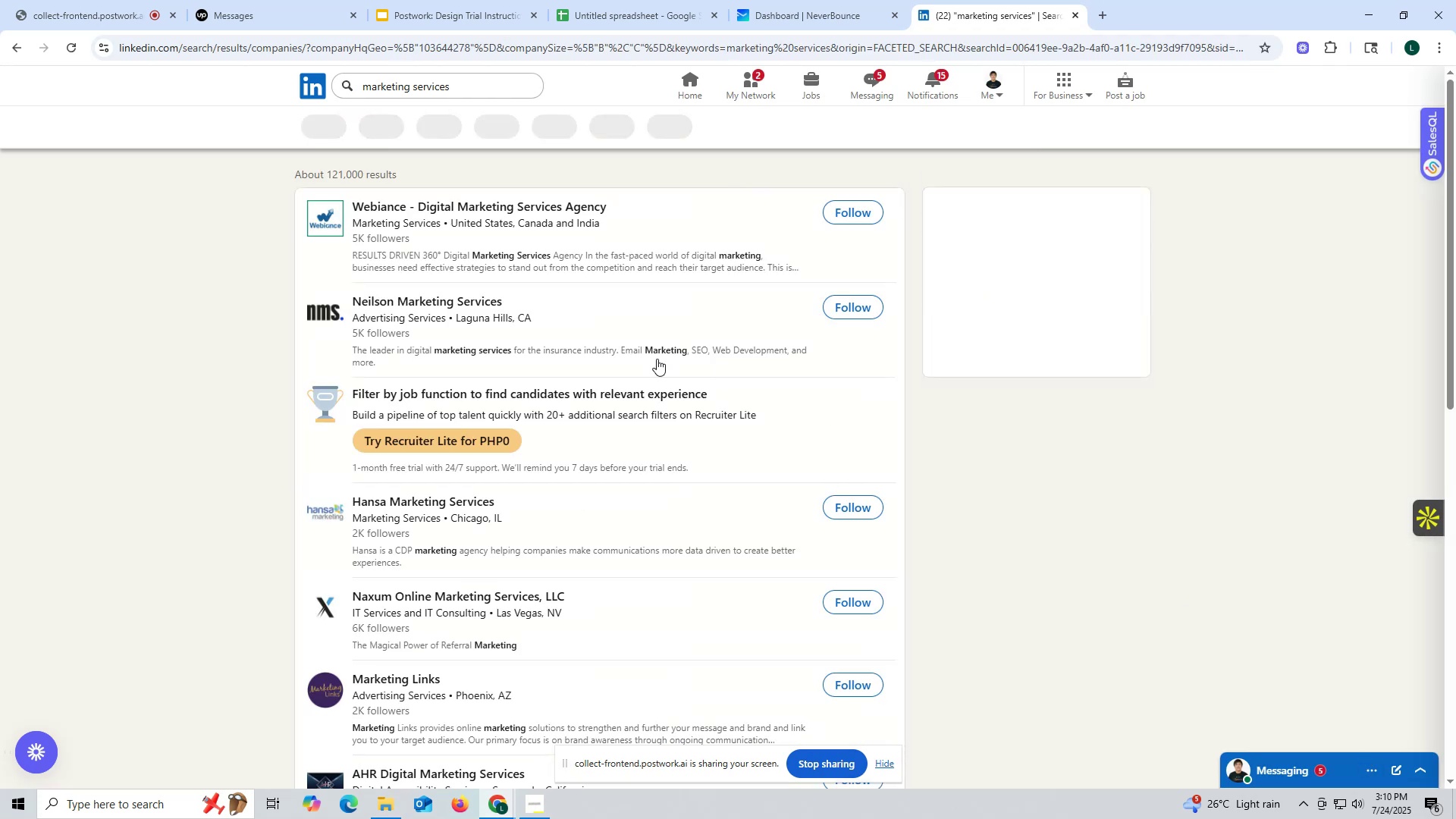 
scroll: coordinate [587, 364], scroll_direction: up, amount: 4.0
 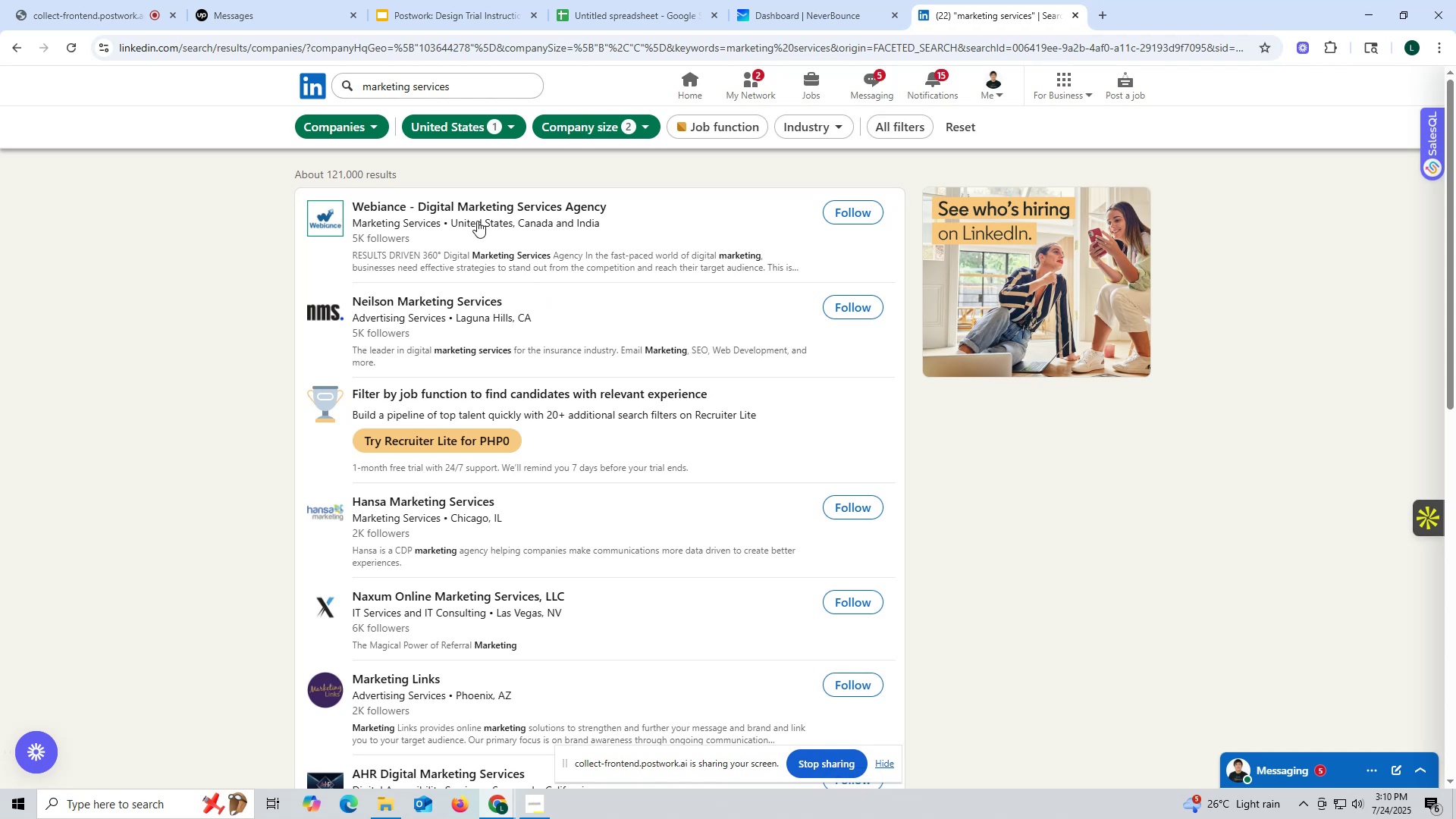 
left_click([470, 203])
 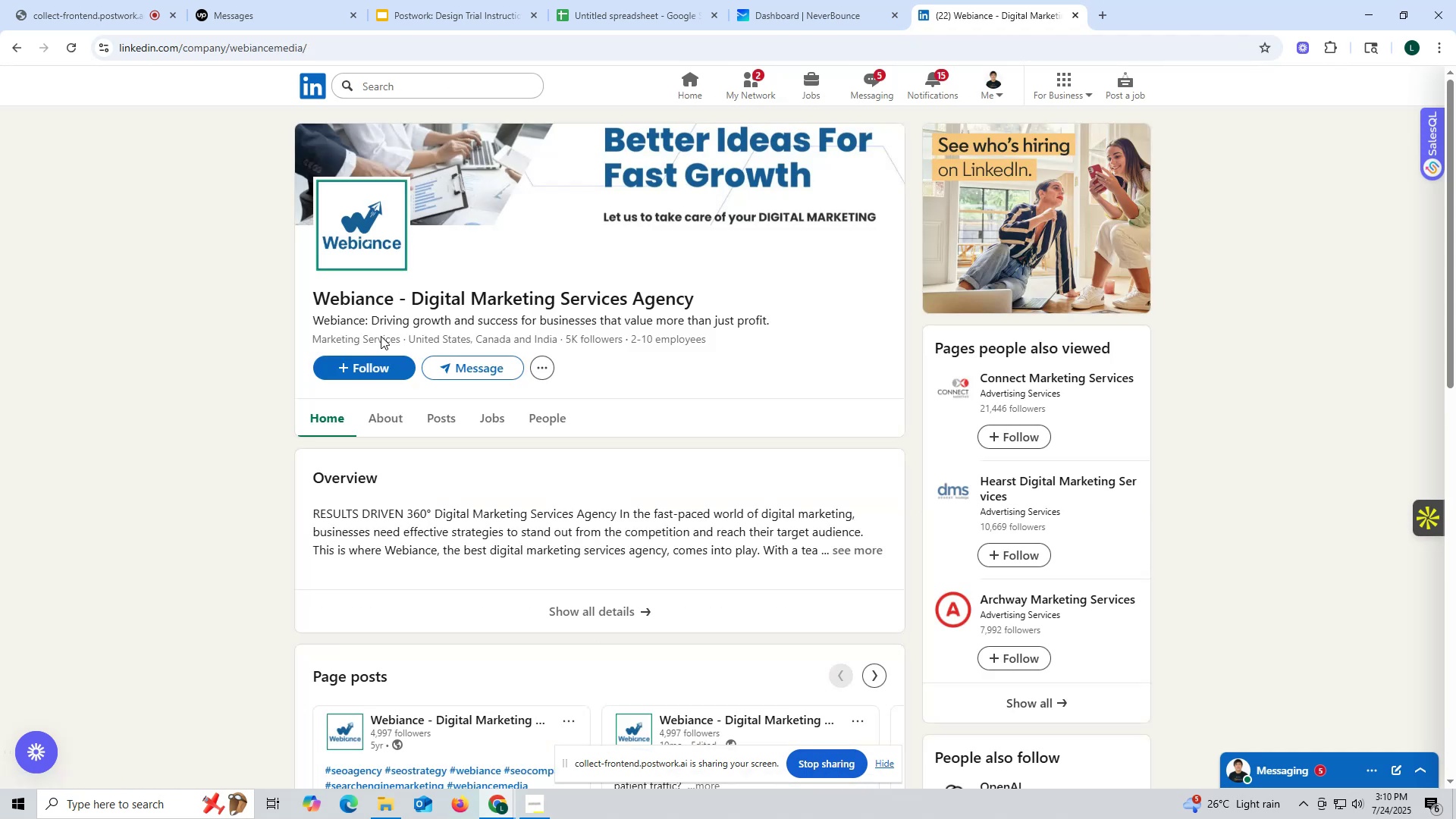 
left_click([436, 417])
 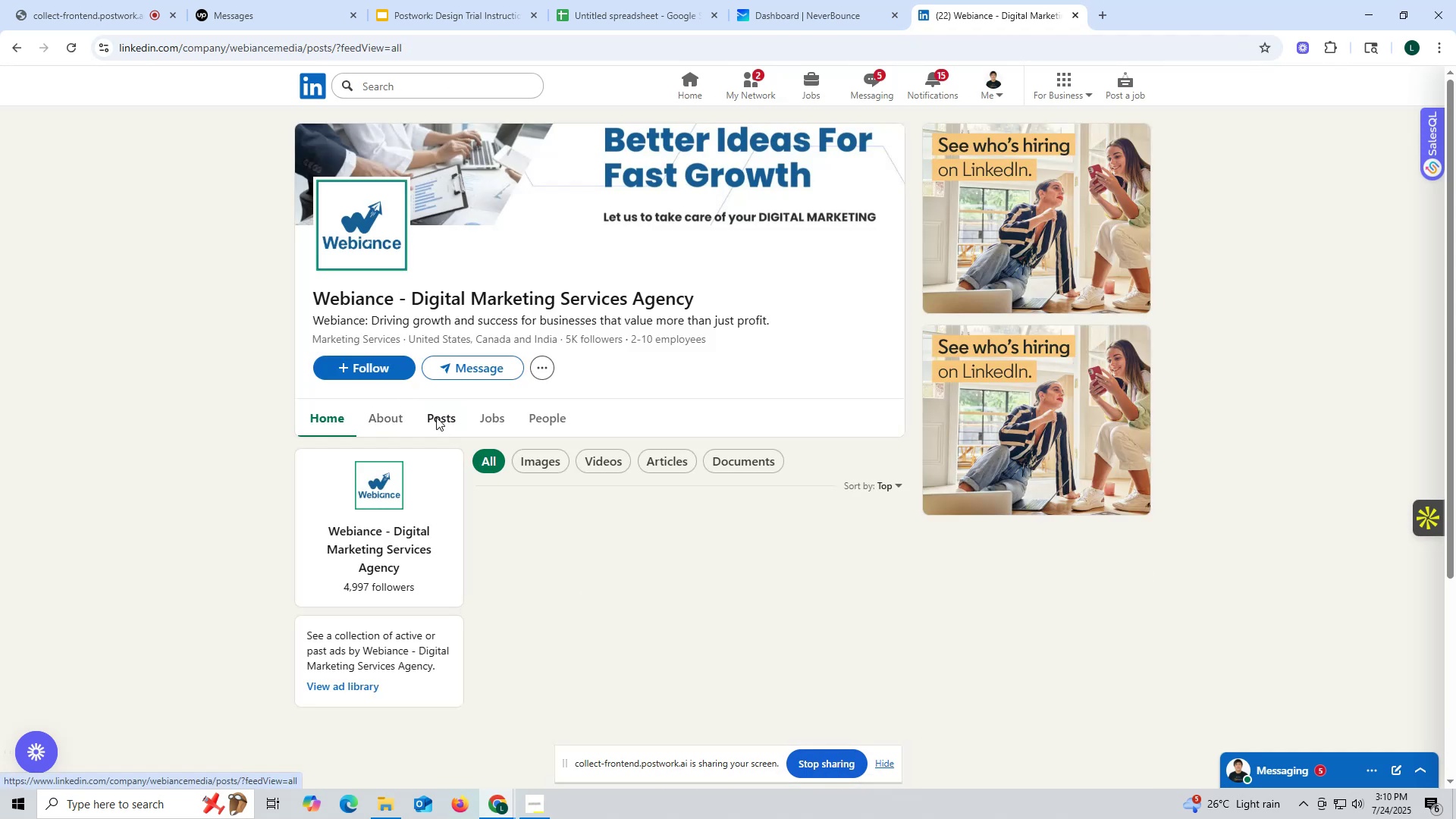 
scroll: coordinate [436, 417], scroll_direction: down, amount: 6.0
 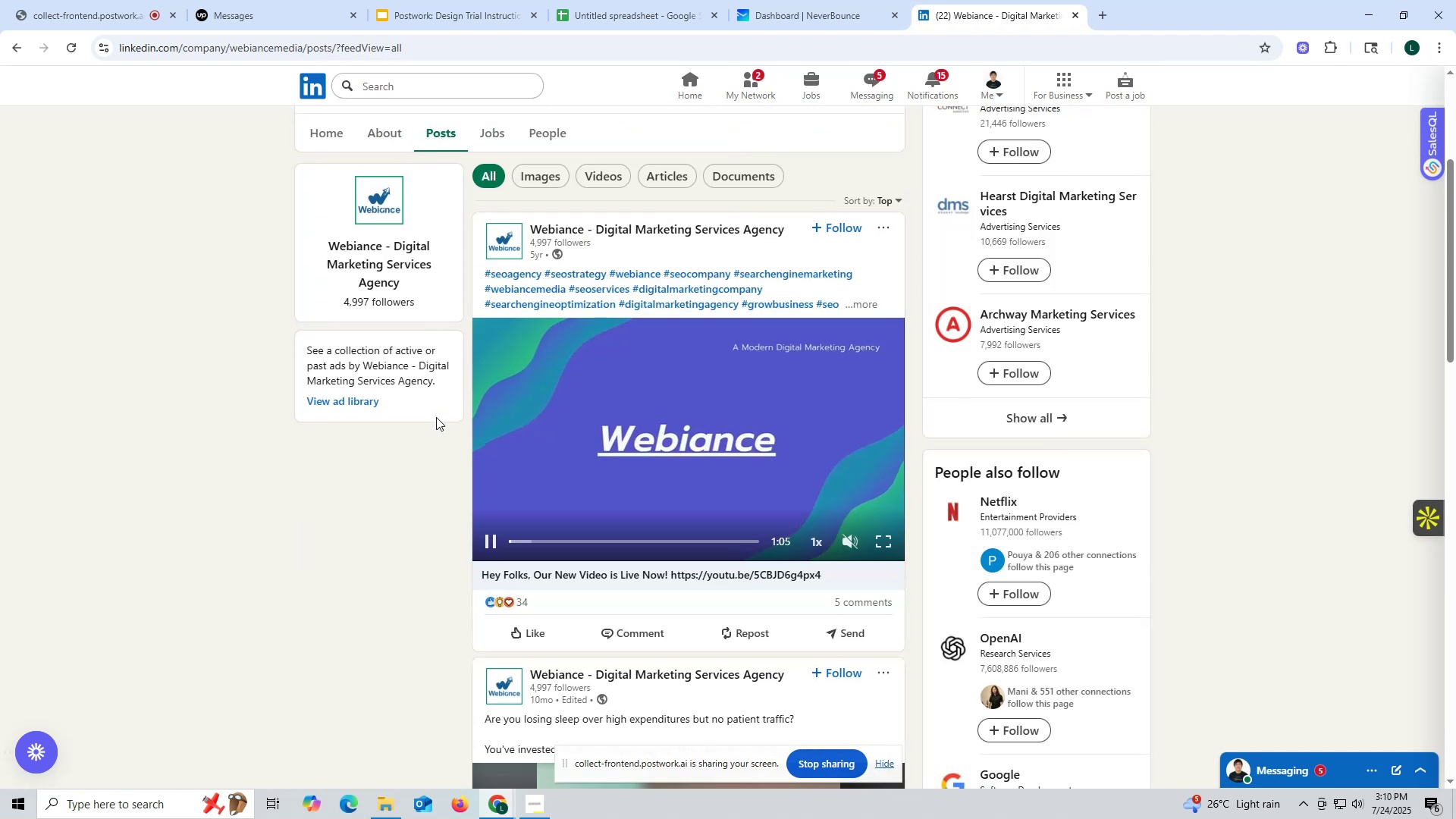 
scroll: coordinate [423, 383], scroll_direction: up, amount: 13.0
 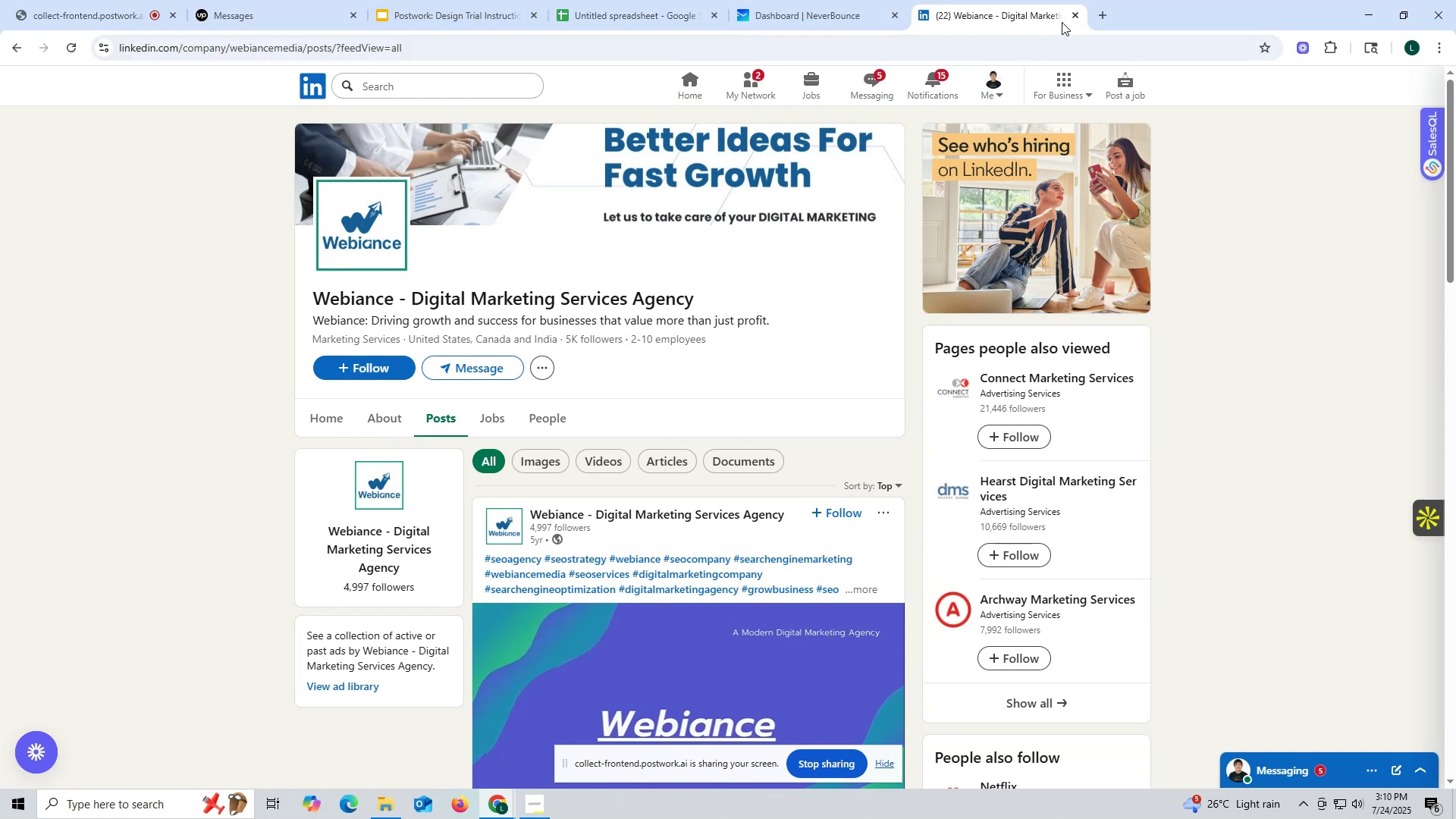 
left_click([1074, 12])
 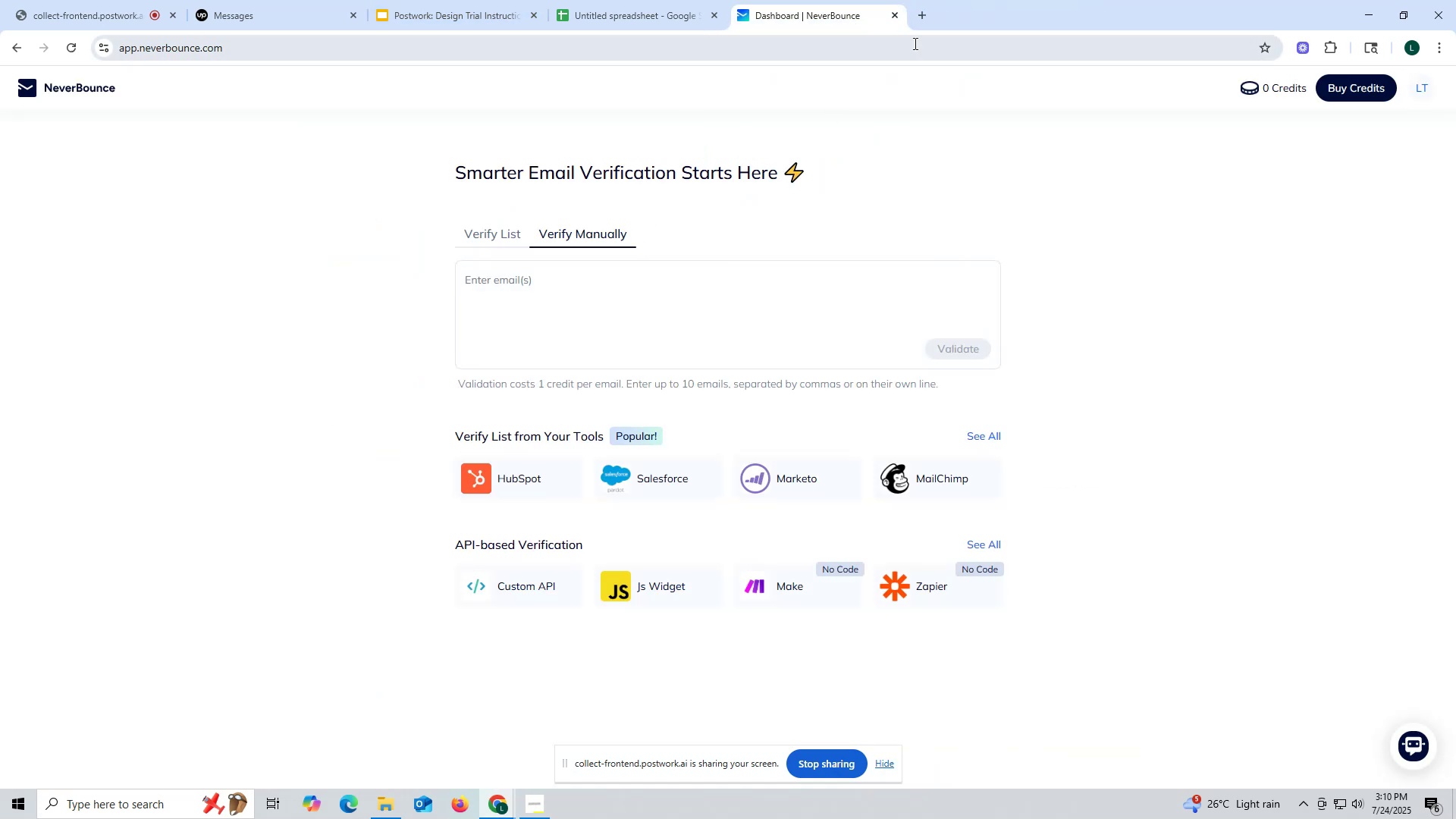 
left_click([918, 10])
 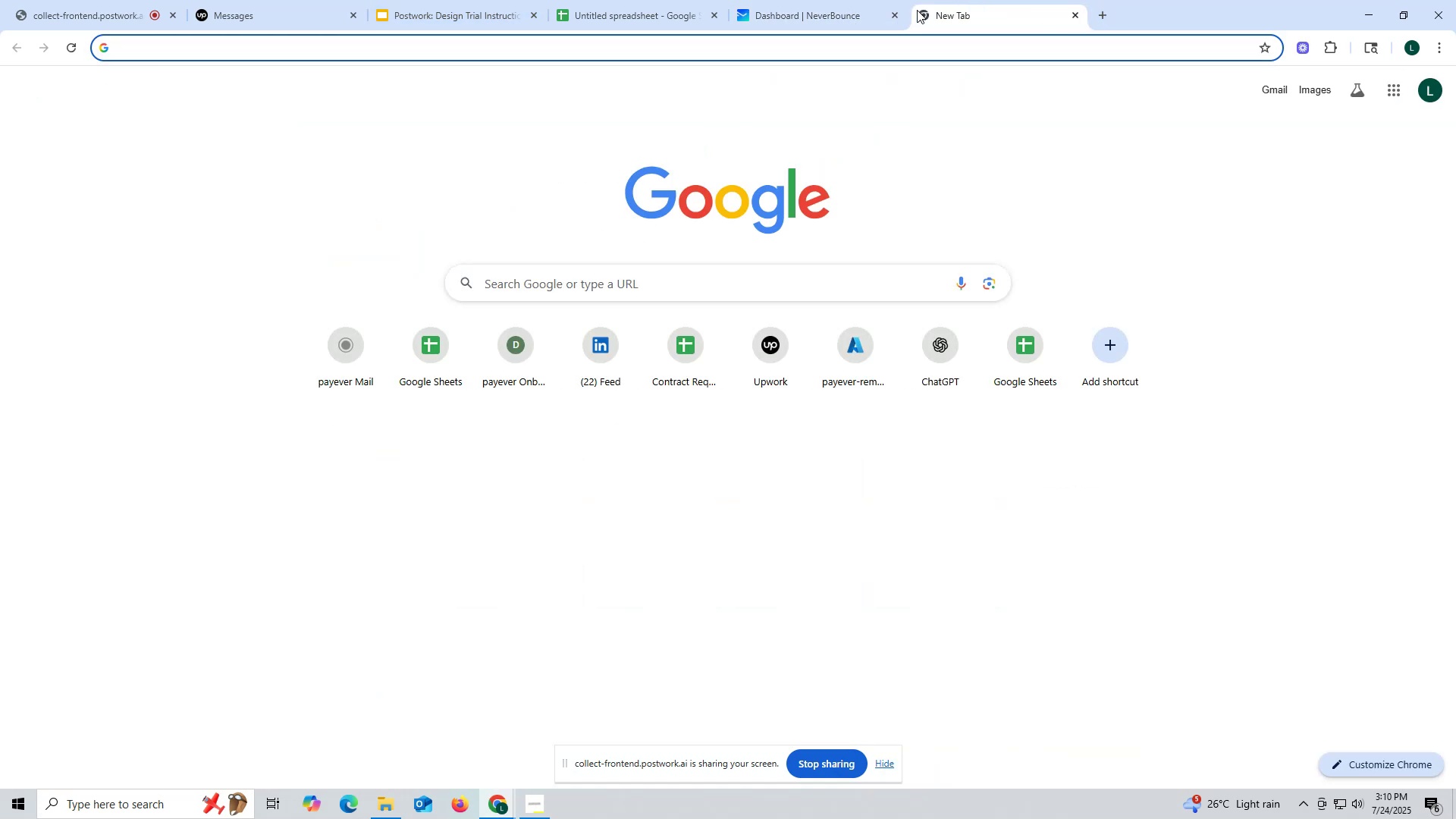 
type(li)
 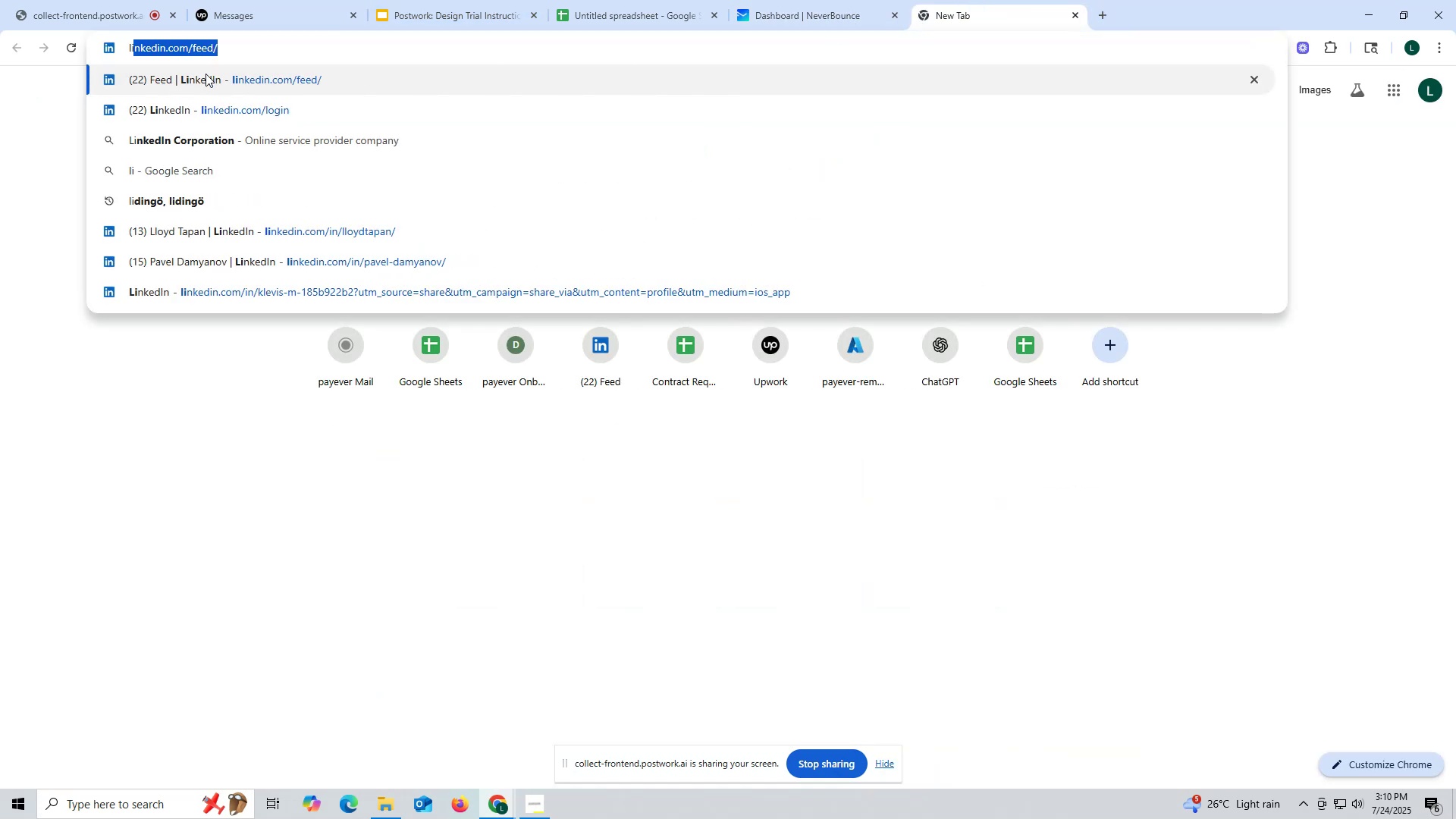 
left_click([204, 86])
 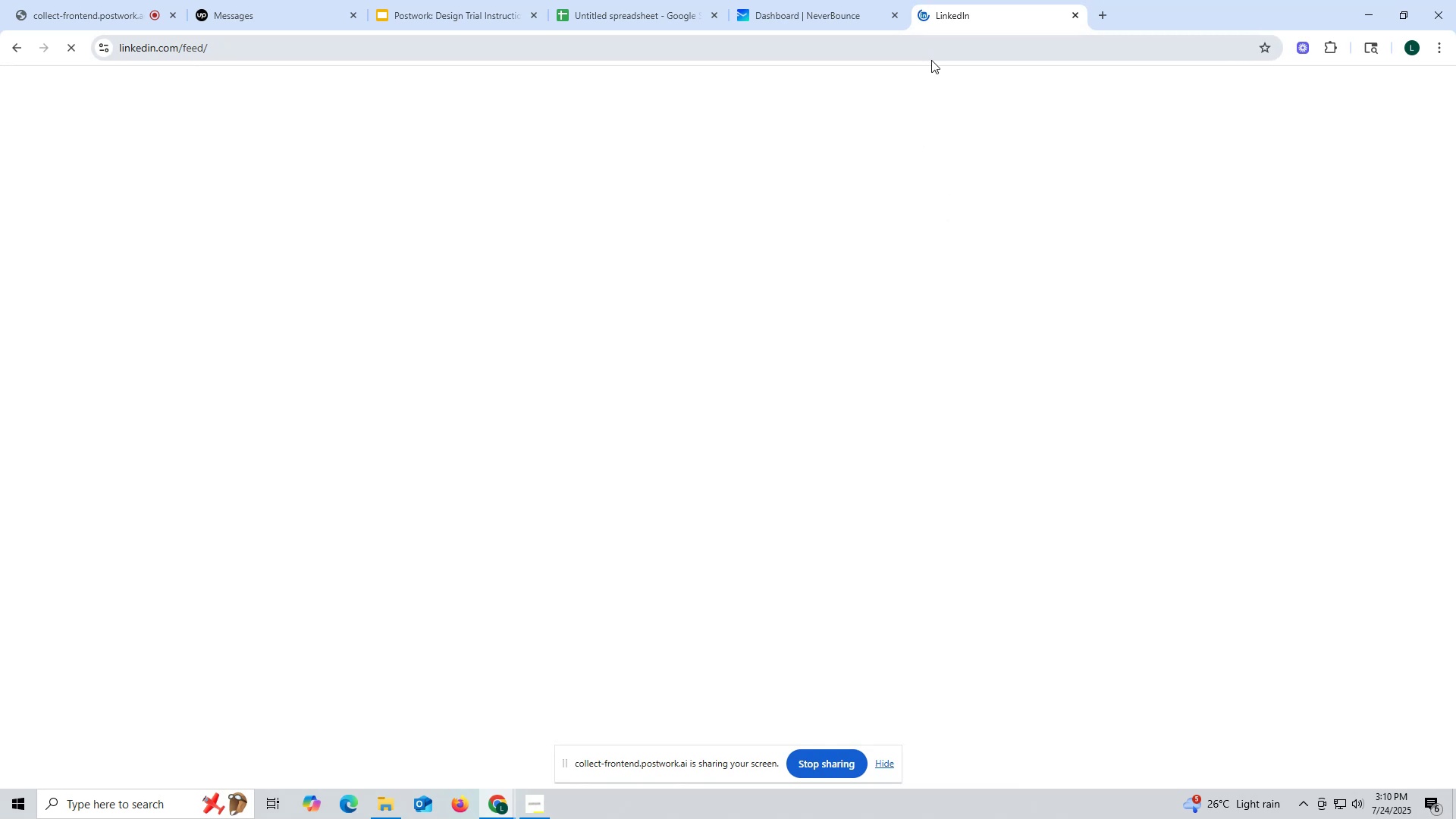 
wait(12.11)
 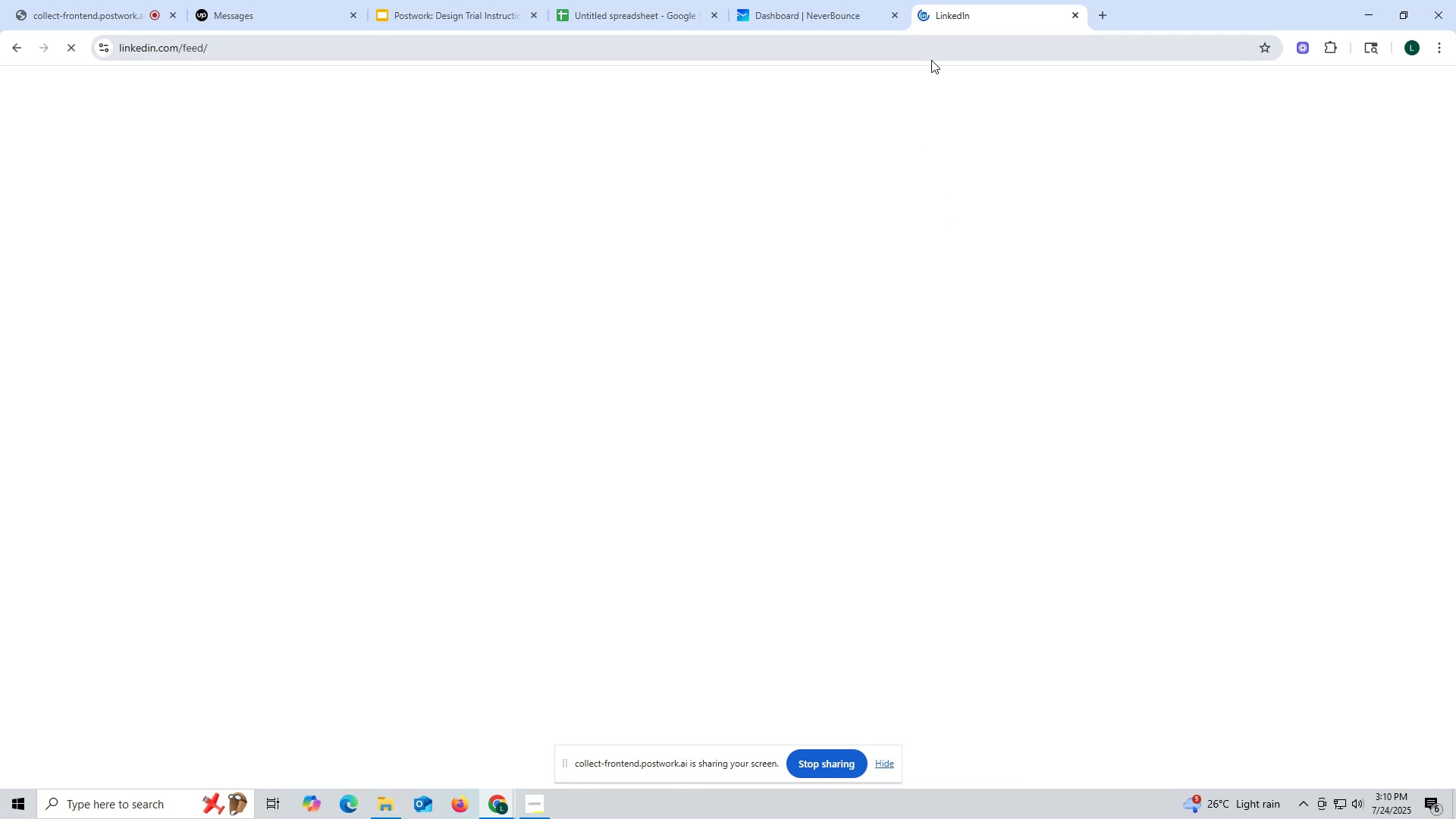 
left_click([441, 88])
 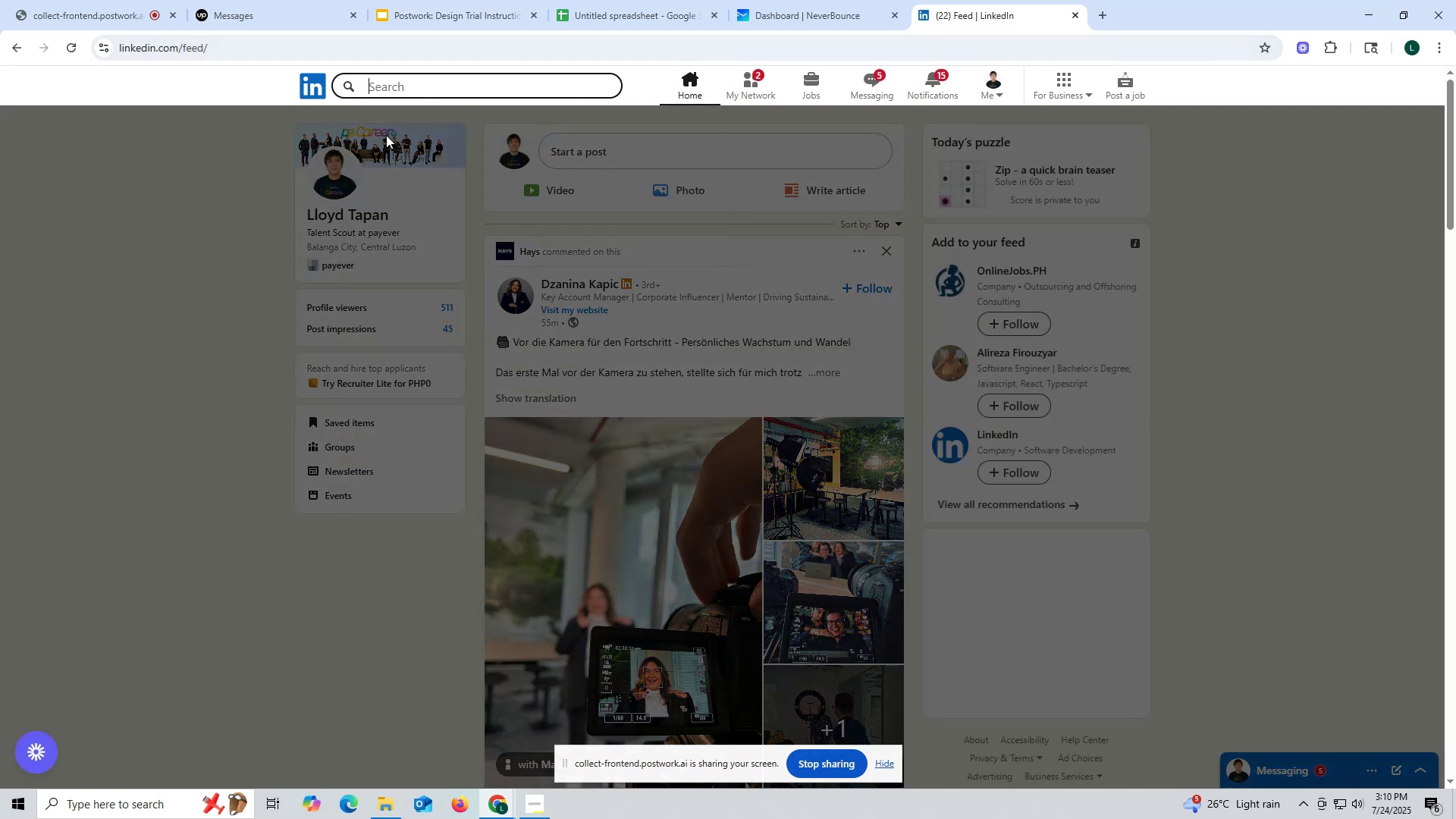 
mouse_move([405, 142])
 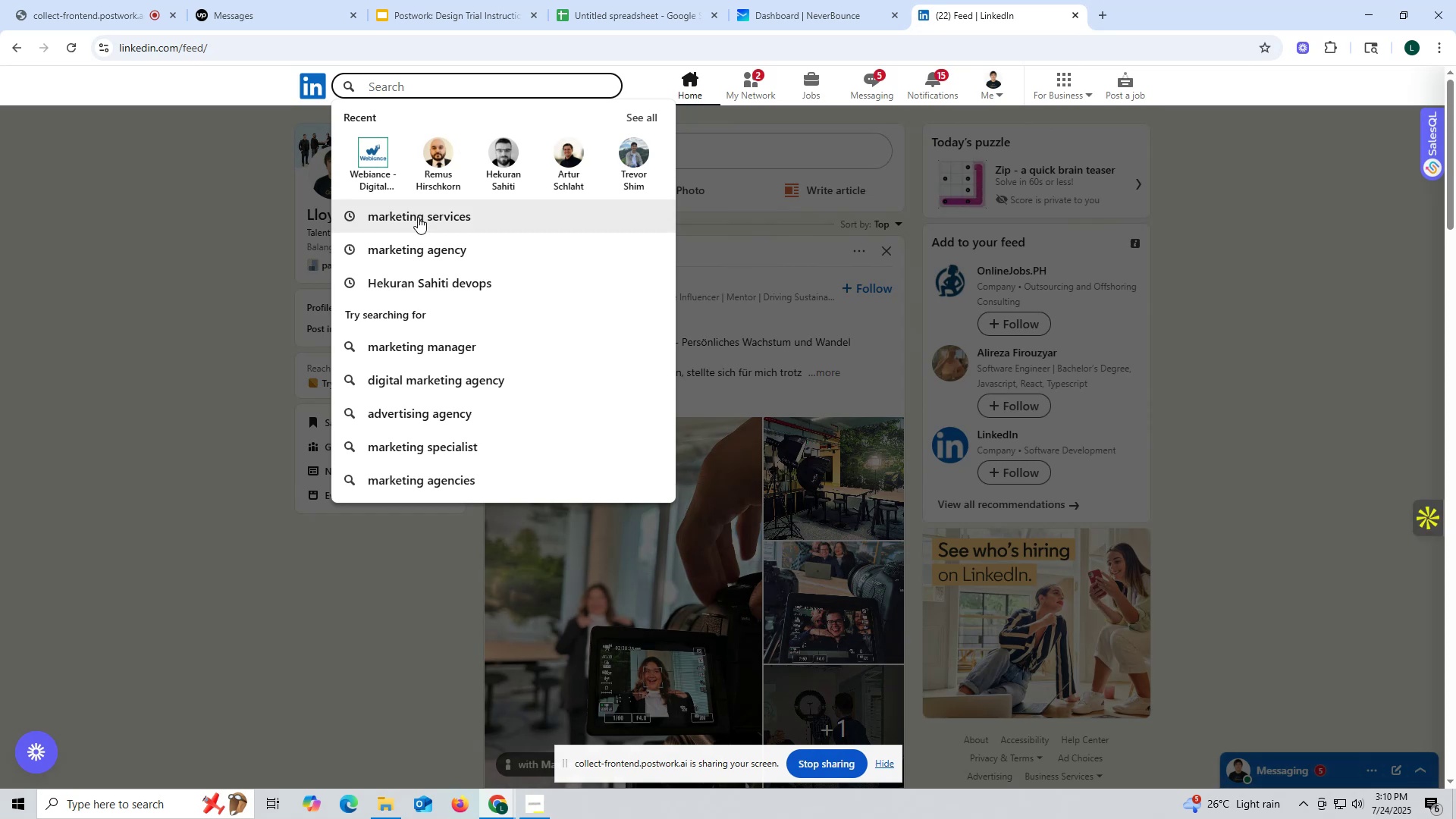 
left_click([418, 217])
 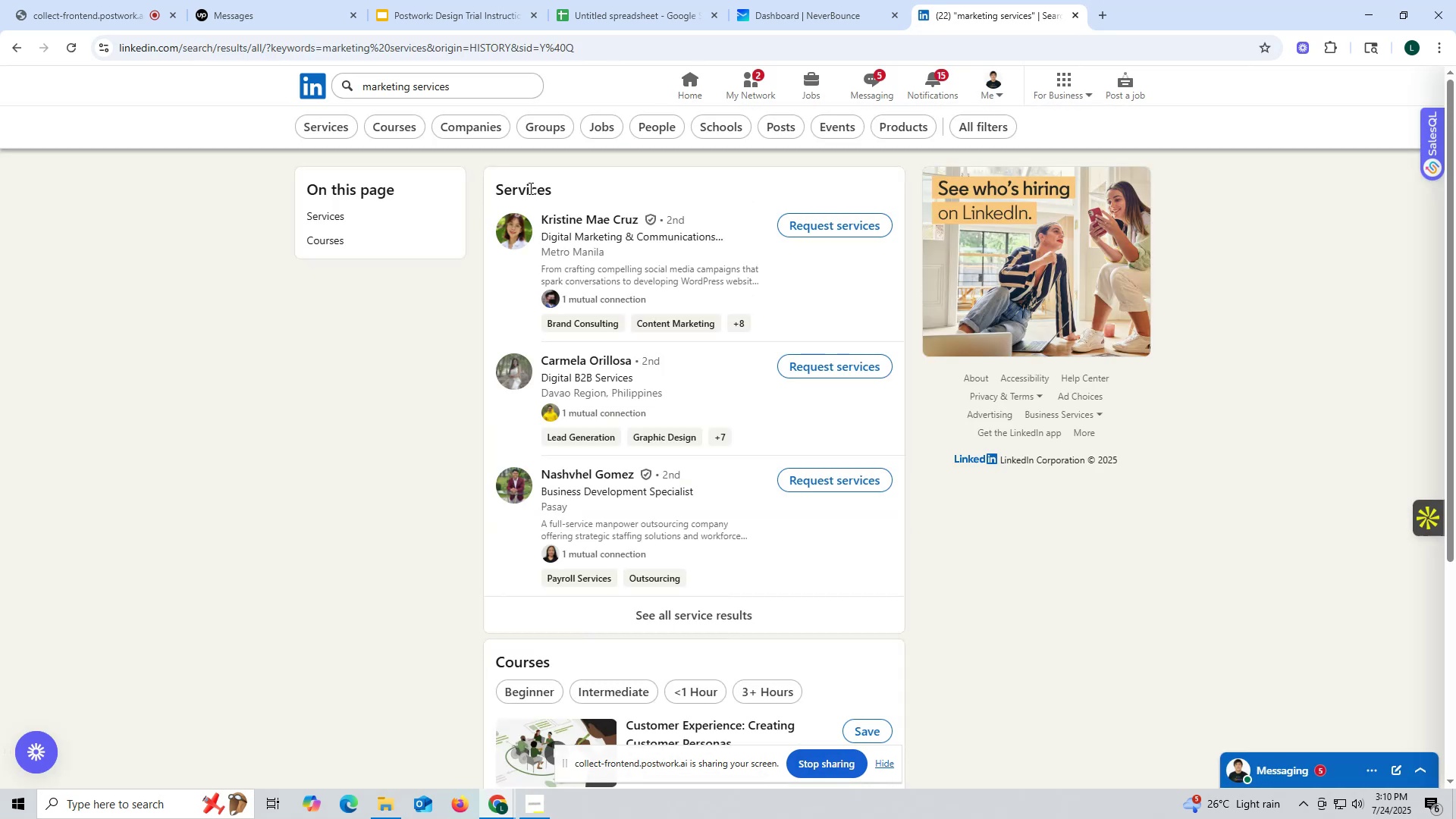 
left_click([452, 120])
 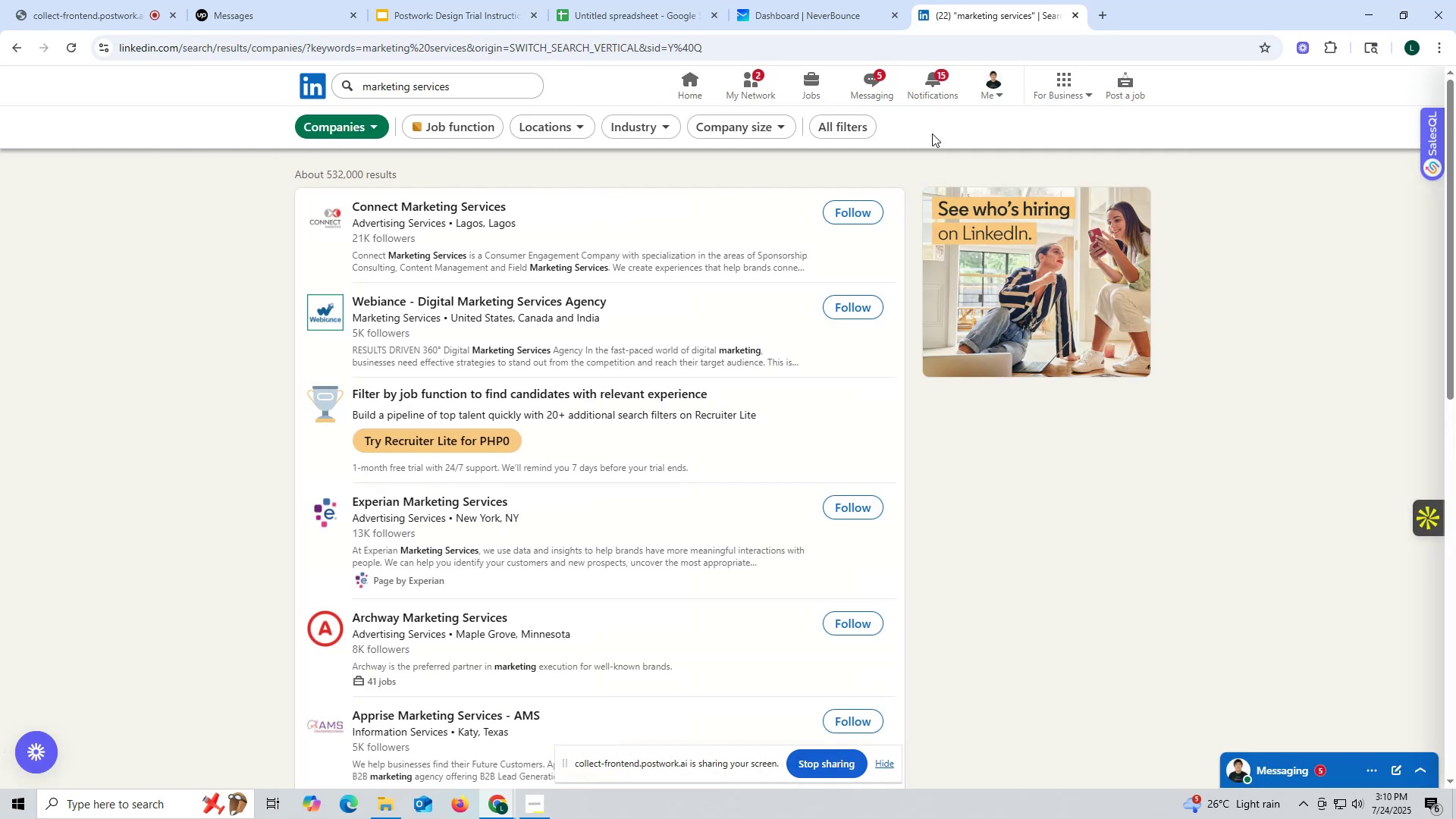 
left_click([833, 131])
 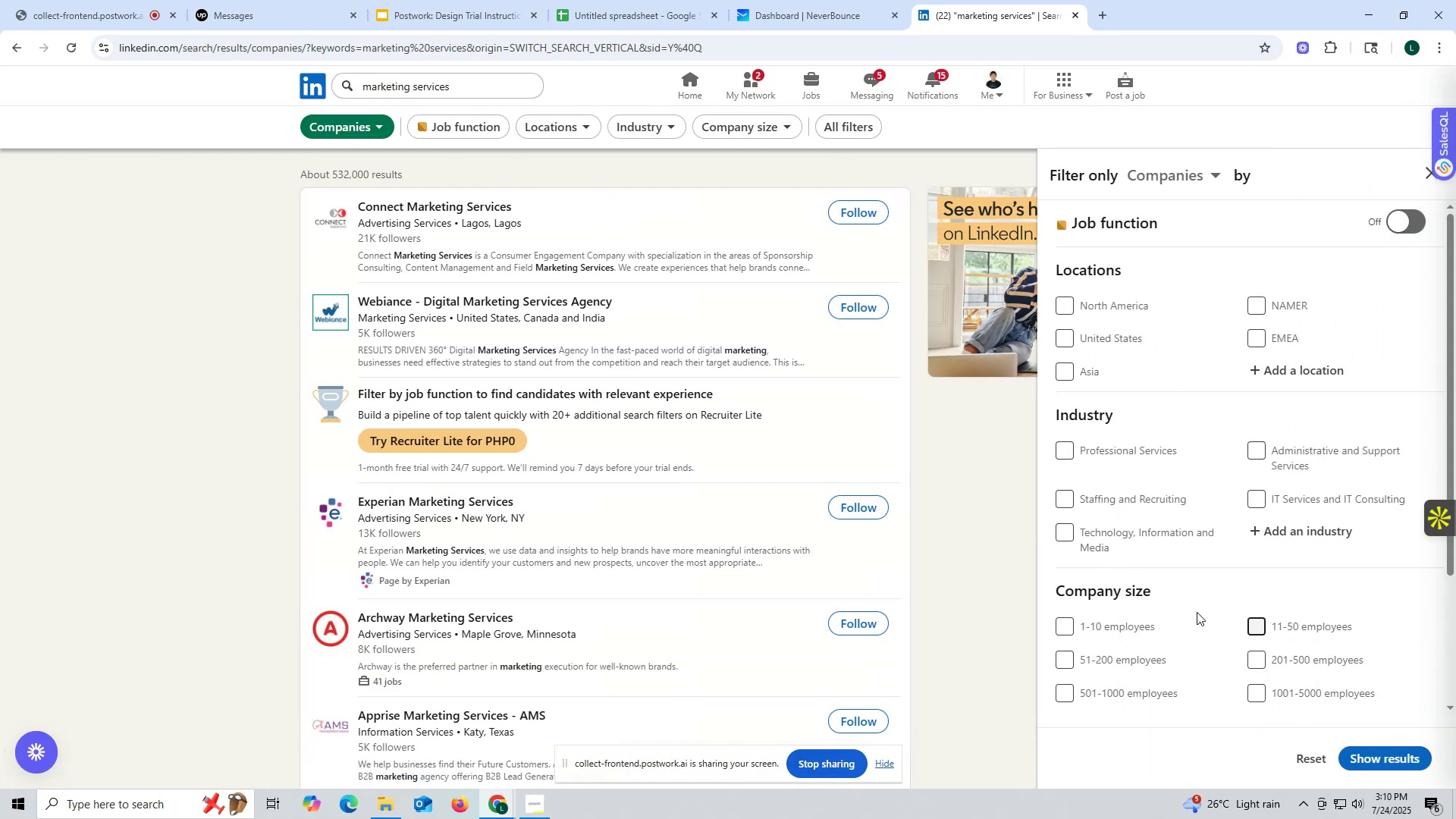 
left_click_drag(start_coordinate=[1062, 626], to_coordinate=[1066, 626])
 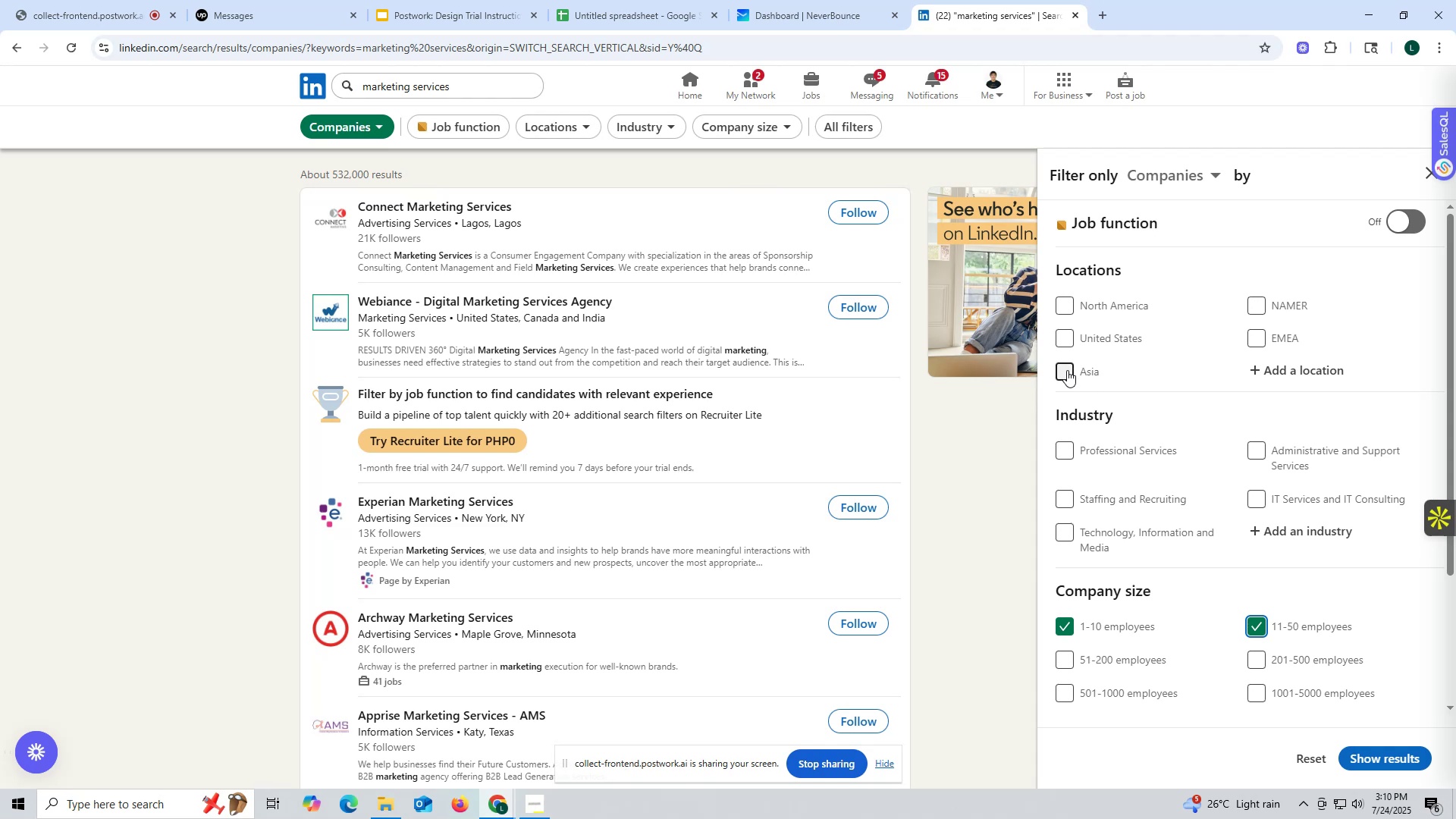 
wait(5.82)
 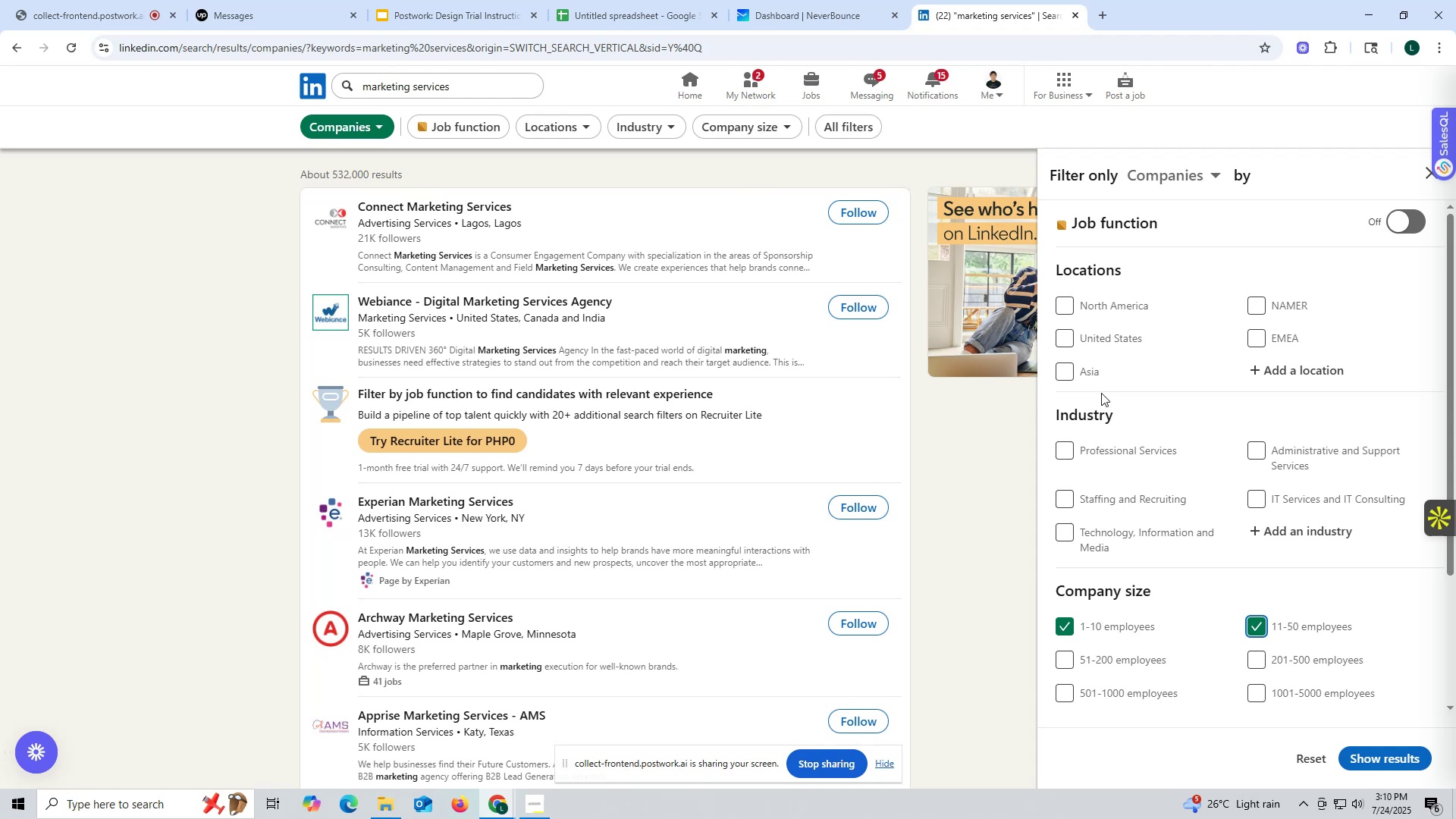 
left_click([1065, 341])
 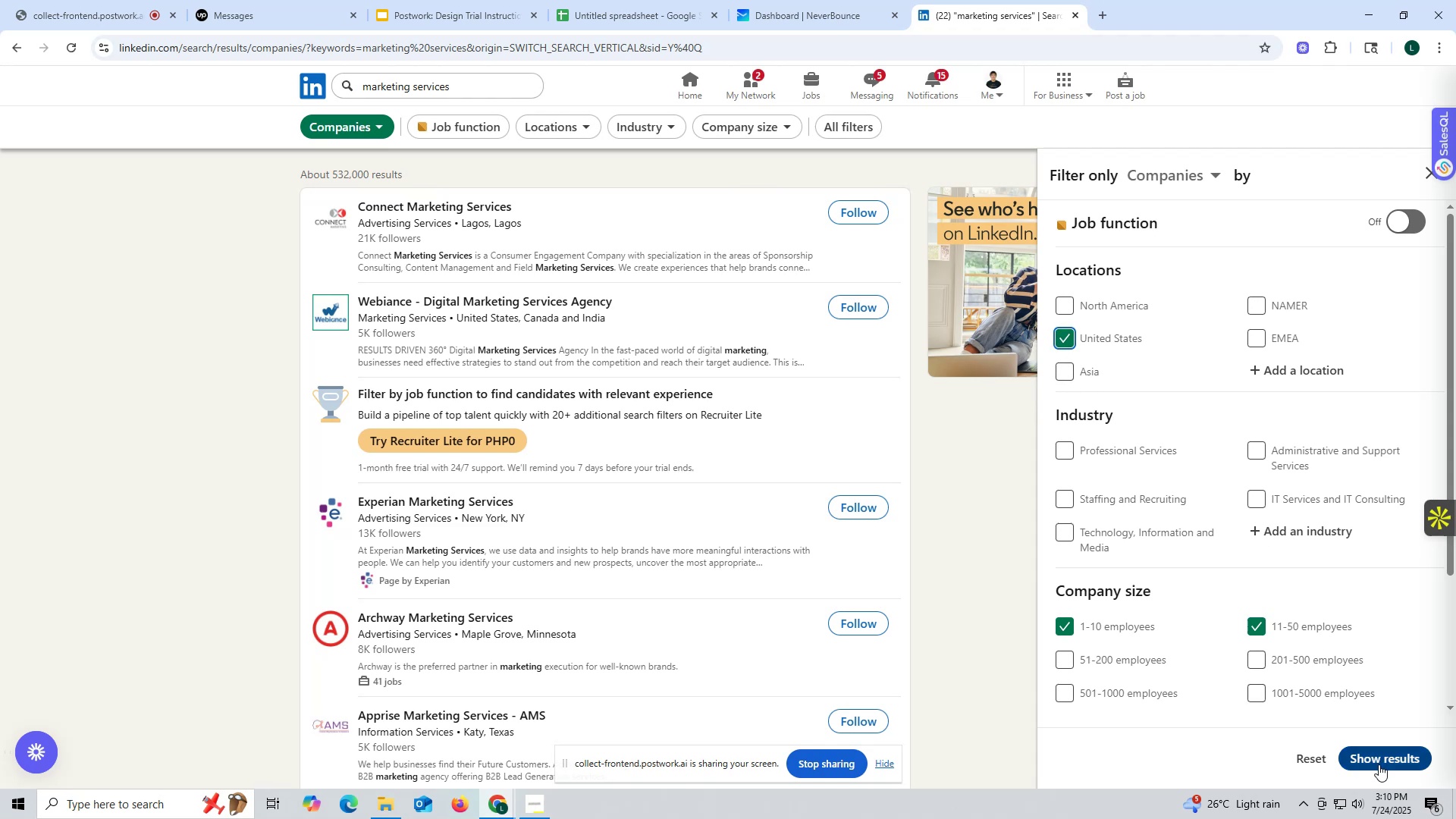 
left_click([1378, 760])
 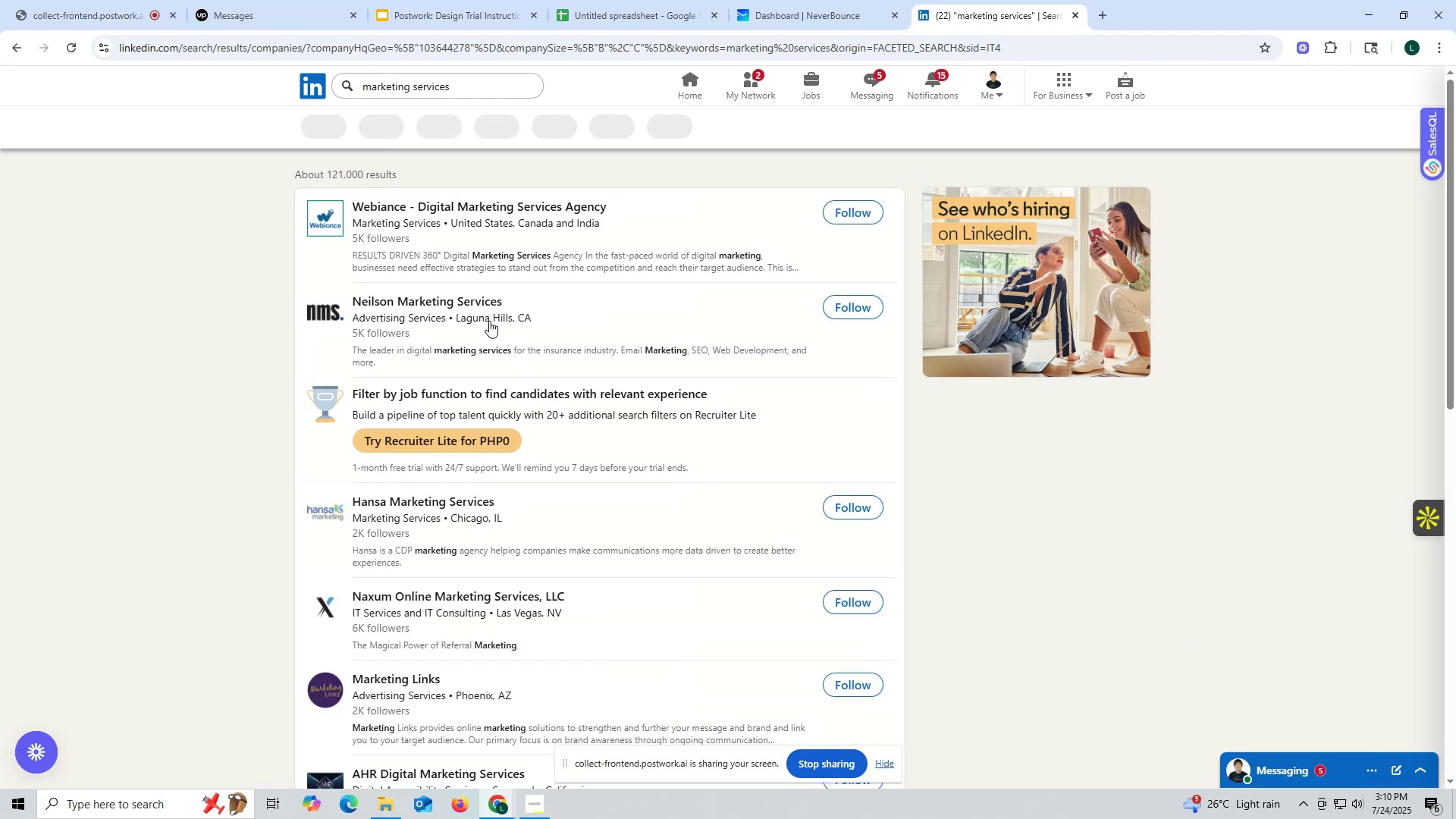 
scroll: coordinate [413, 244], scroll_direction: down, amount: 1.0
 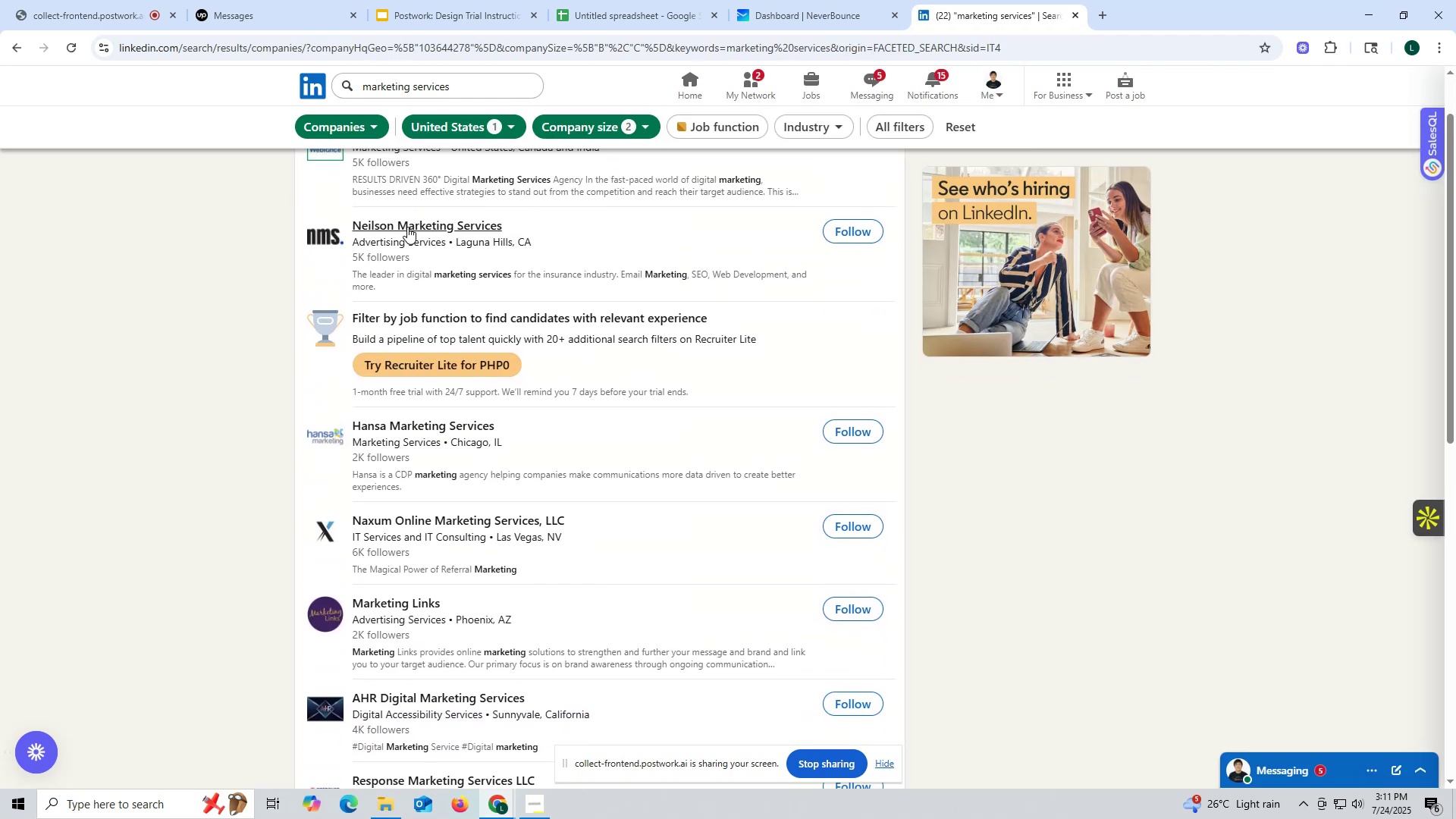 
right_click([407, 227])
 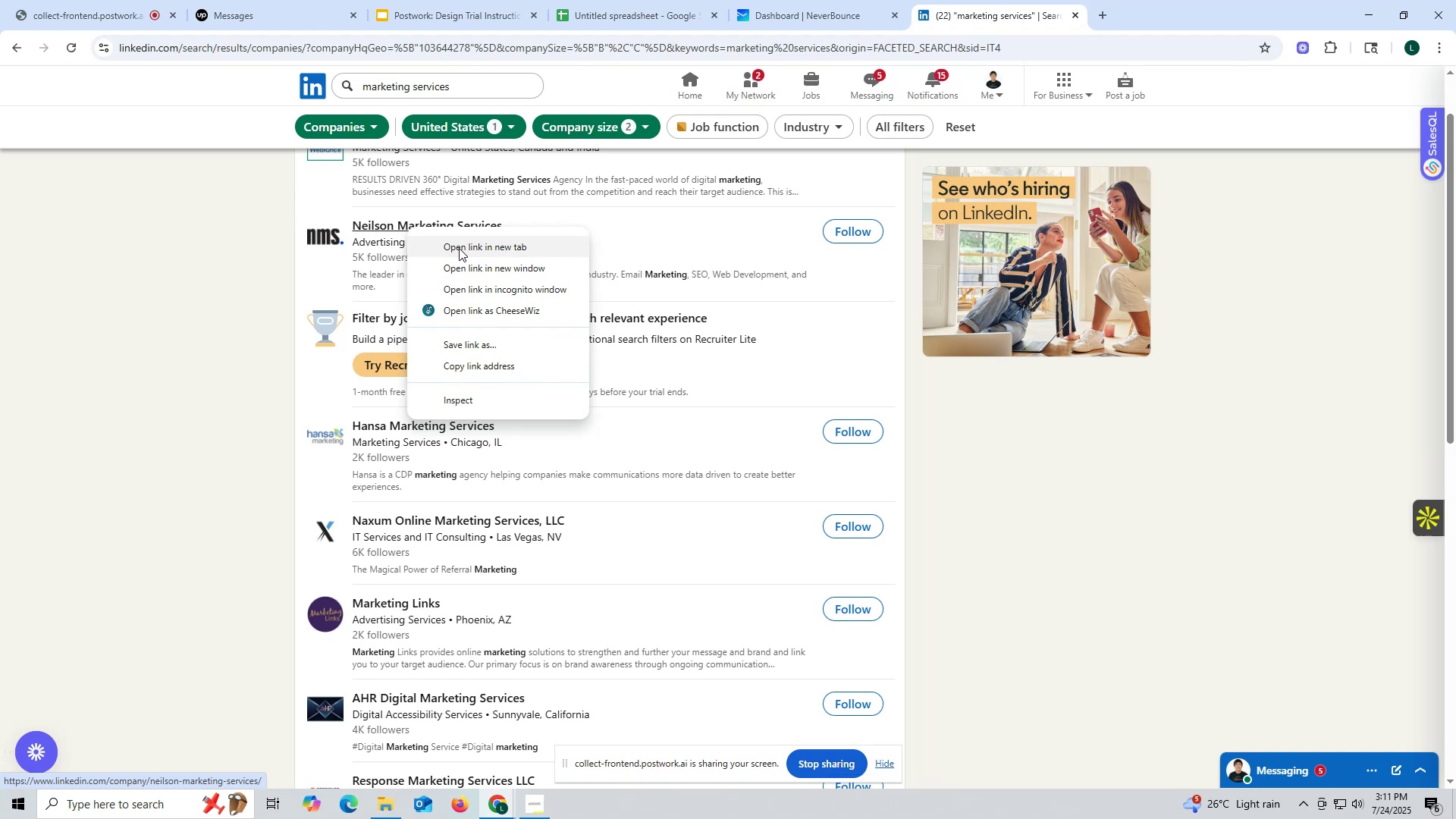 
left_click([459, 248])
 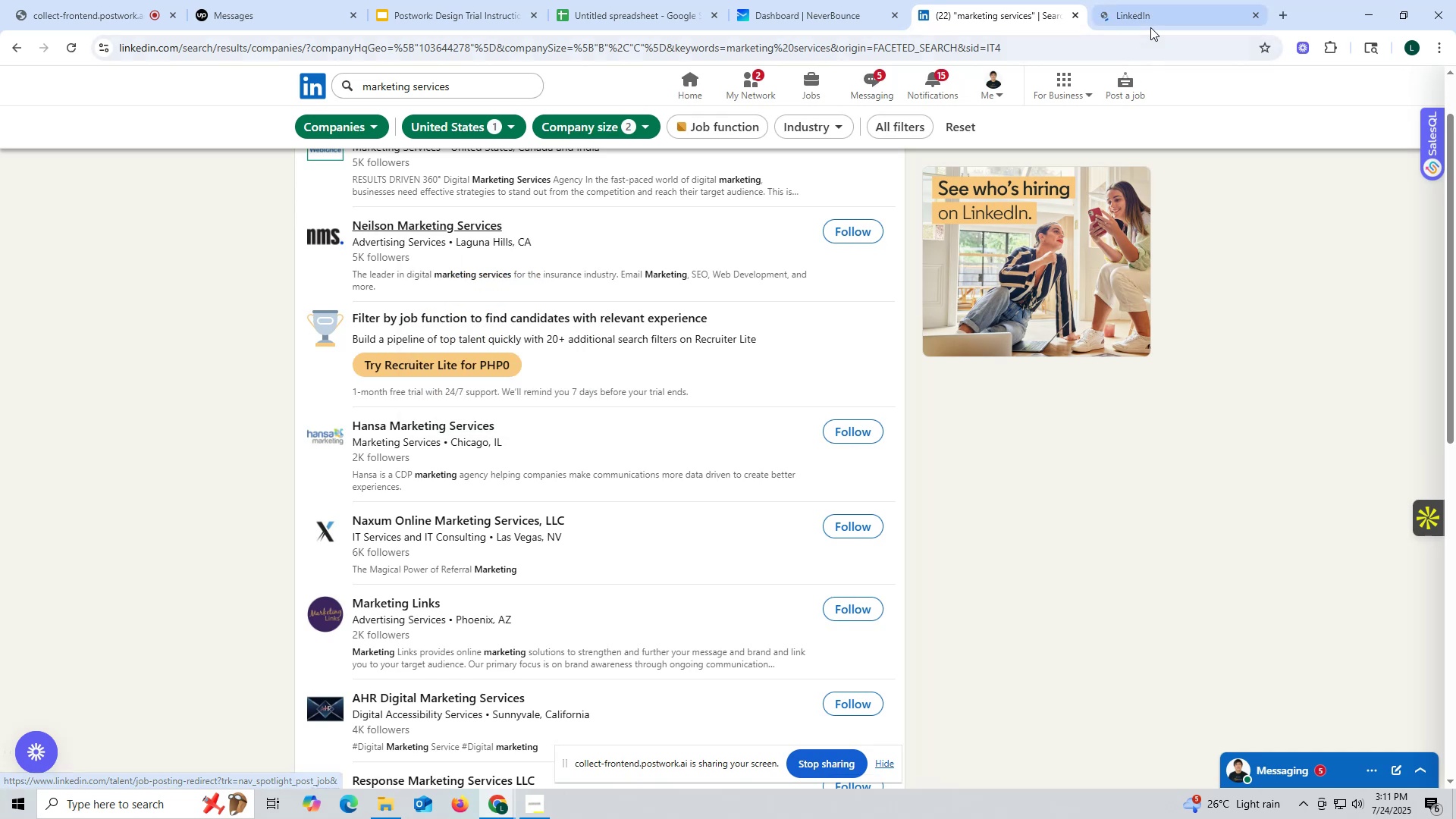 
left_click([1144, 17])
 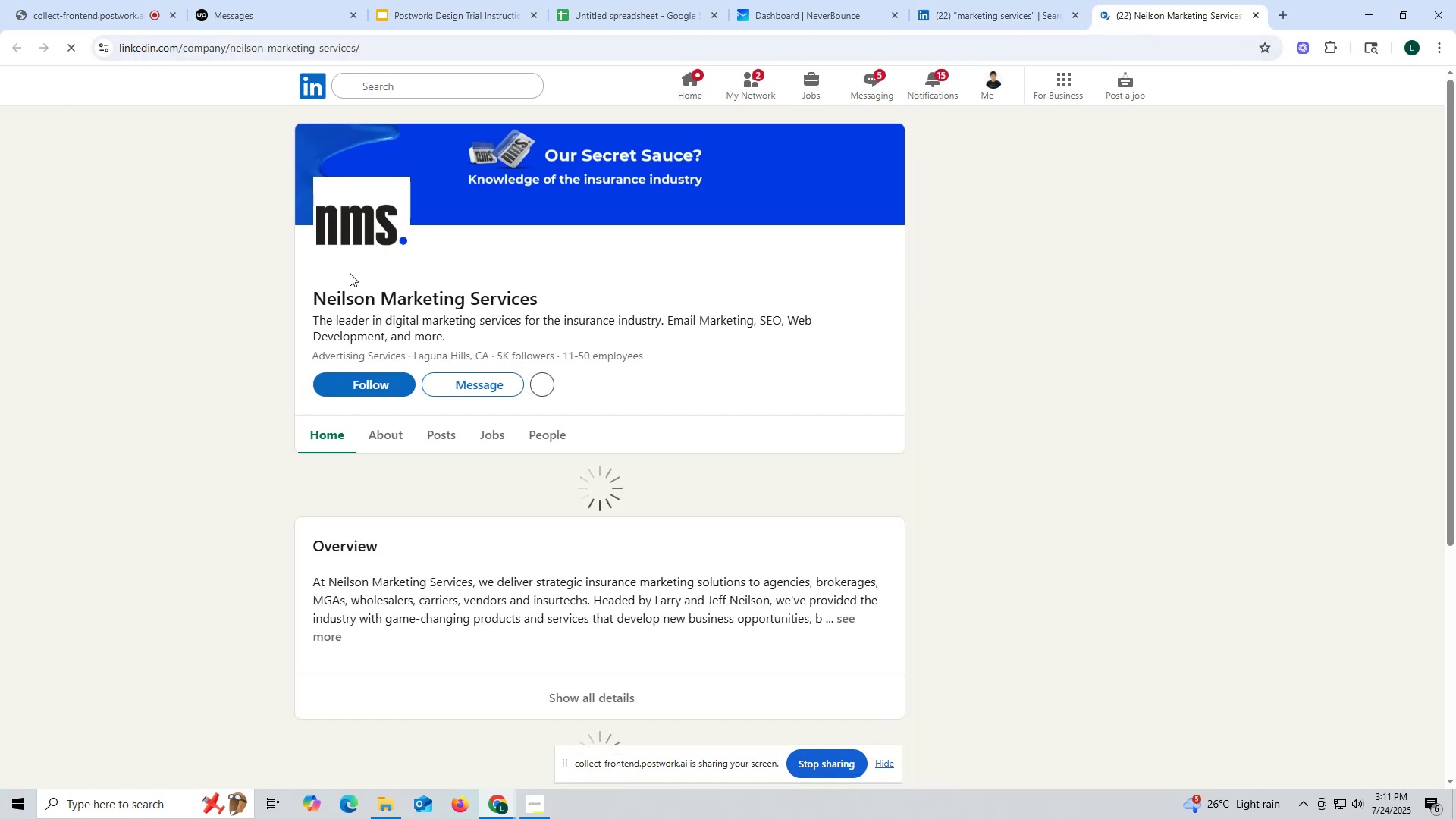 
left_click_drag(start_coordinate=[298, 295], to_coordinate=[538, 300])
 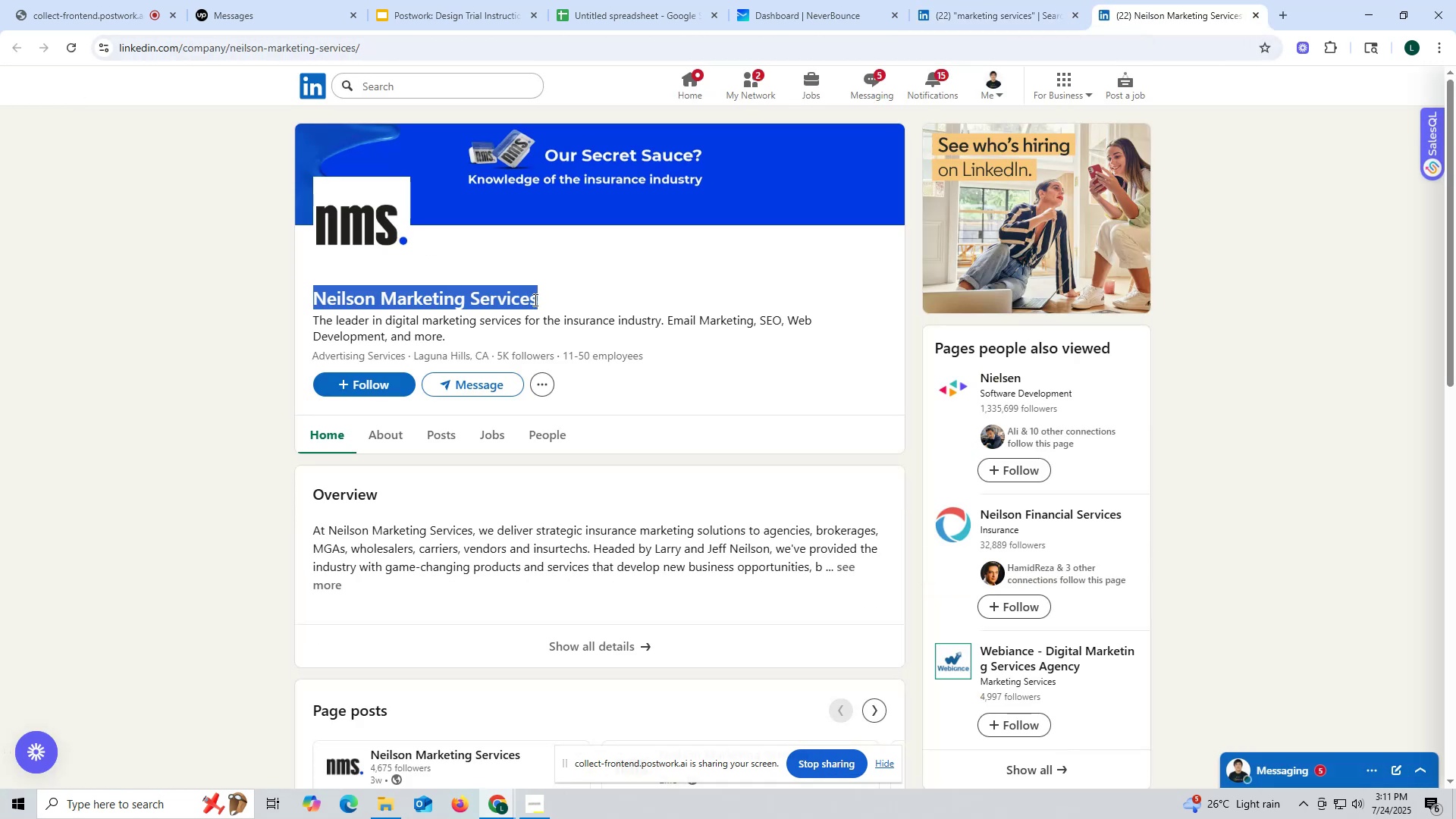 
key(Control+ControlLeft)
 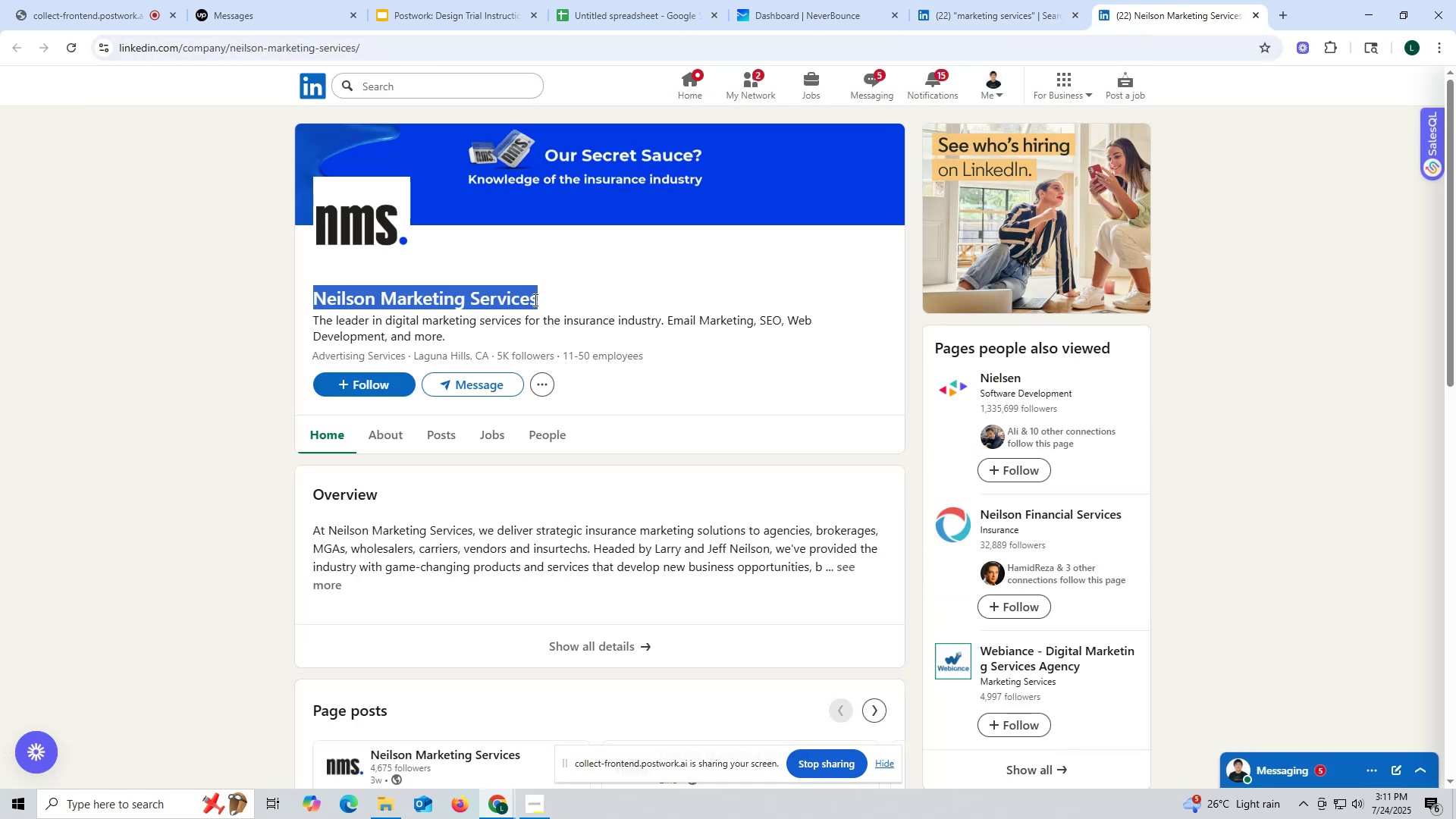 
key(Control+C)
 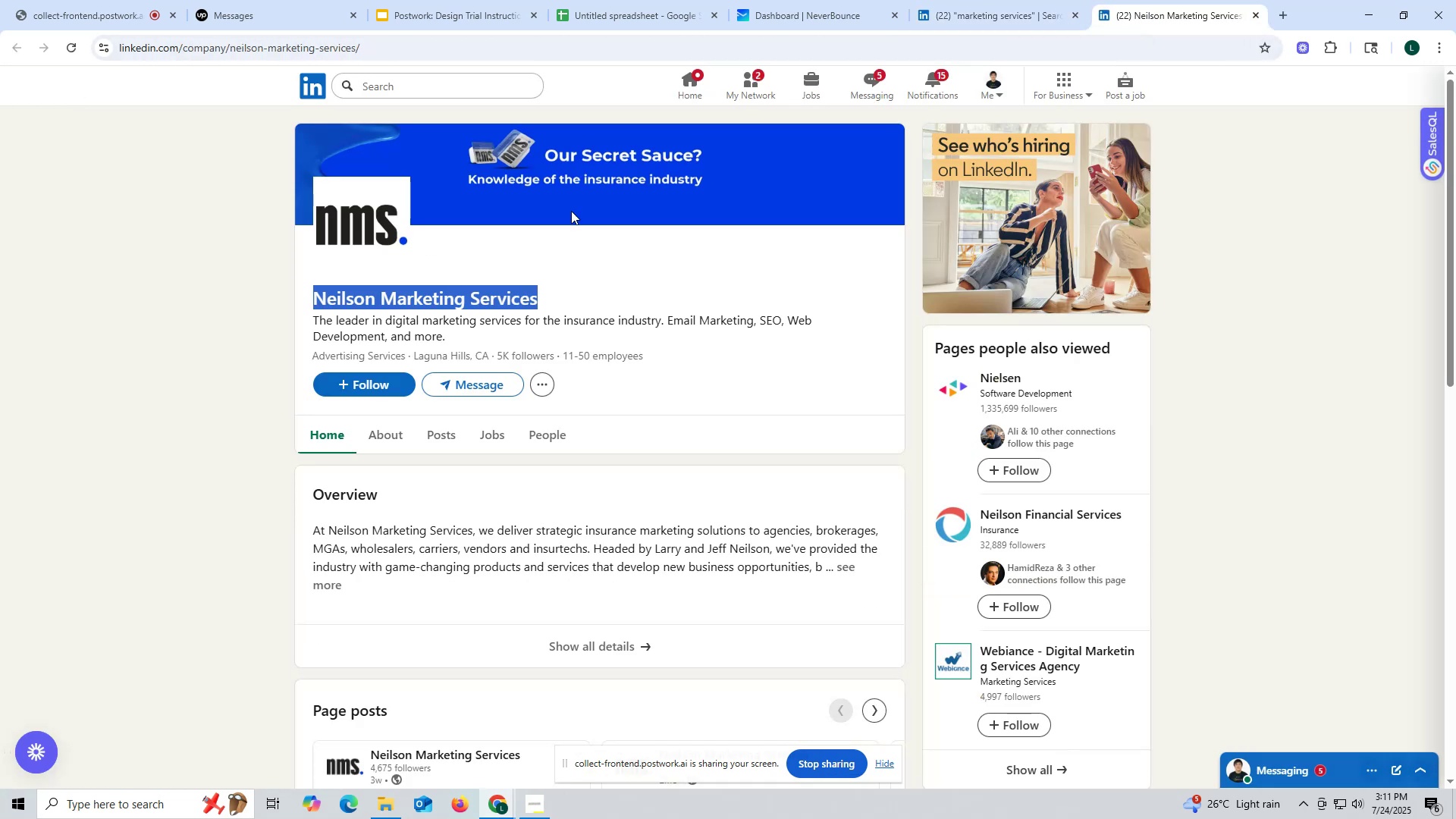 
key(Control+ControlLeft)
 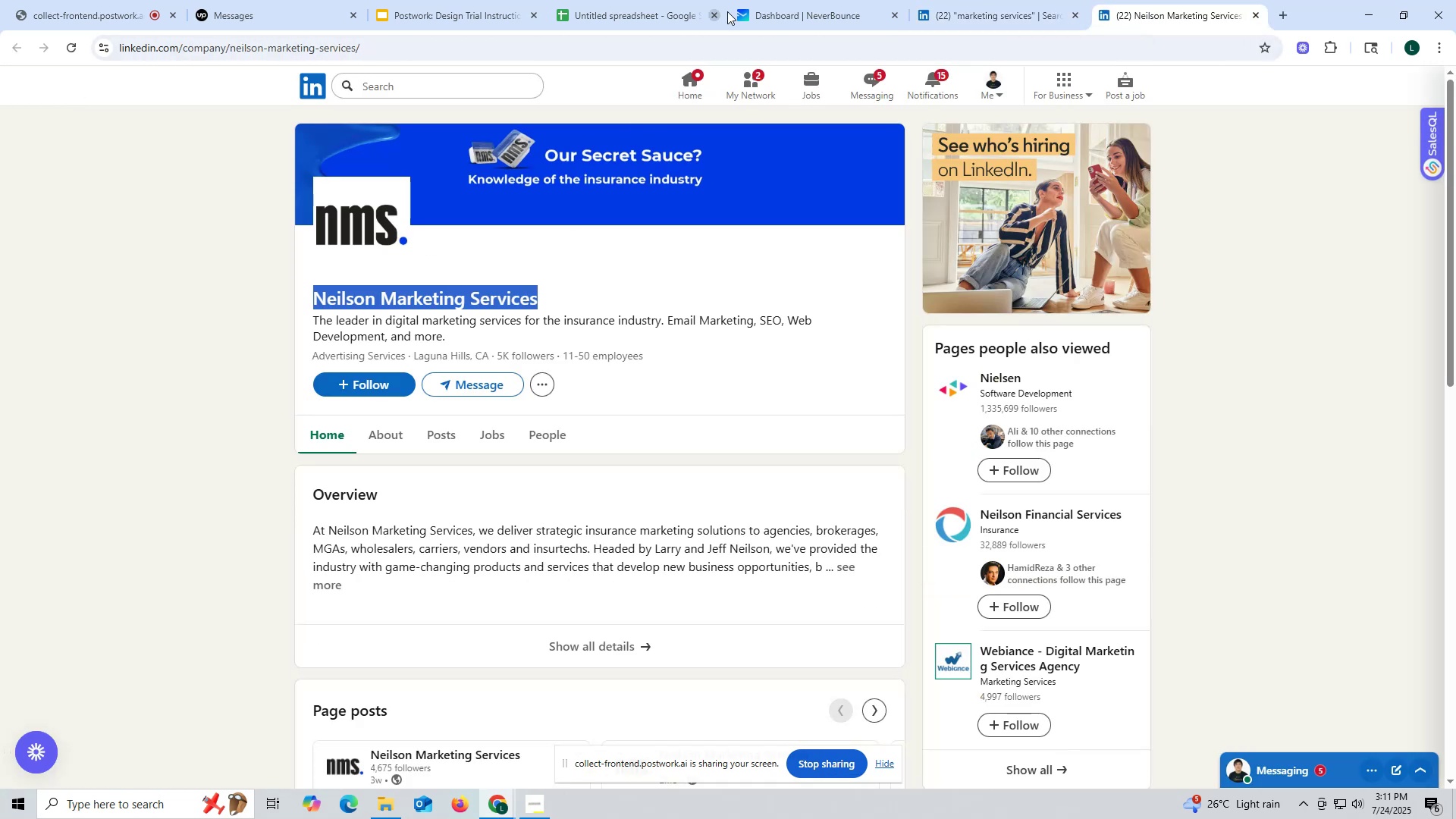 
key(Control+C)
 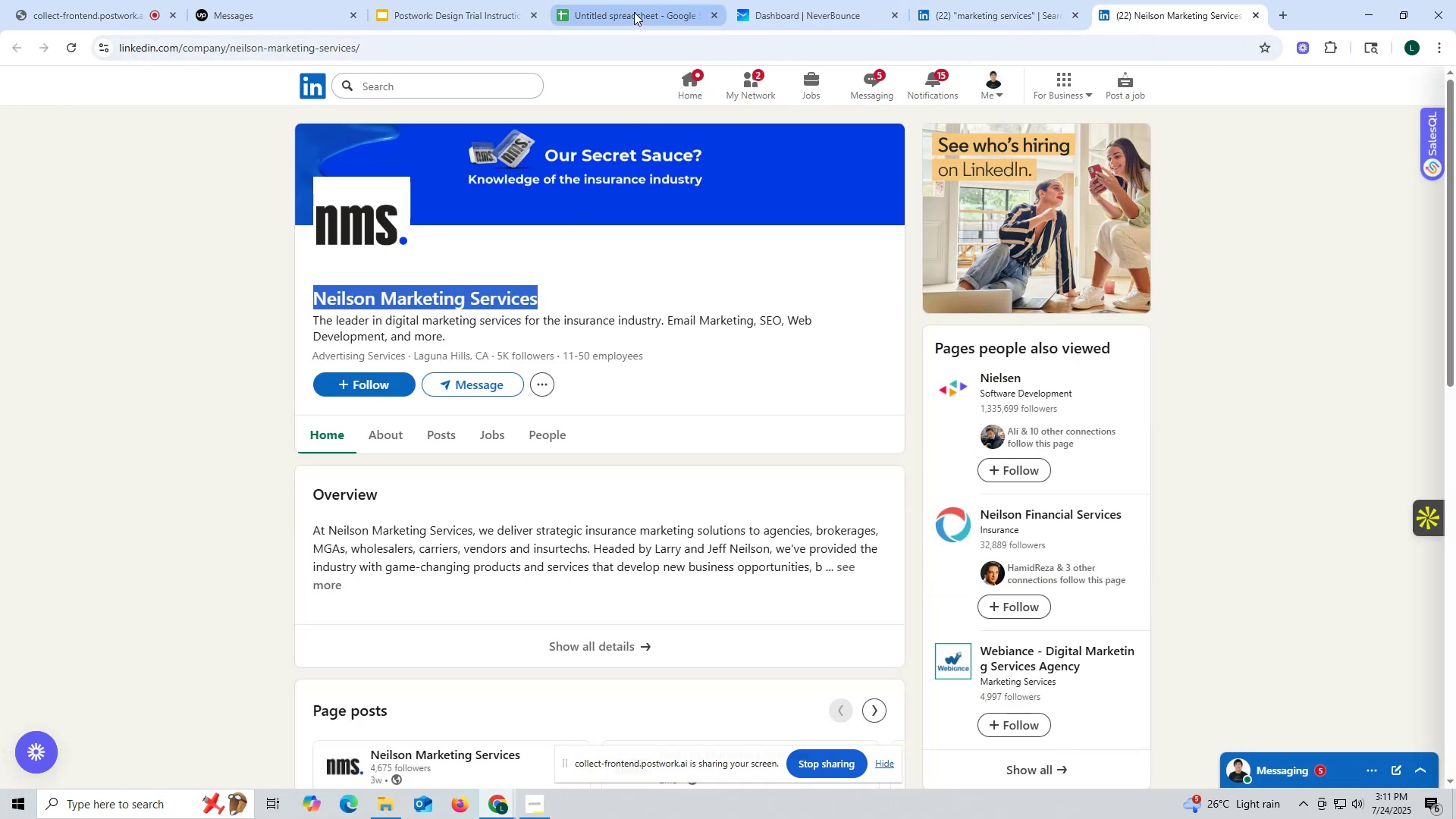 
left_click_drag(start_coordinate=[634, 11], to_coordinate=[750, 12])
 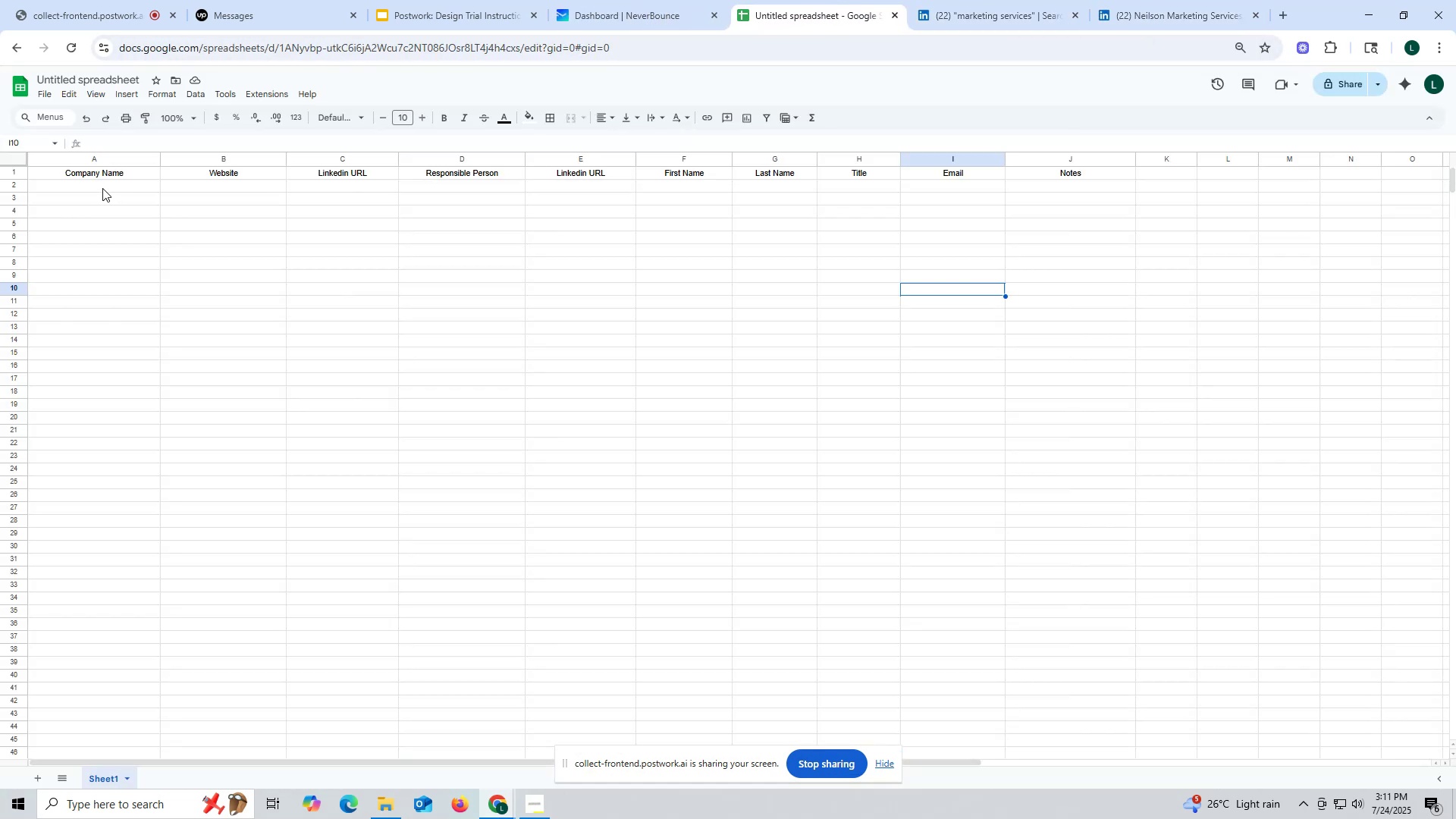 
double_click([102, 188])
 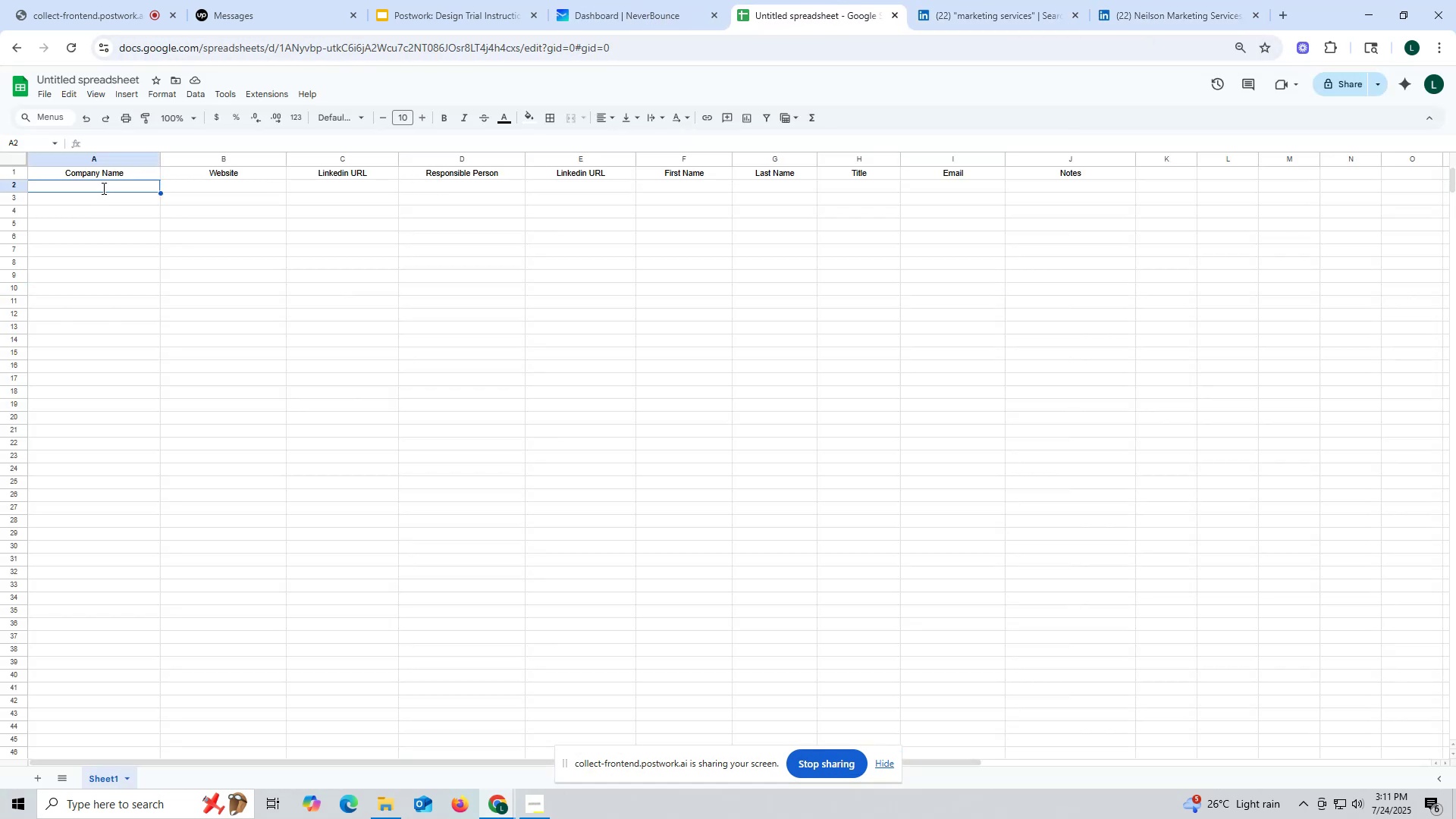 
key(Control+ControlLeft)
 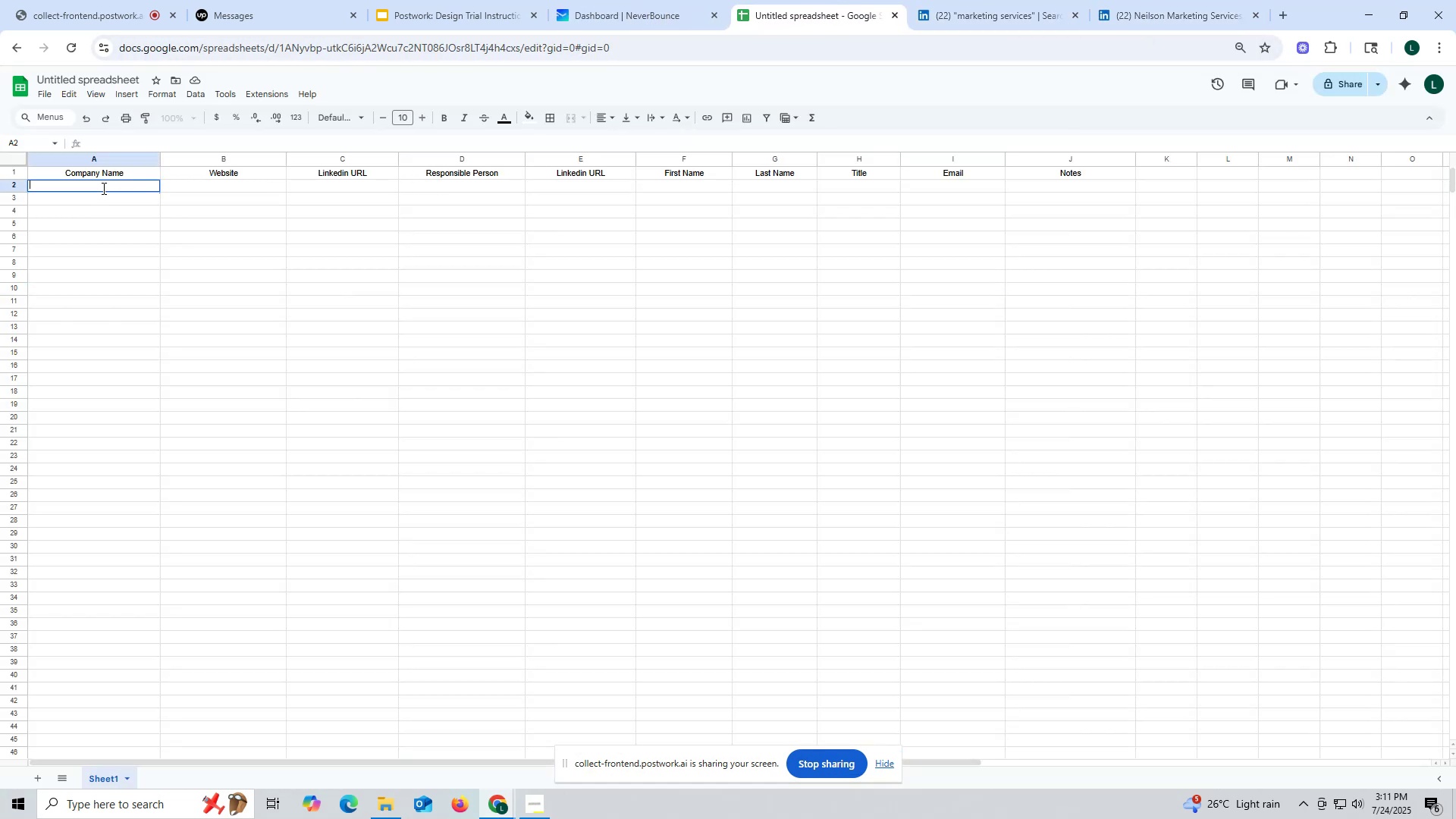 
key(Control+V)
 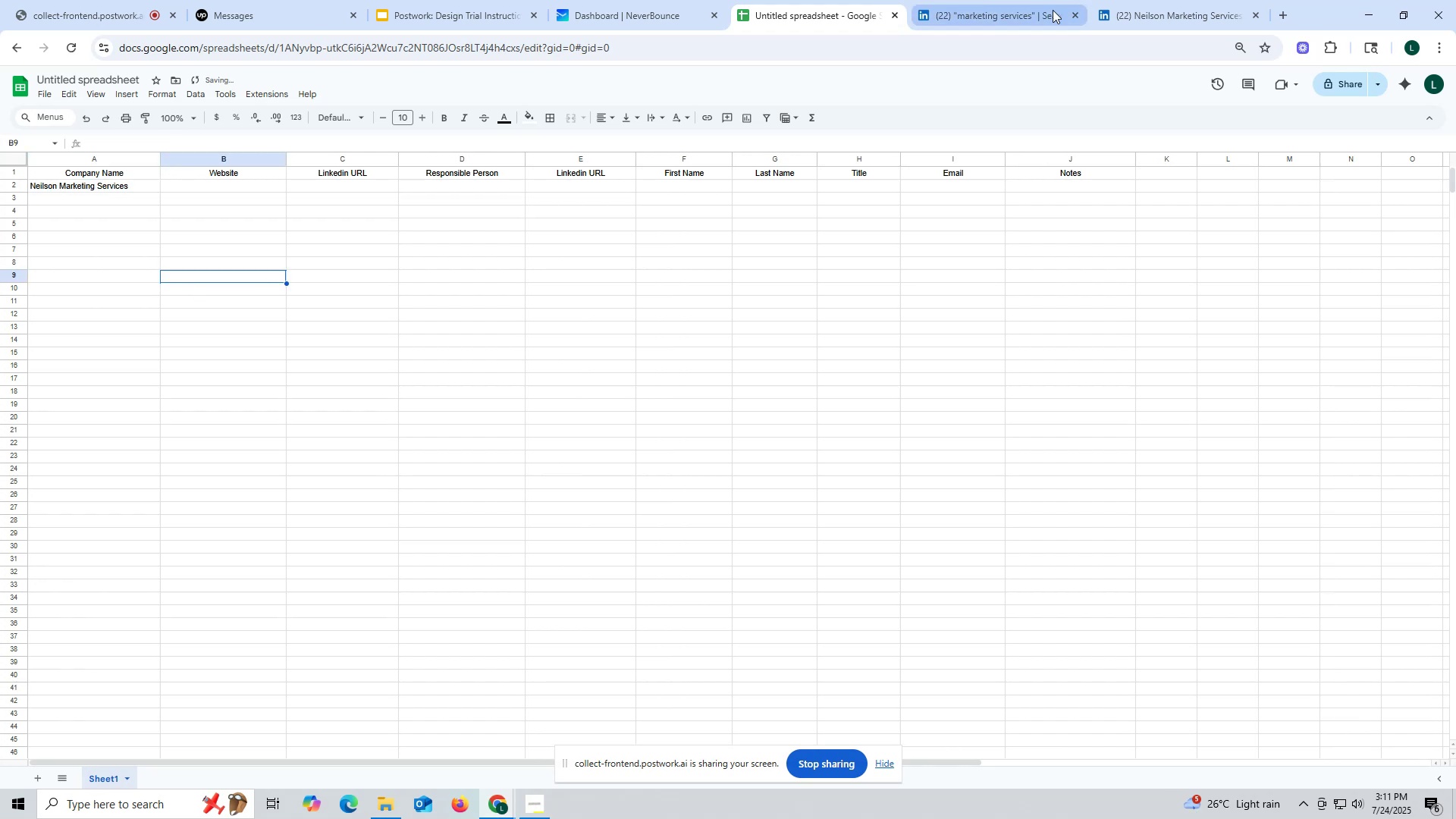 
left_click([1139, 17])
 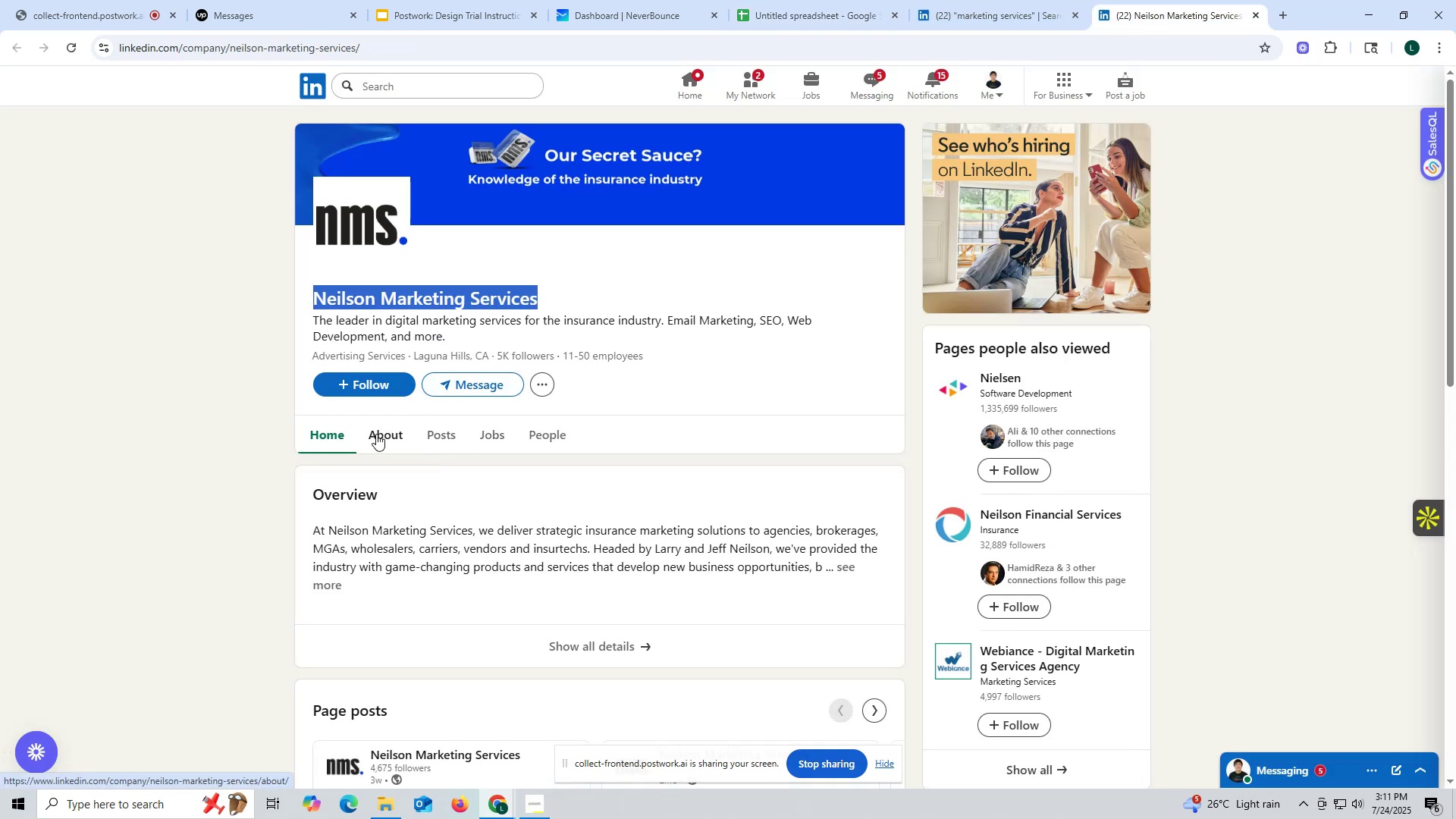 
scroll: coordinate [403, 539], scroll_direction: down, amount: 2.0
 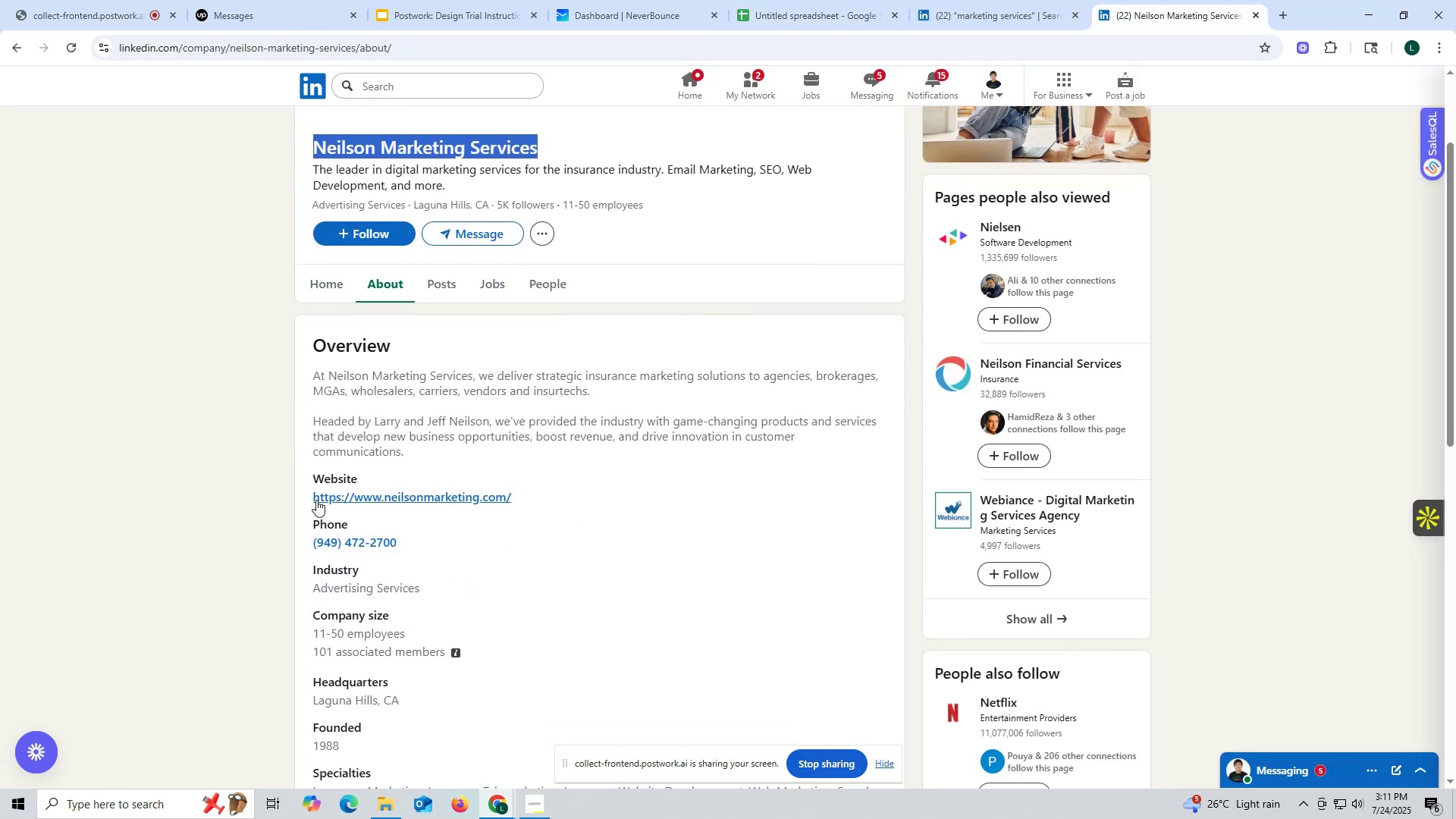 
right_click([325, 497])
 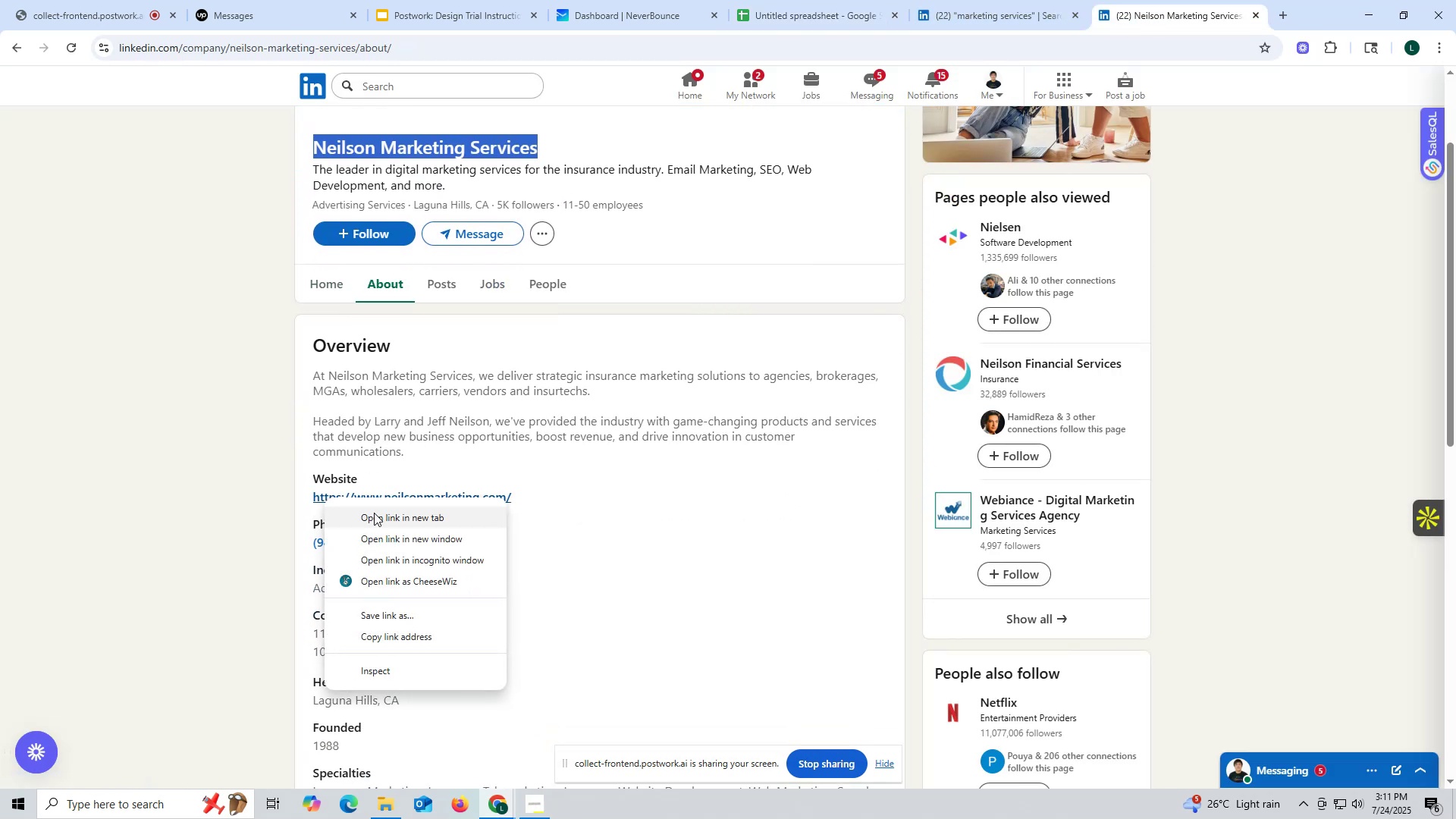 
left_click([375, 513])
 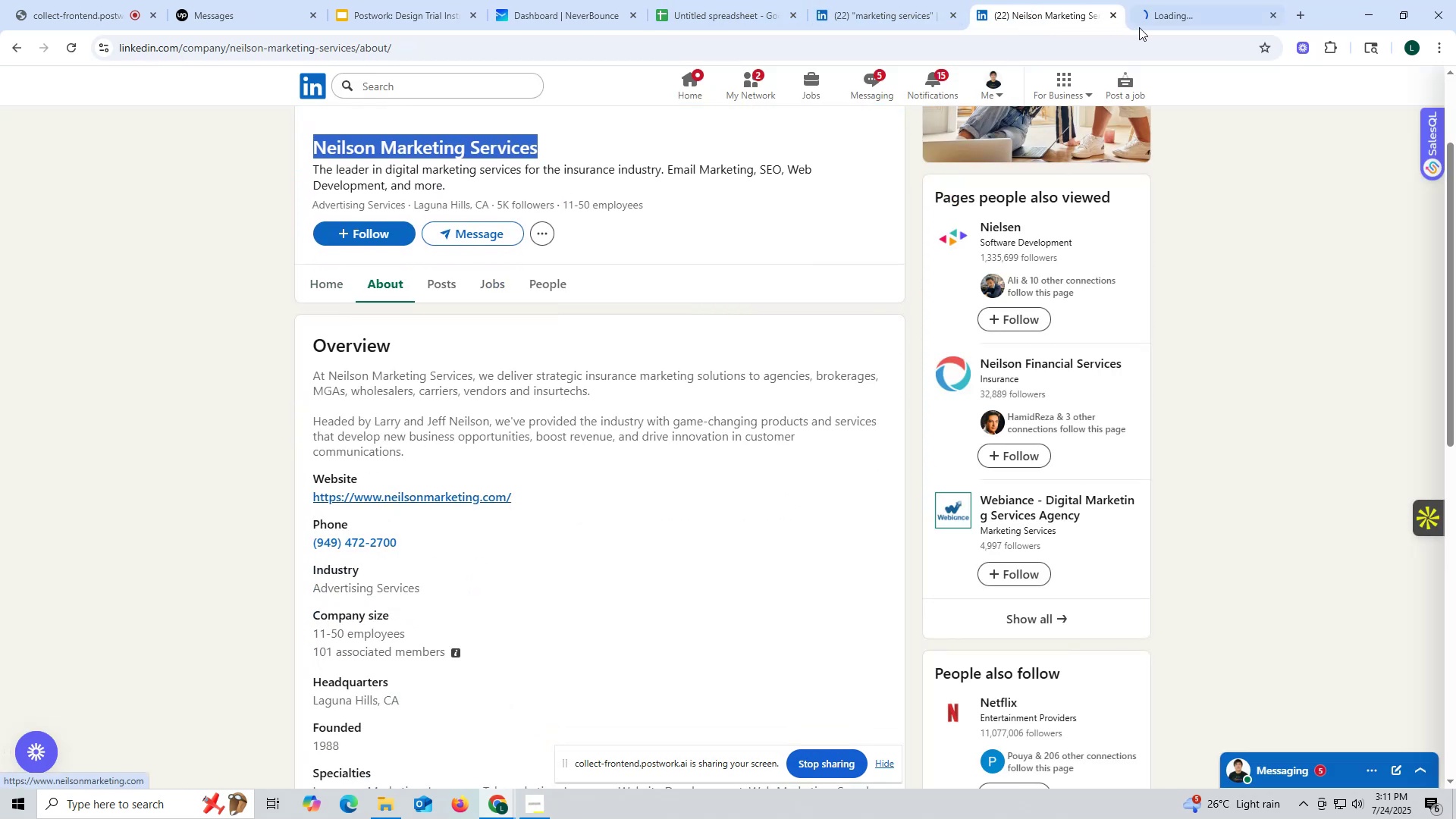 
left_click([1167, 11])
 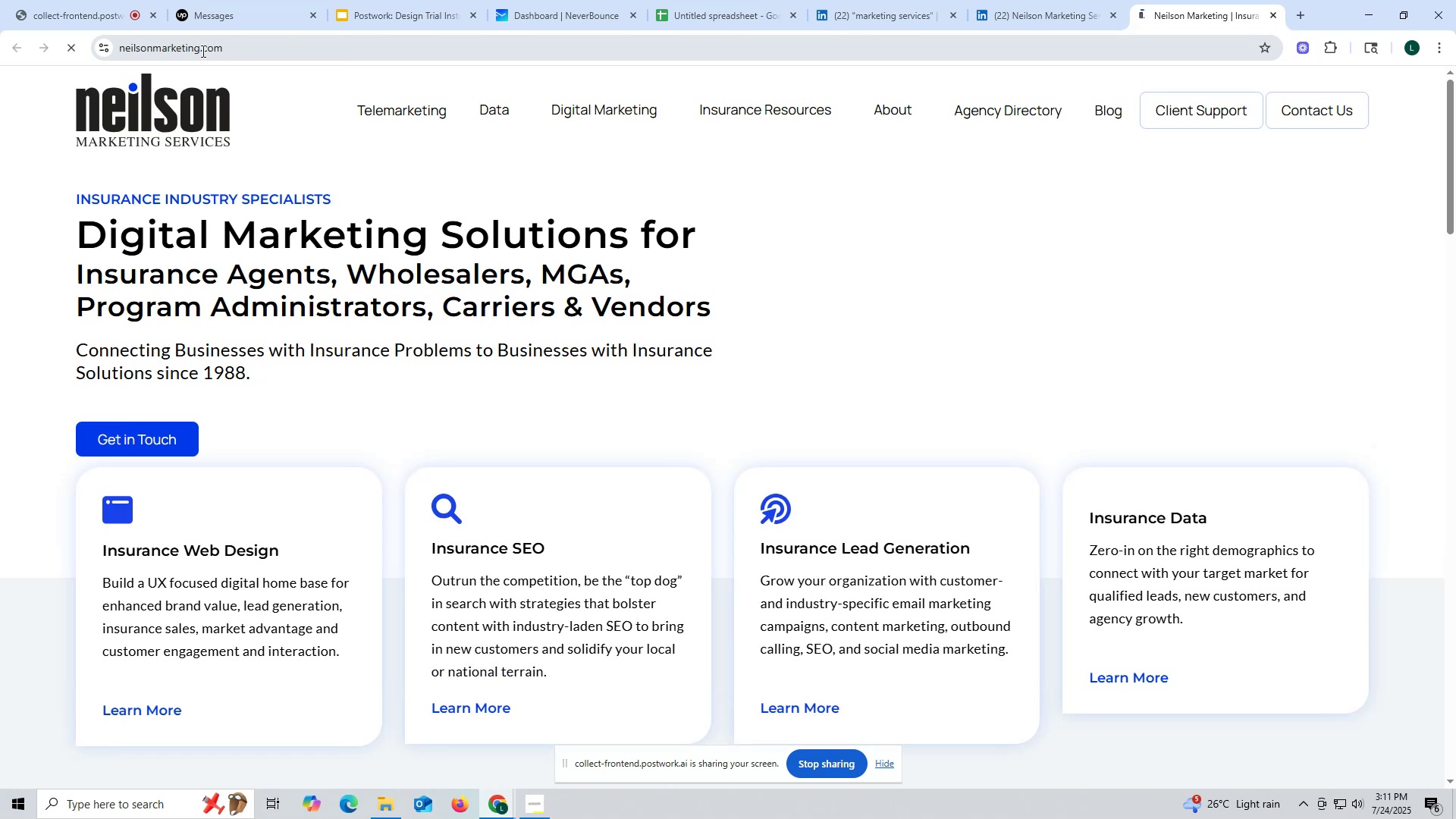 
double_click([202, 51])
 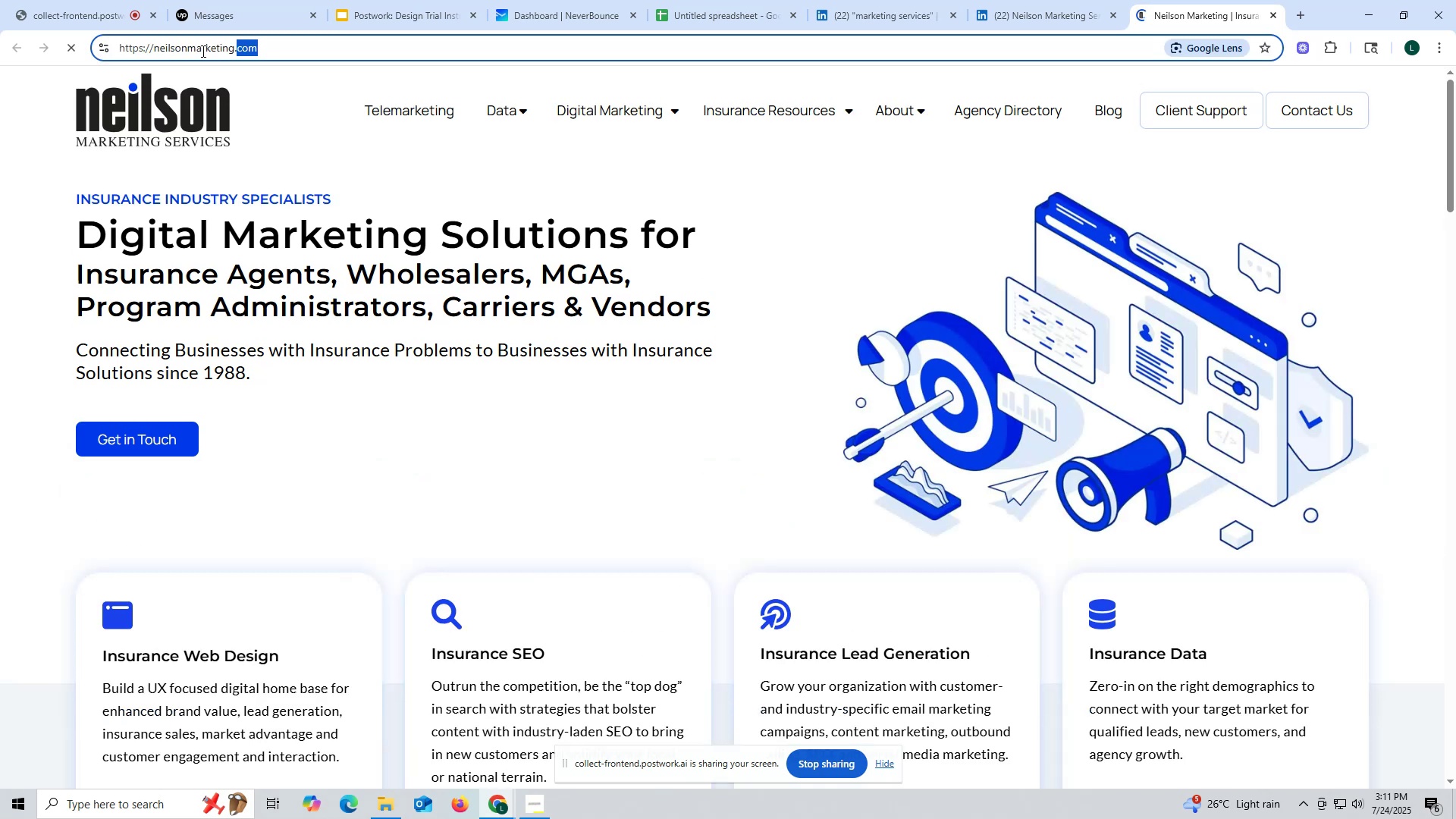 
triple_click([202, 51])
 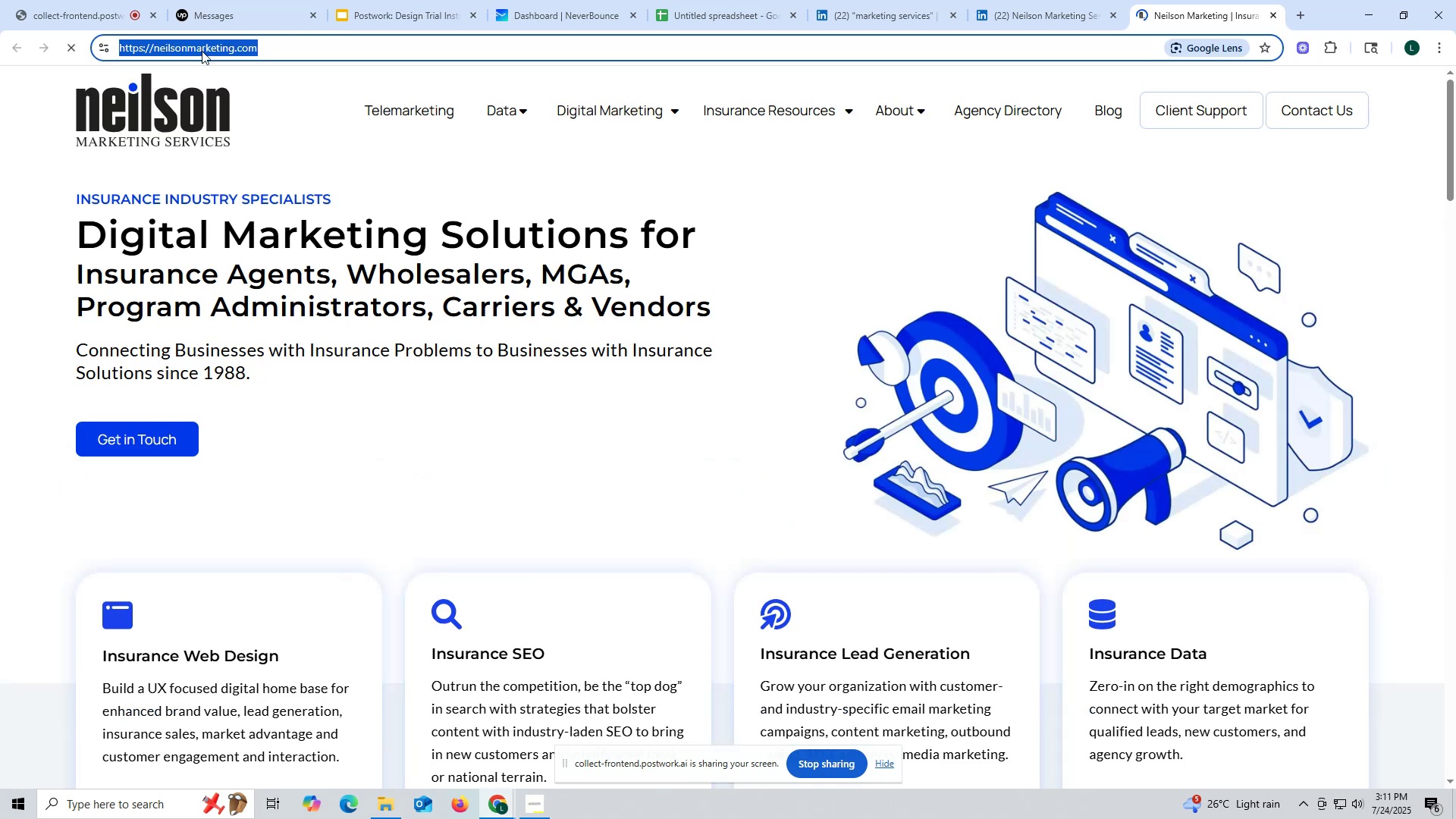 
key(Control+ControlLeft)
 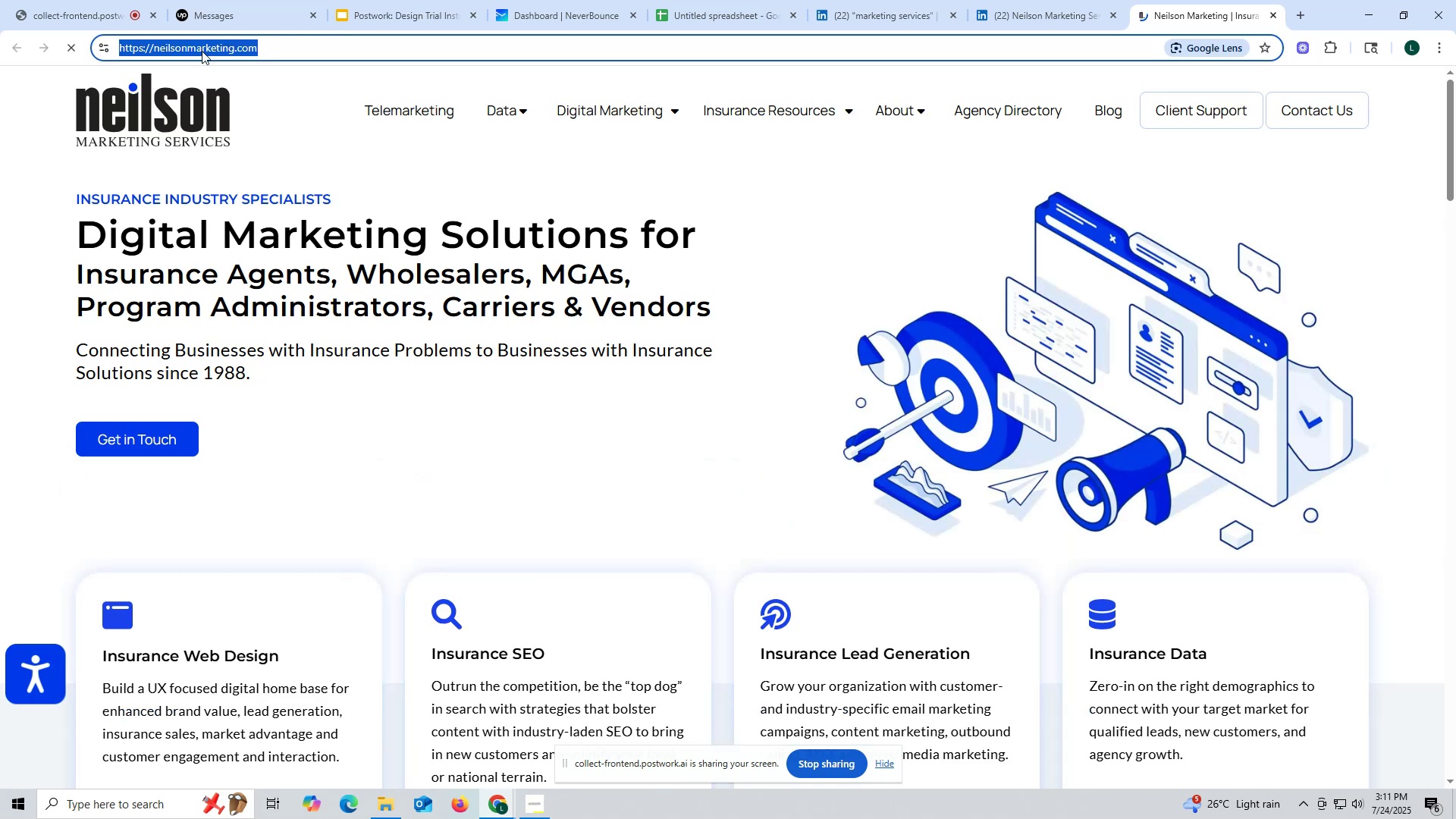 
key(Control+C)
 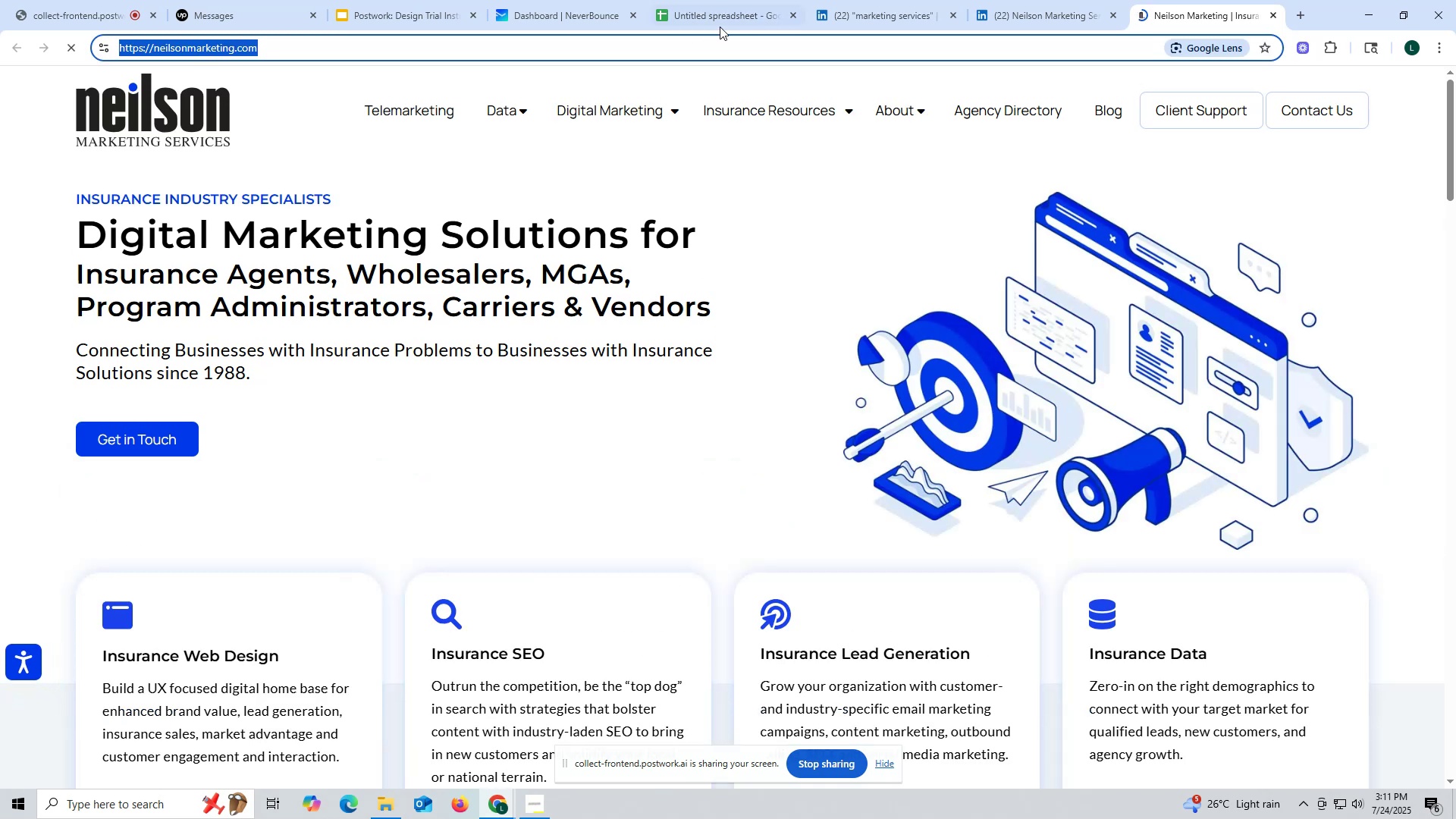 
left_click([720, 20])
 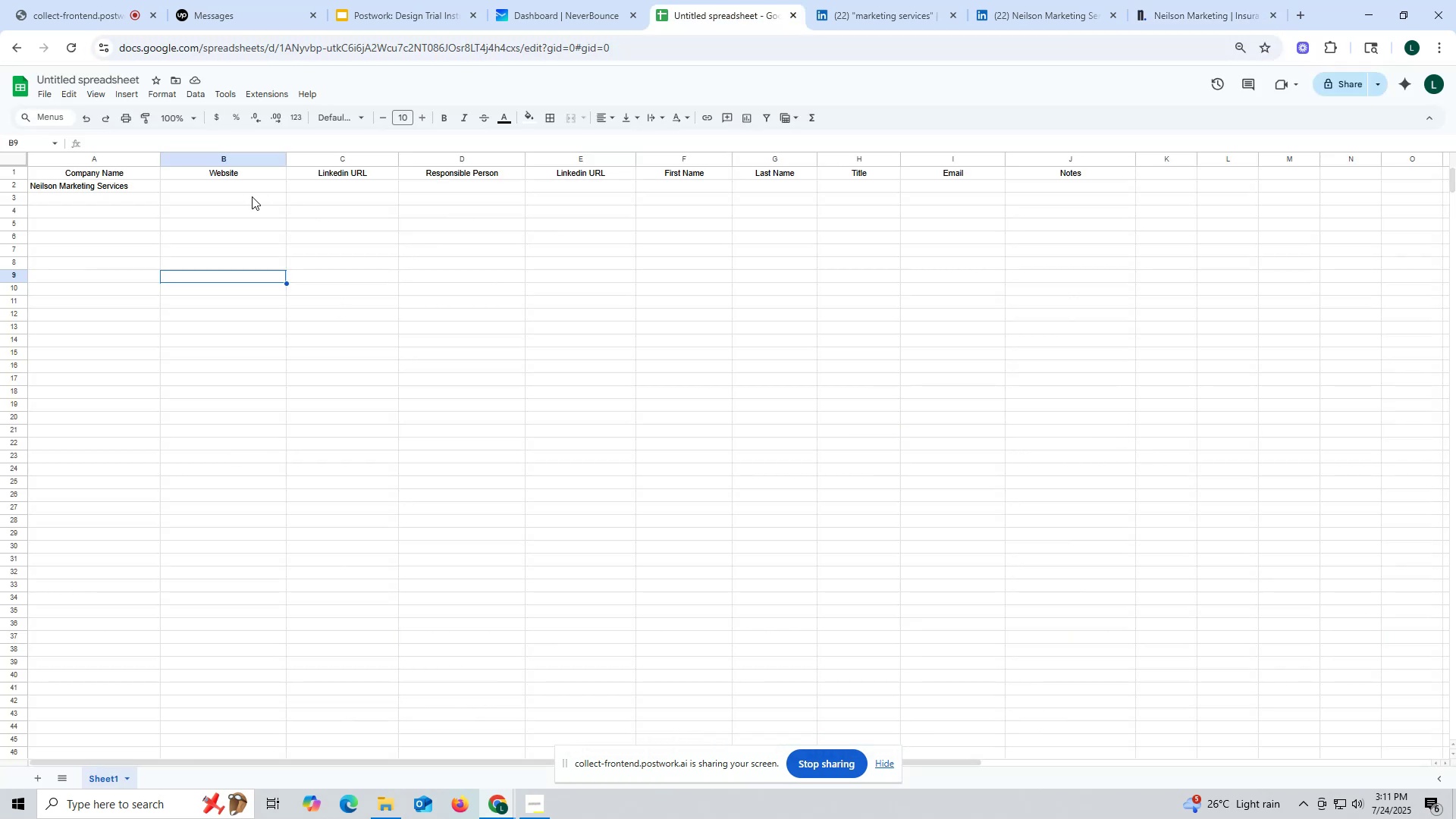 
left_click([249, 191])
 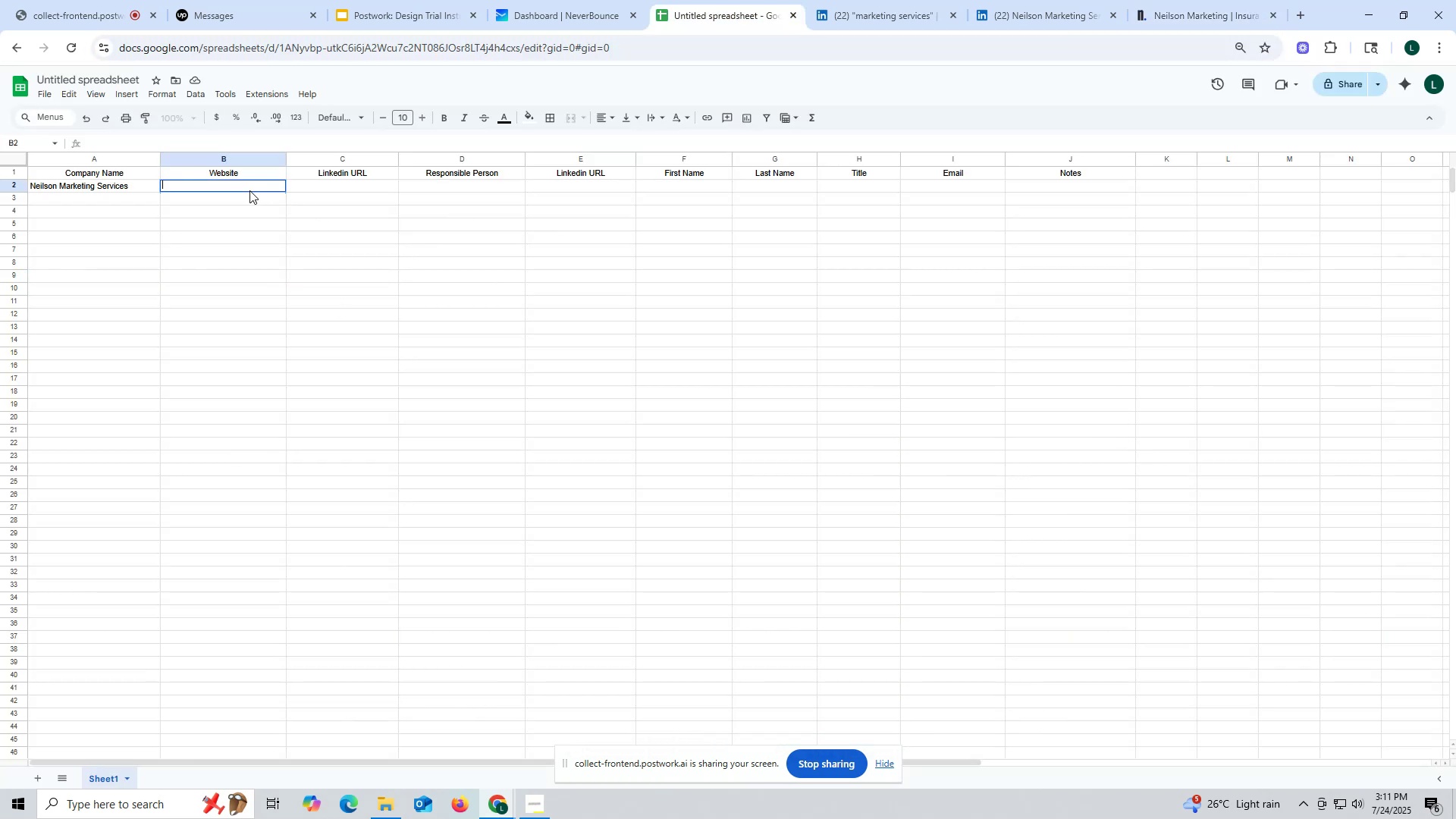 
key(Control+ControlLeft)
 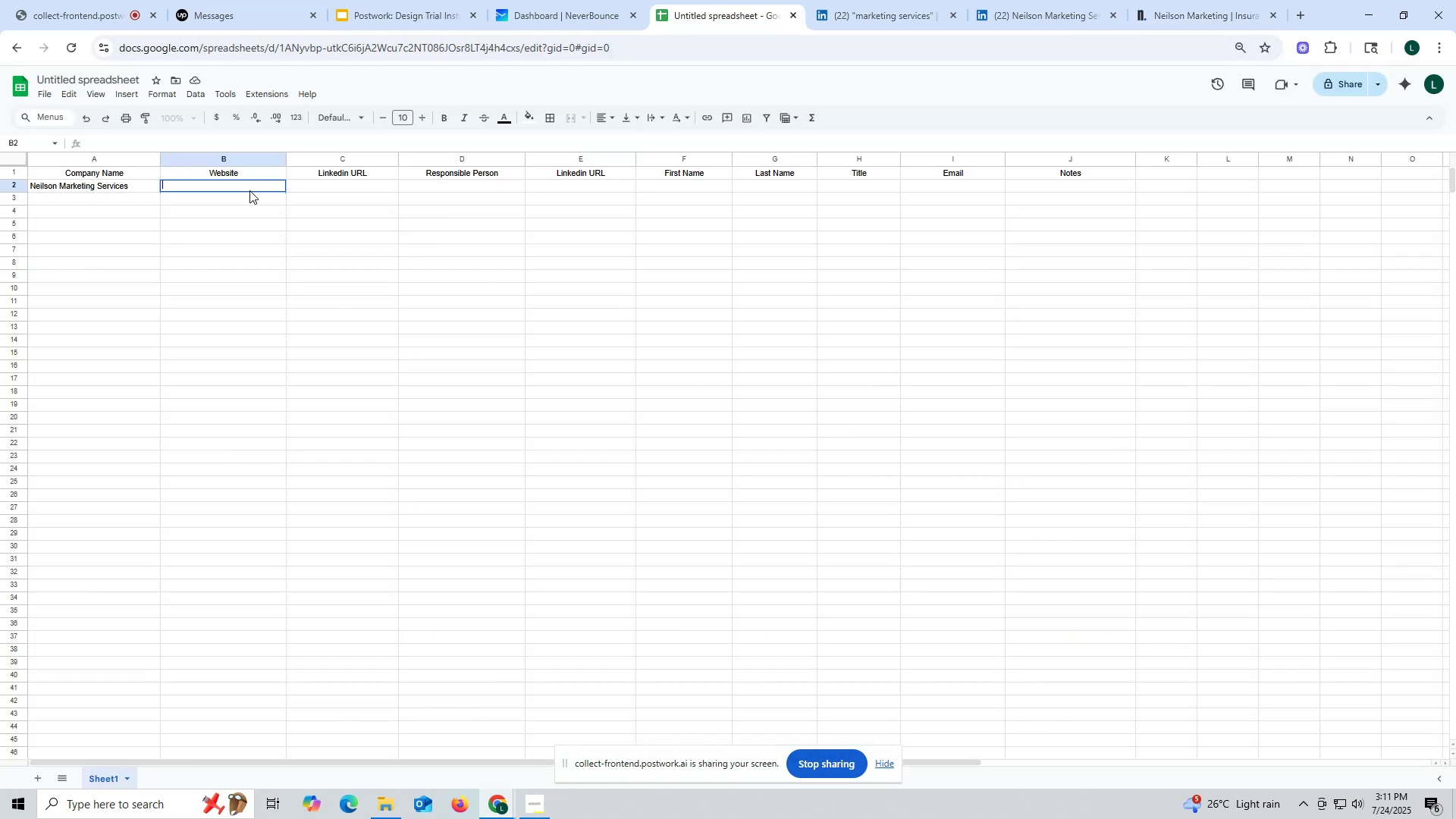 
key(Control+V)
 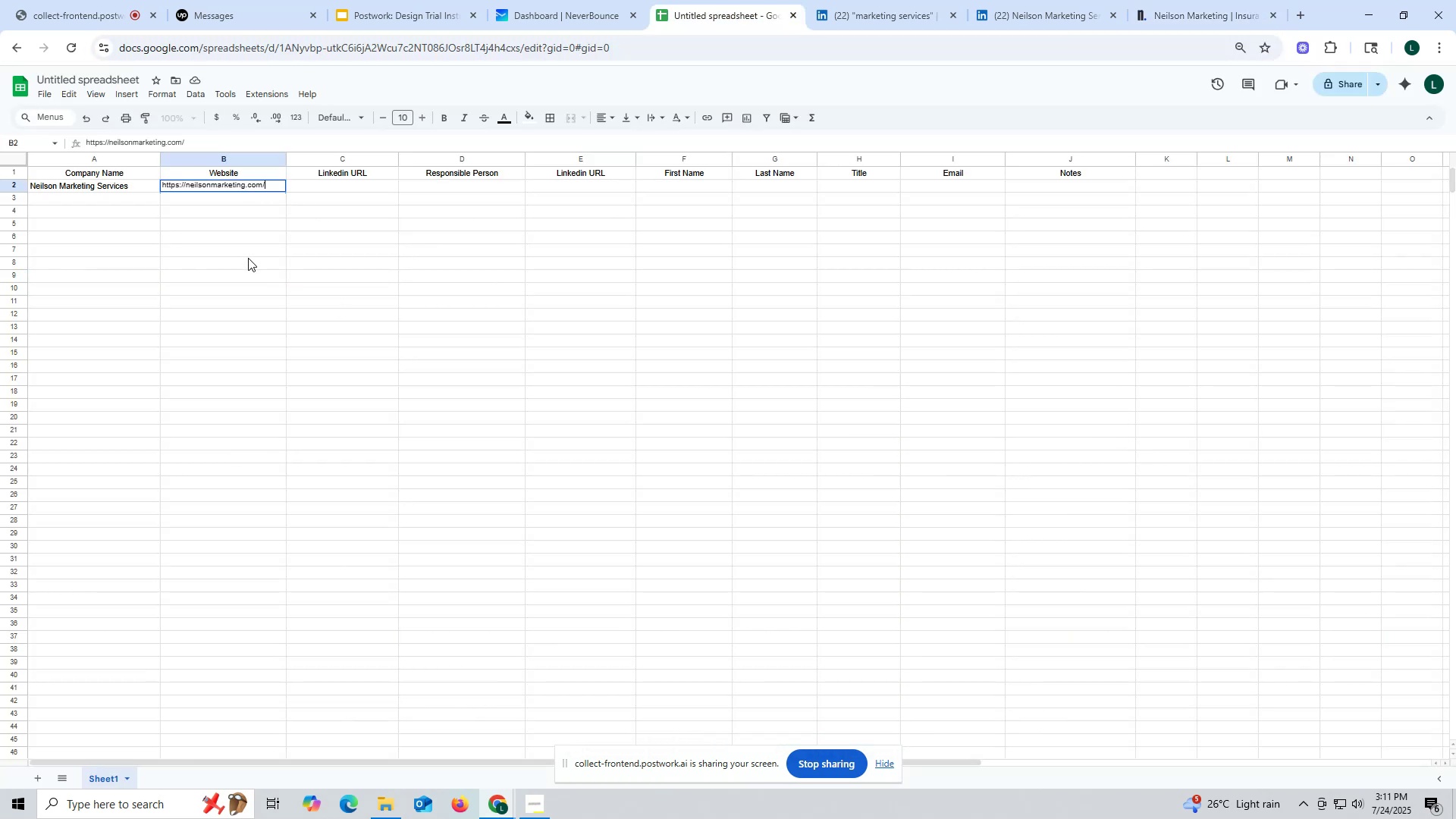 
left_click([248, 258])
 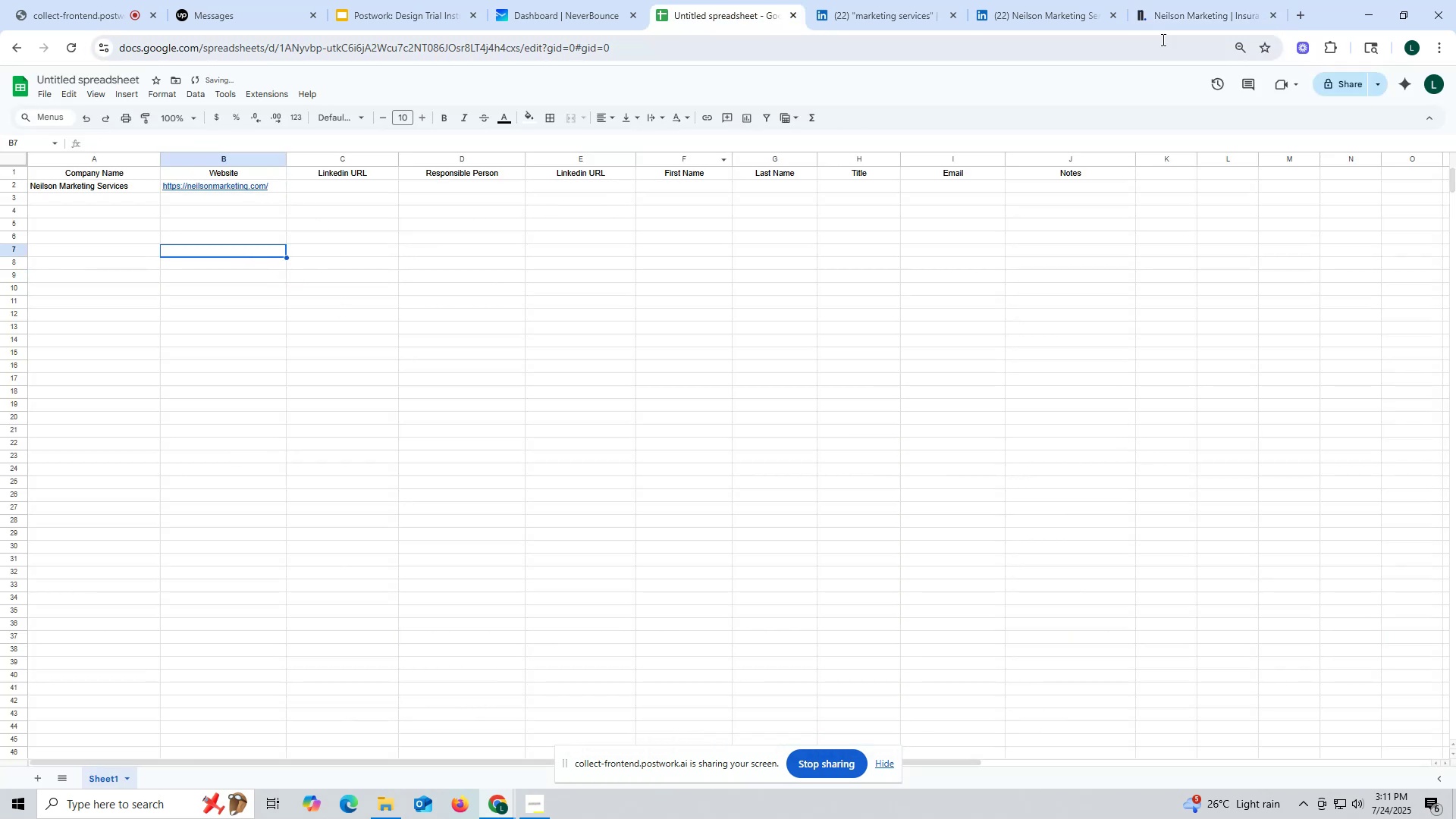 
left_click([1192, 14])
 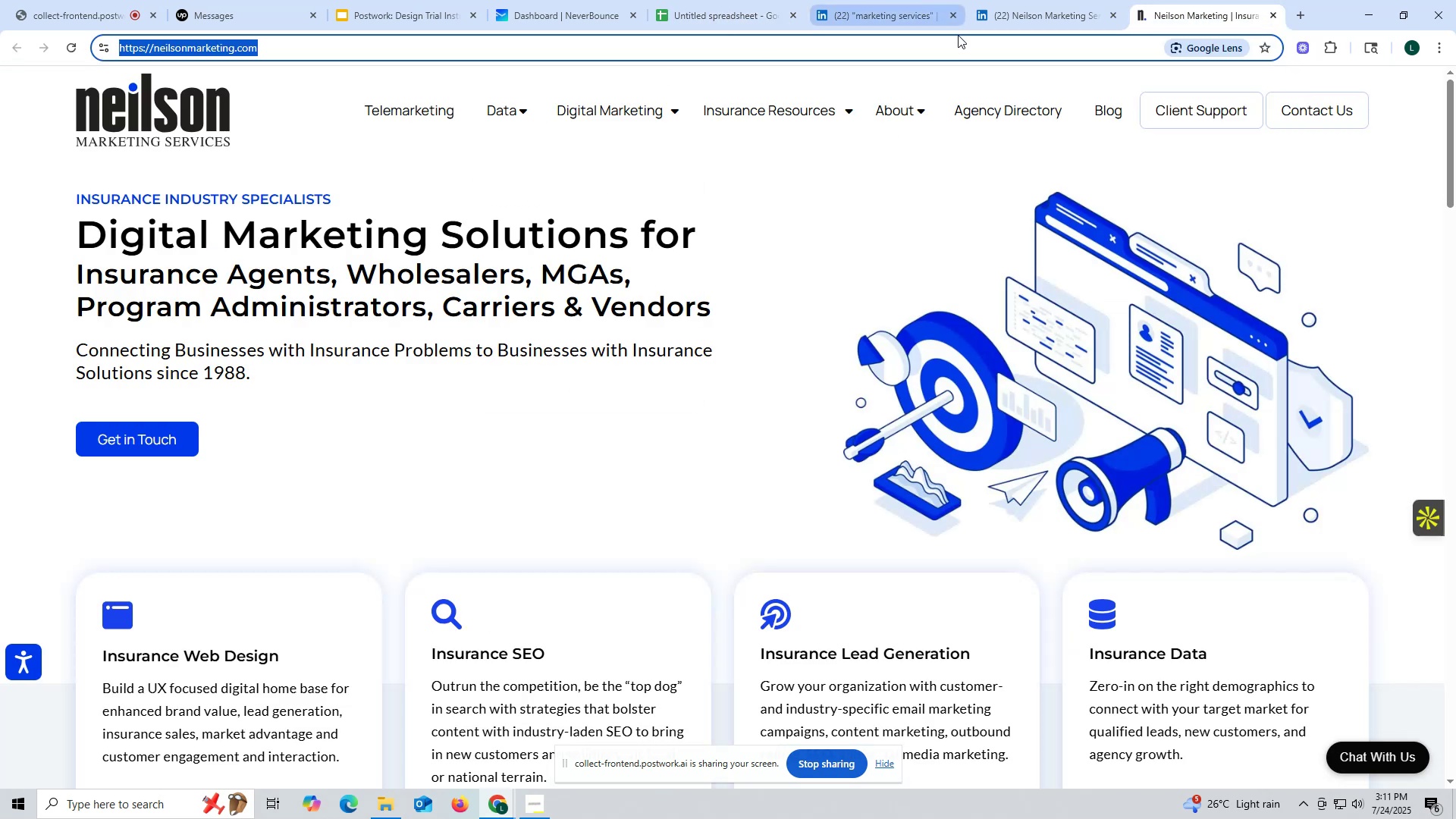 
scroll: coordinate [813, 538], scroll_direction: down, amount: 32.0
 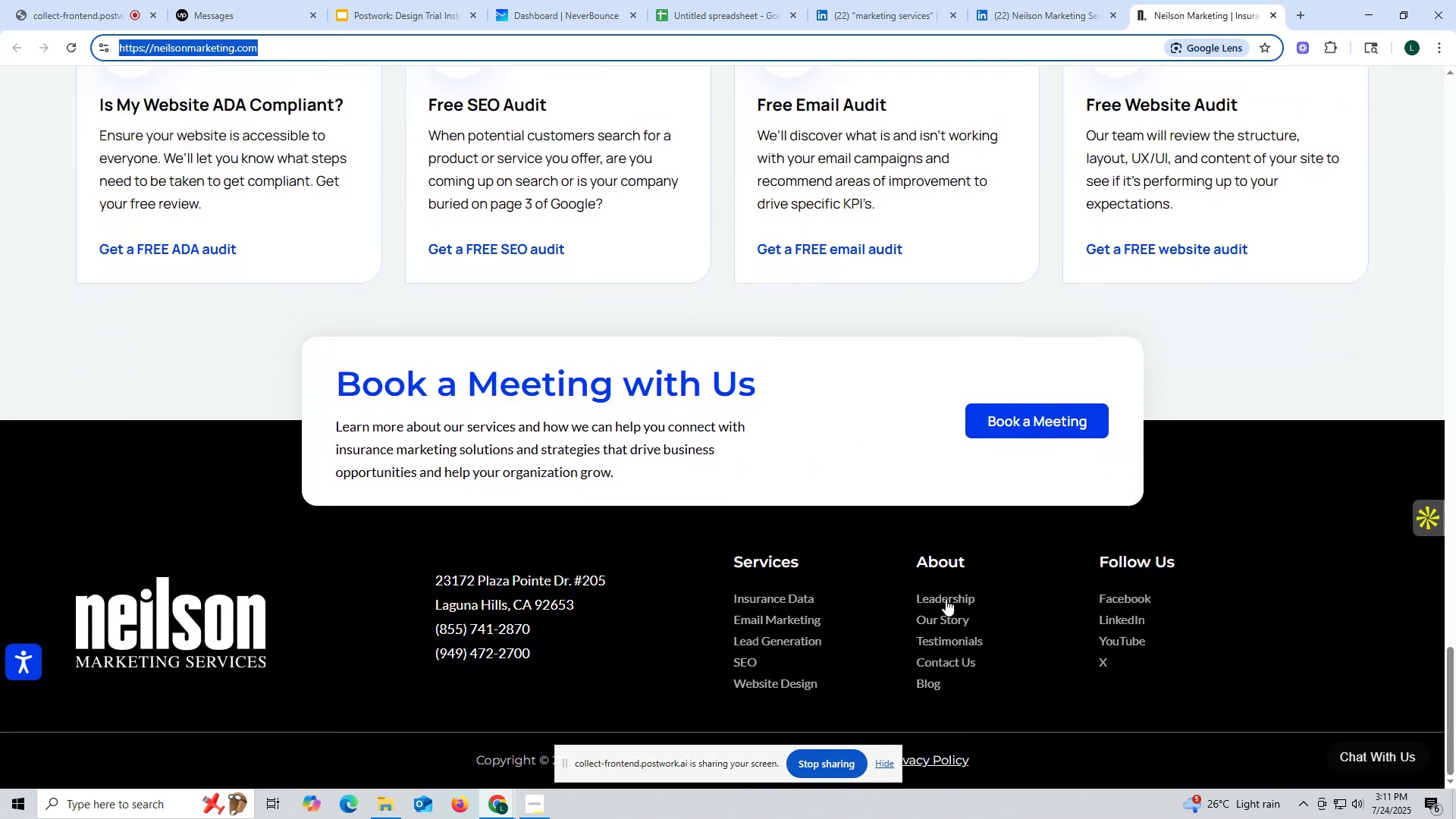 
left_click([958, 599])
 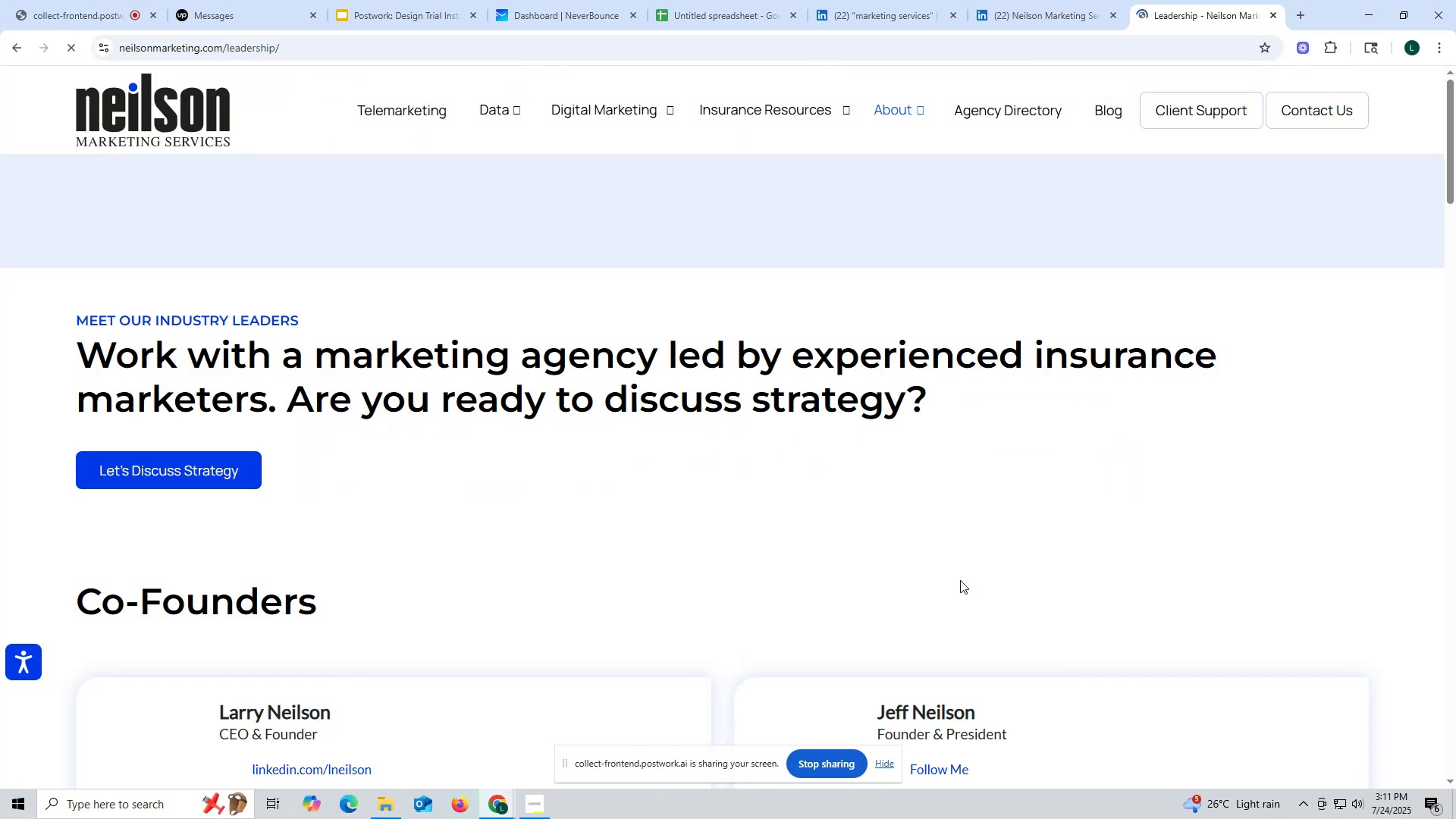 
scroll: coordinate [963, 581], scroll_direction: down, amount: 6.0
 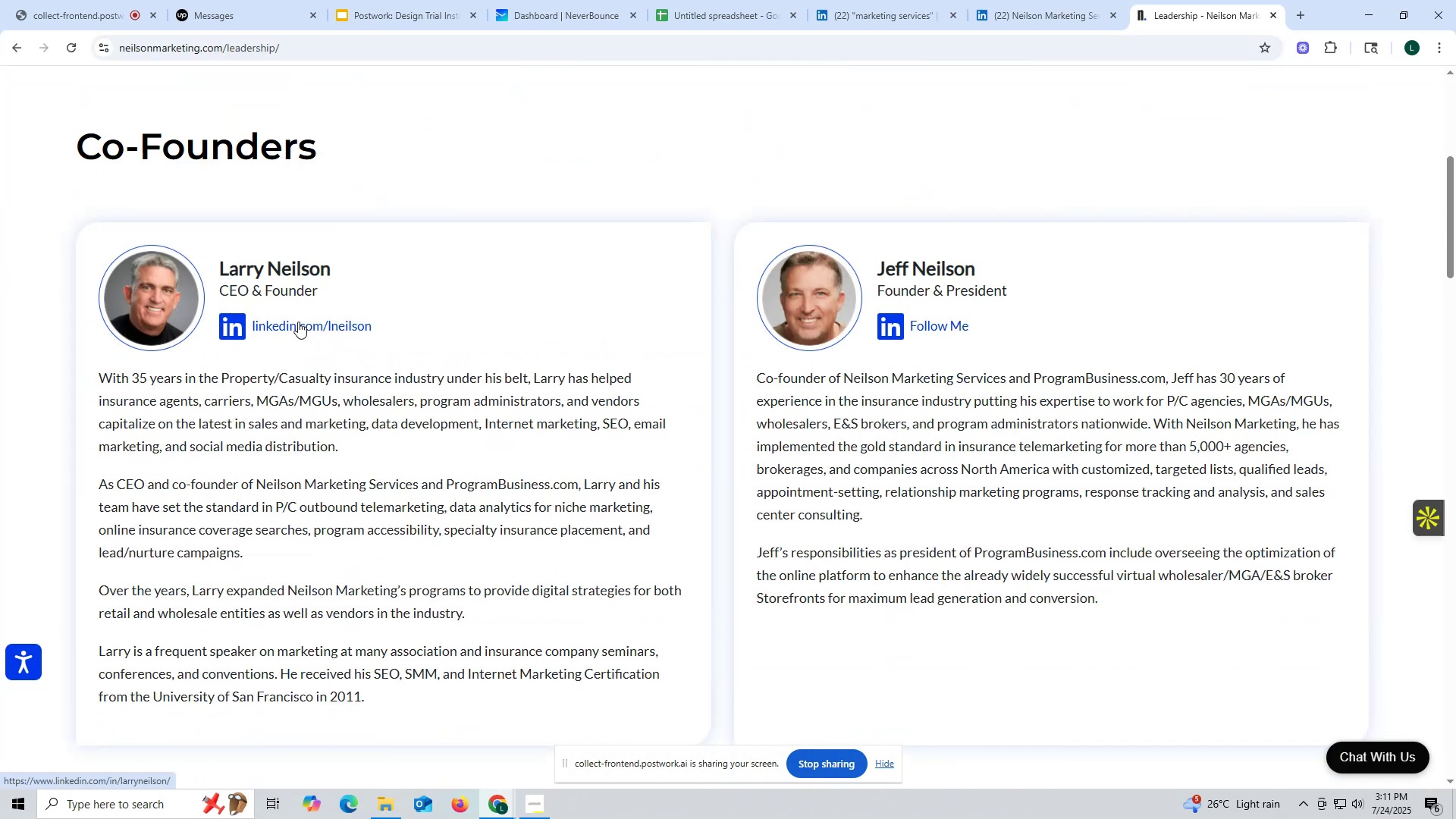 
left_click([339, 339])
 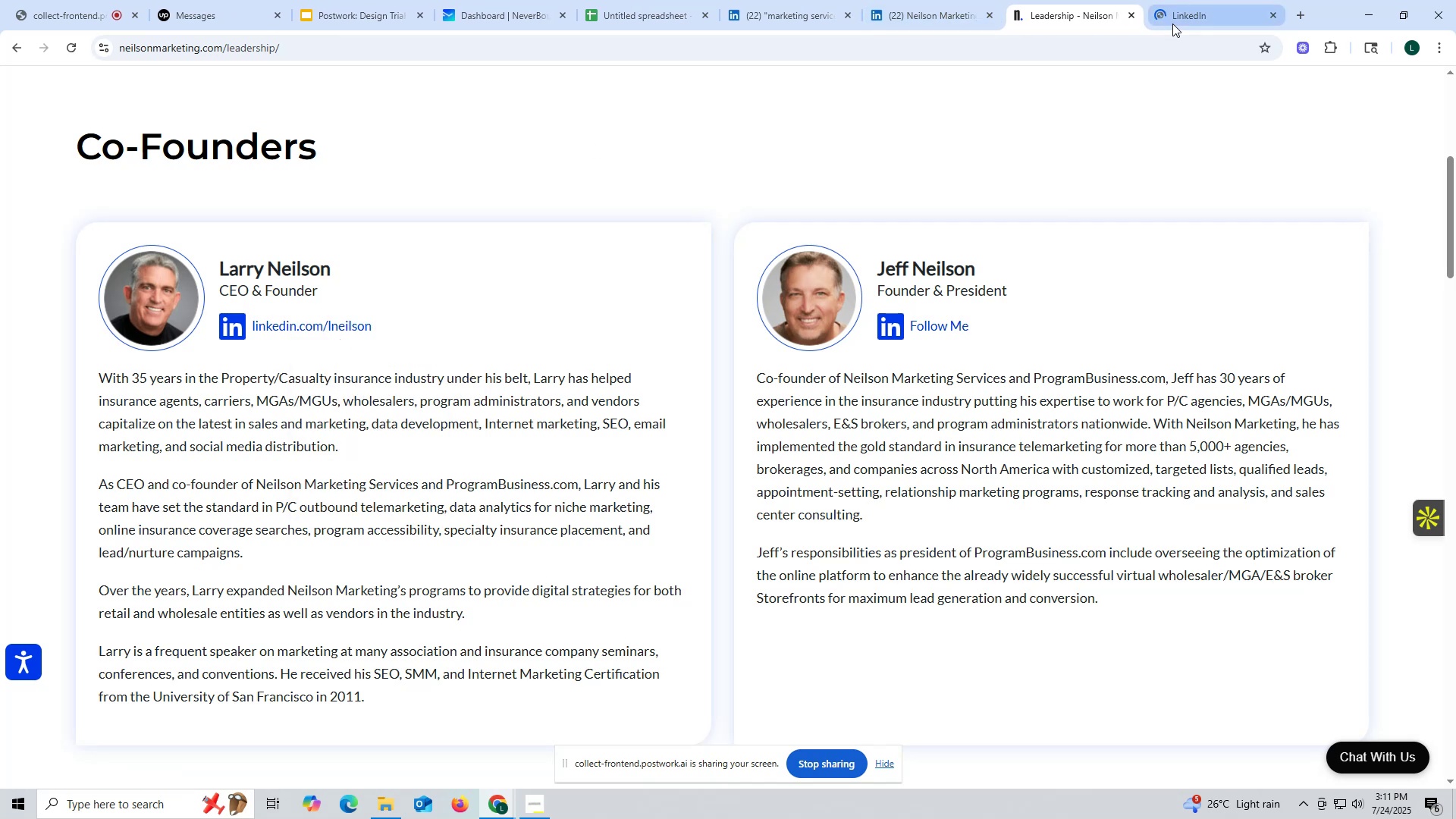 
left_click([1185, 18])
 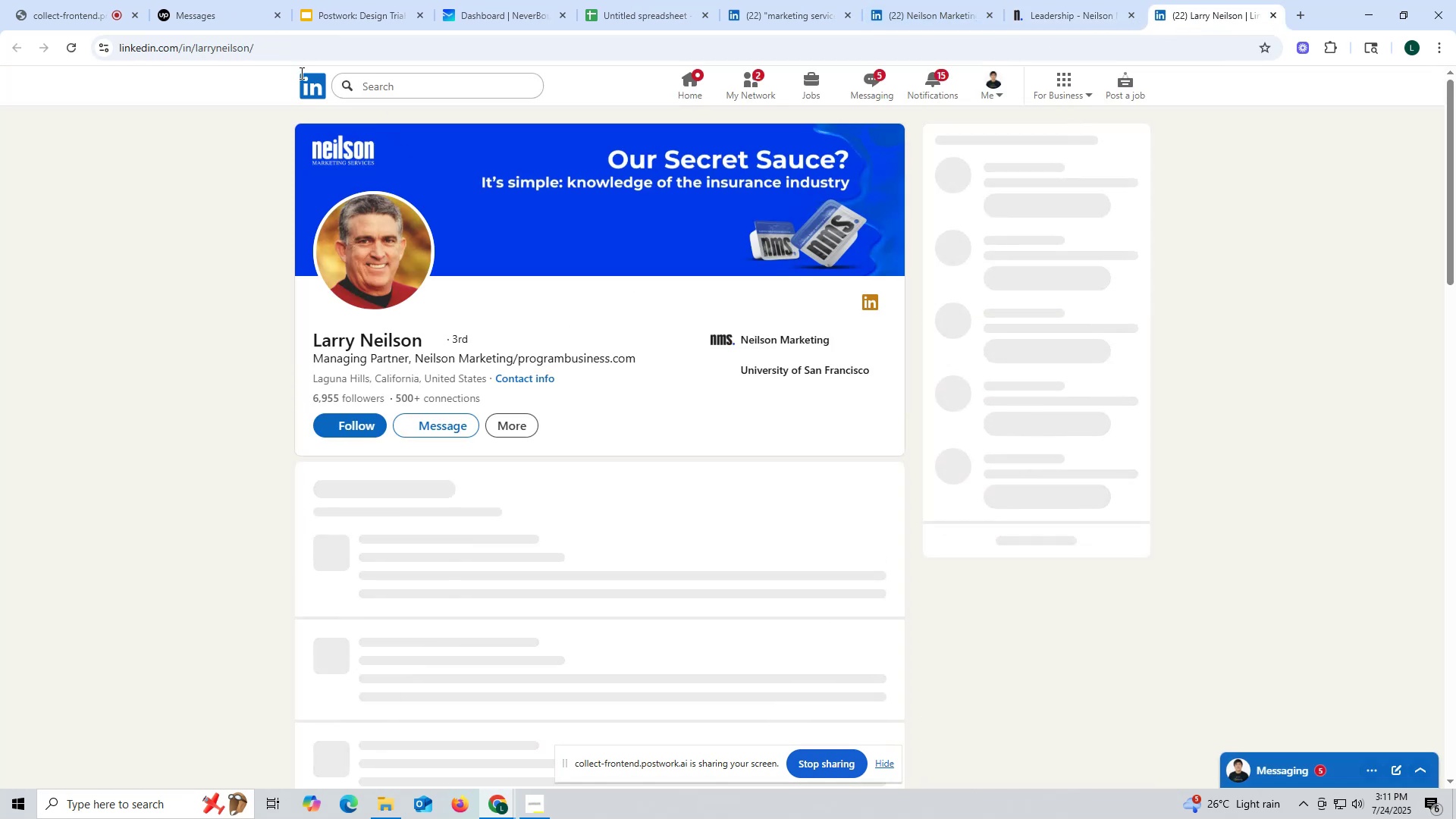 
double_click([206, 50])
 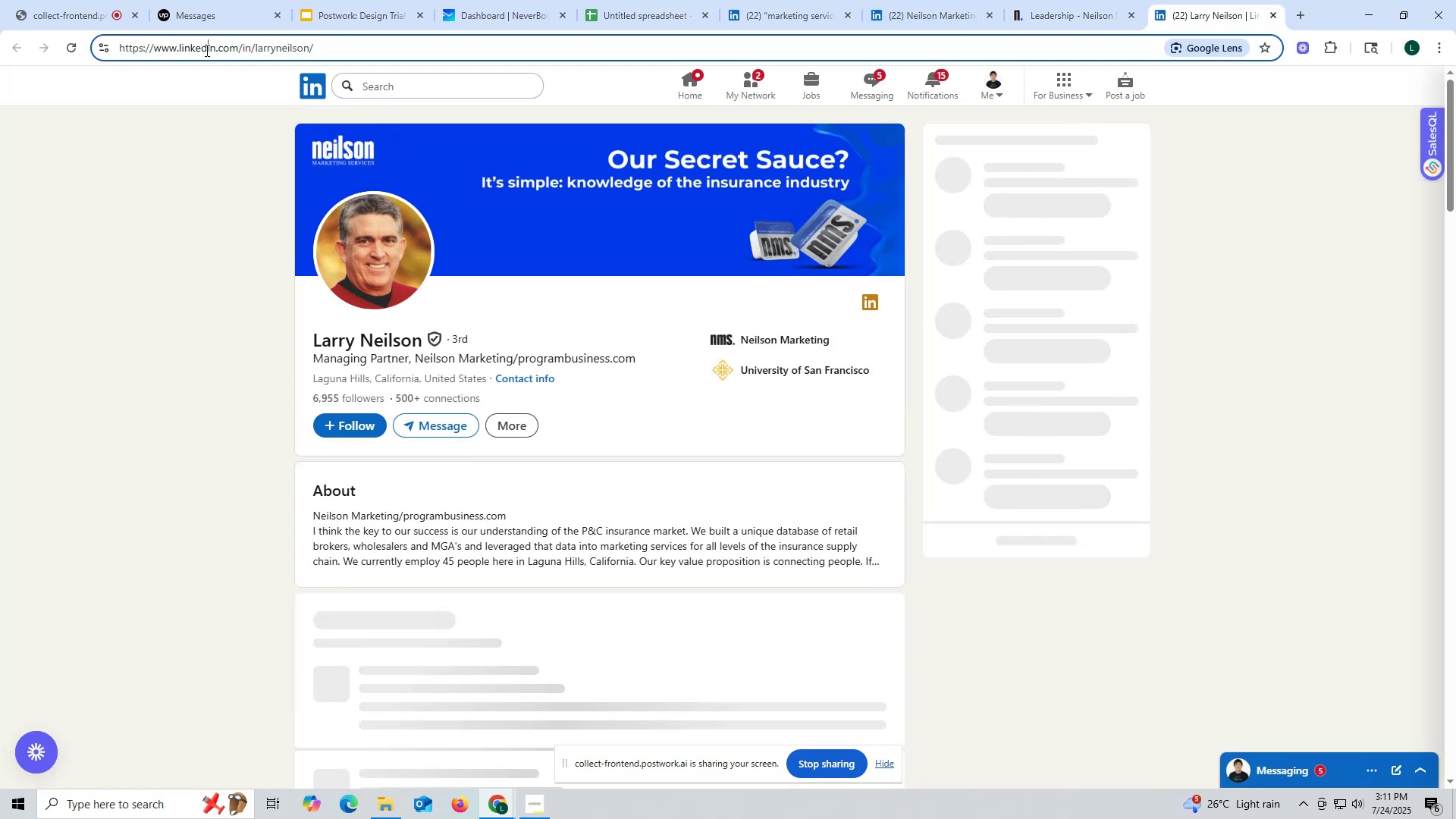 
double_click([206, 50])
 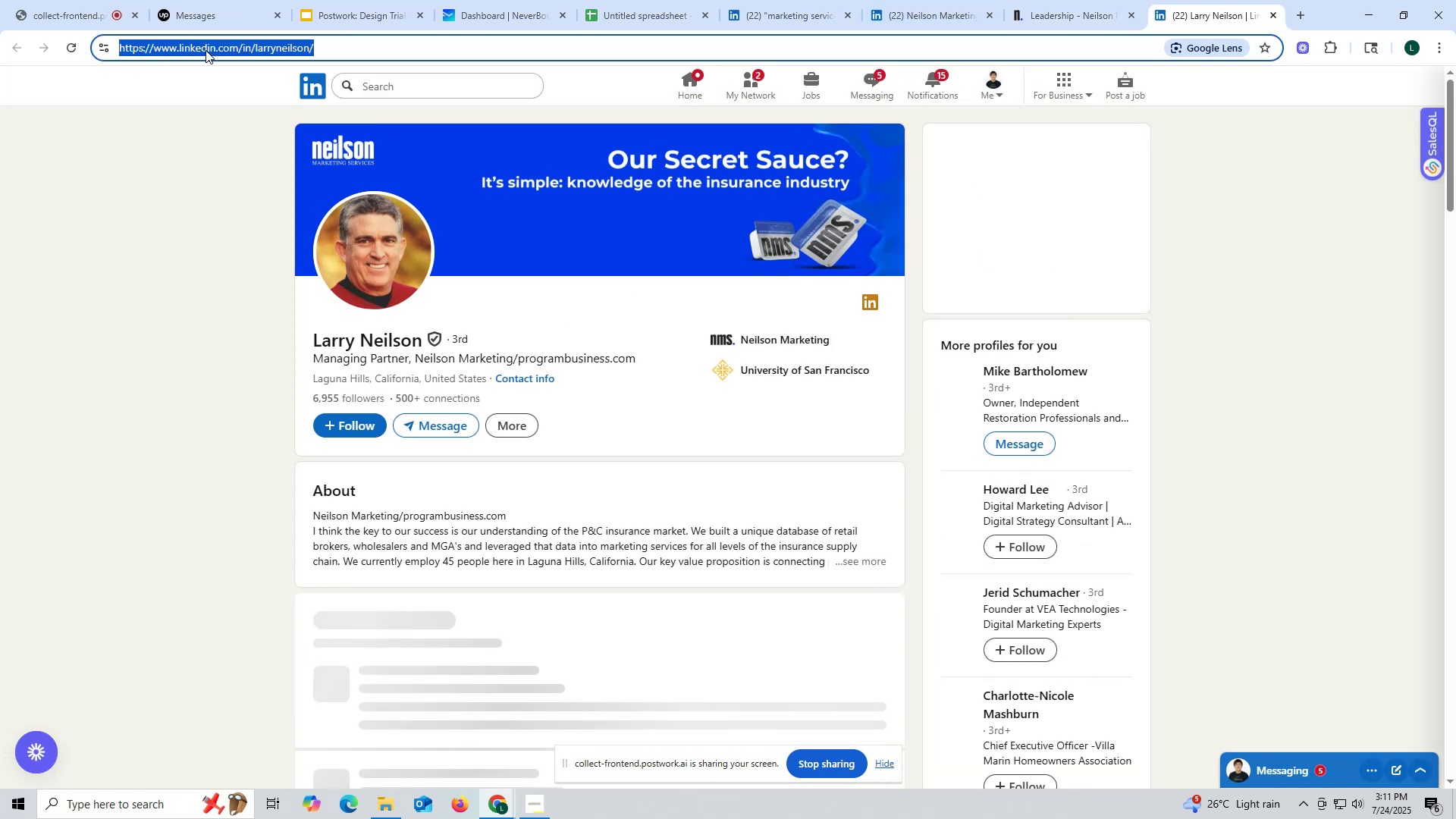 
triple_click([206, 50])
 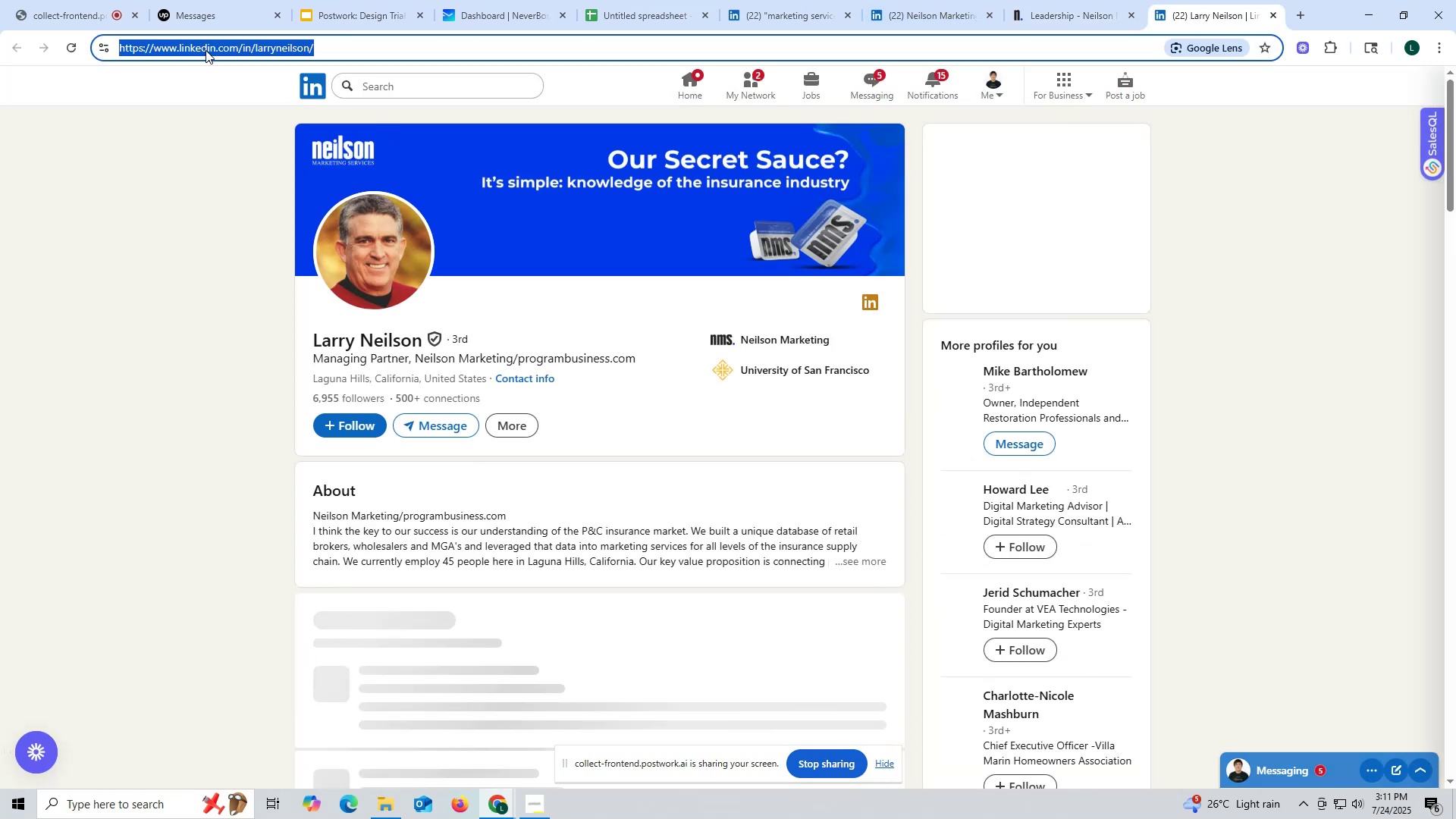 
key(Control+ControlLeft)
 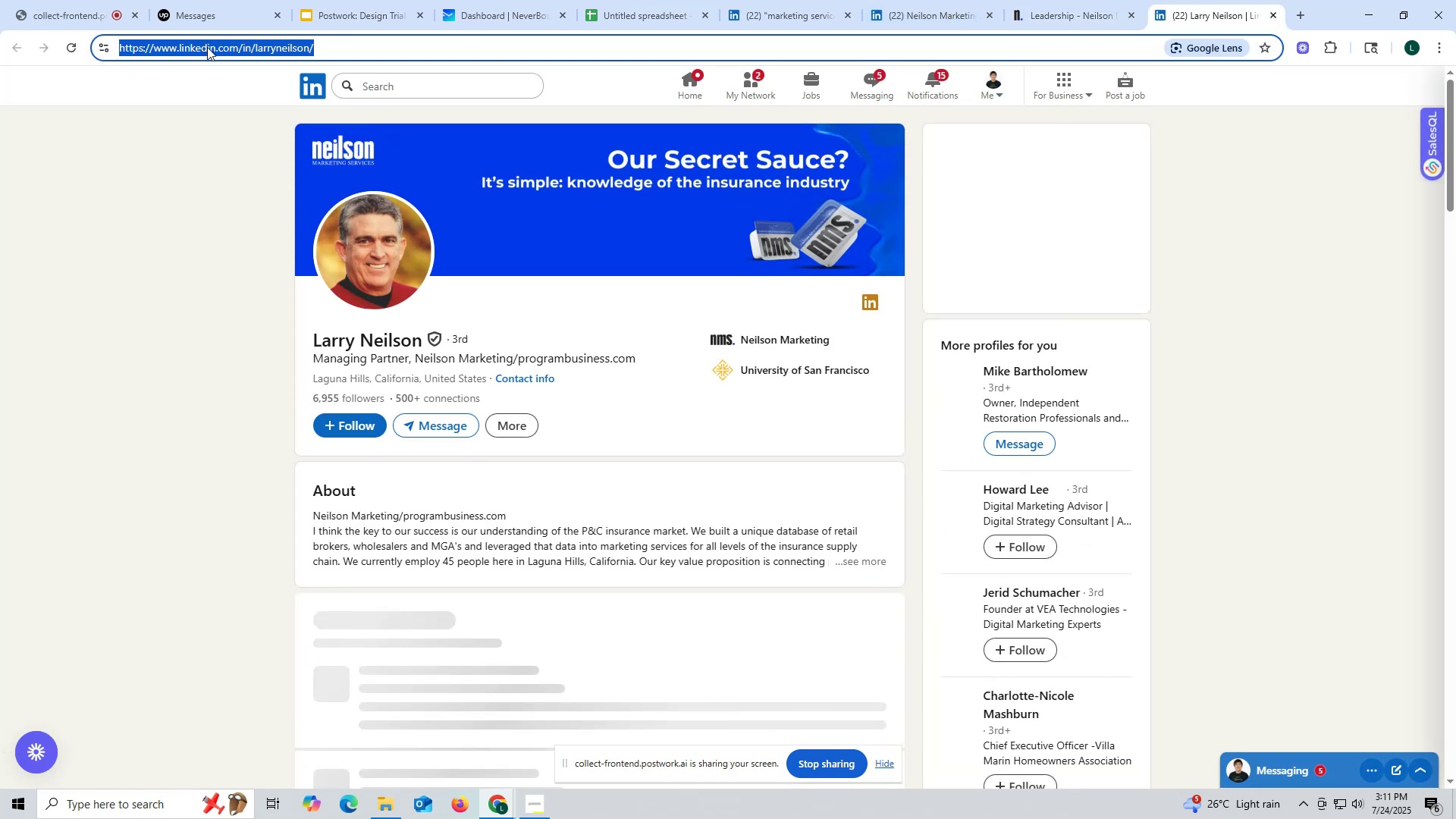 
key(Control+C)
 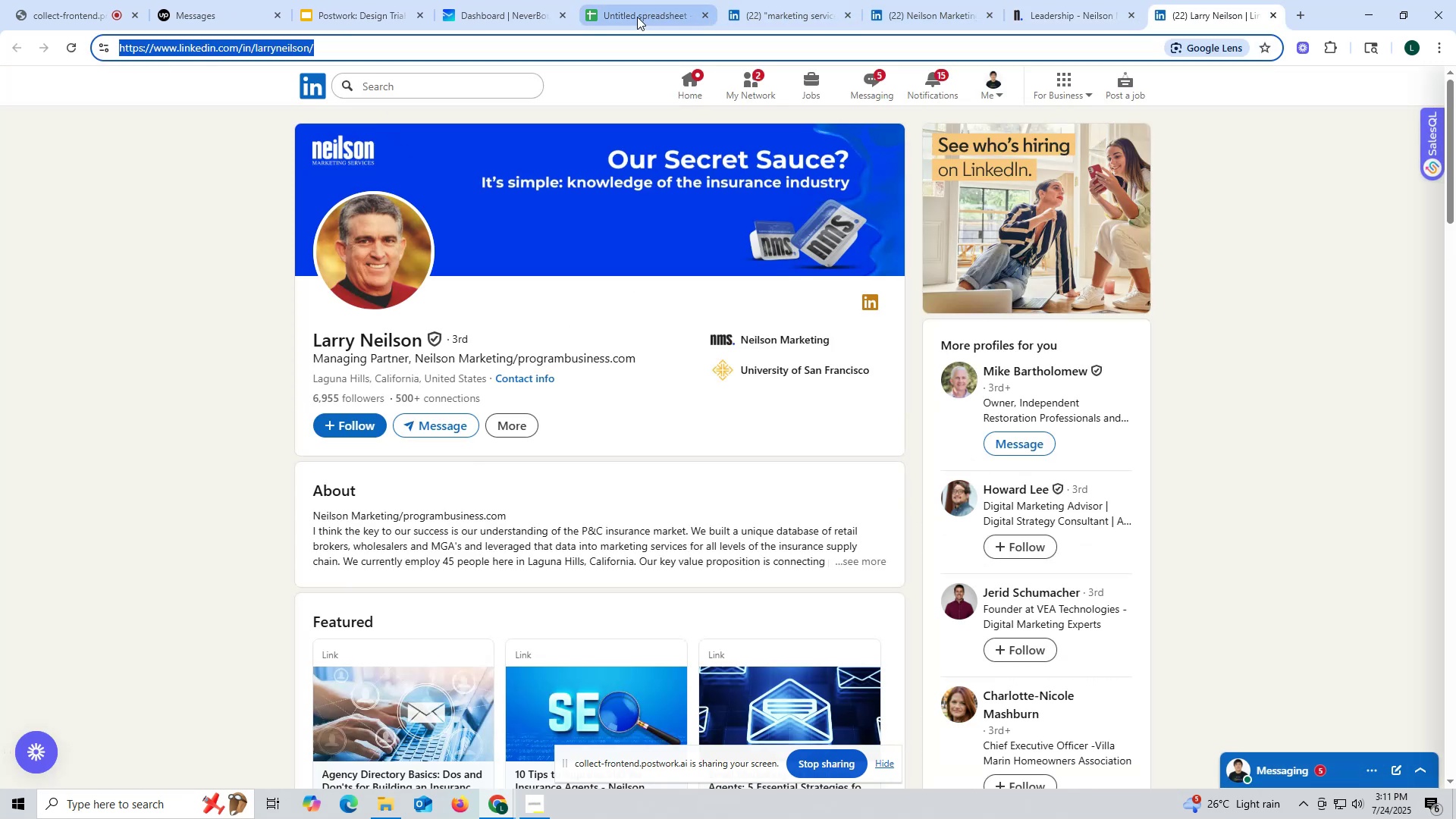 
left_click([637, 17])
 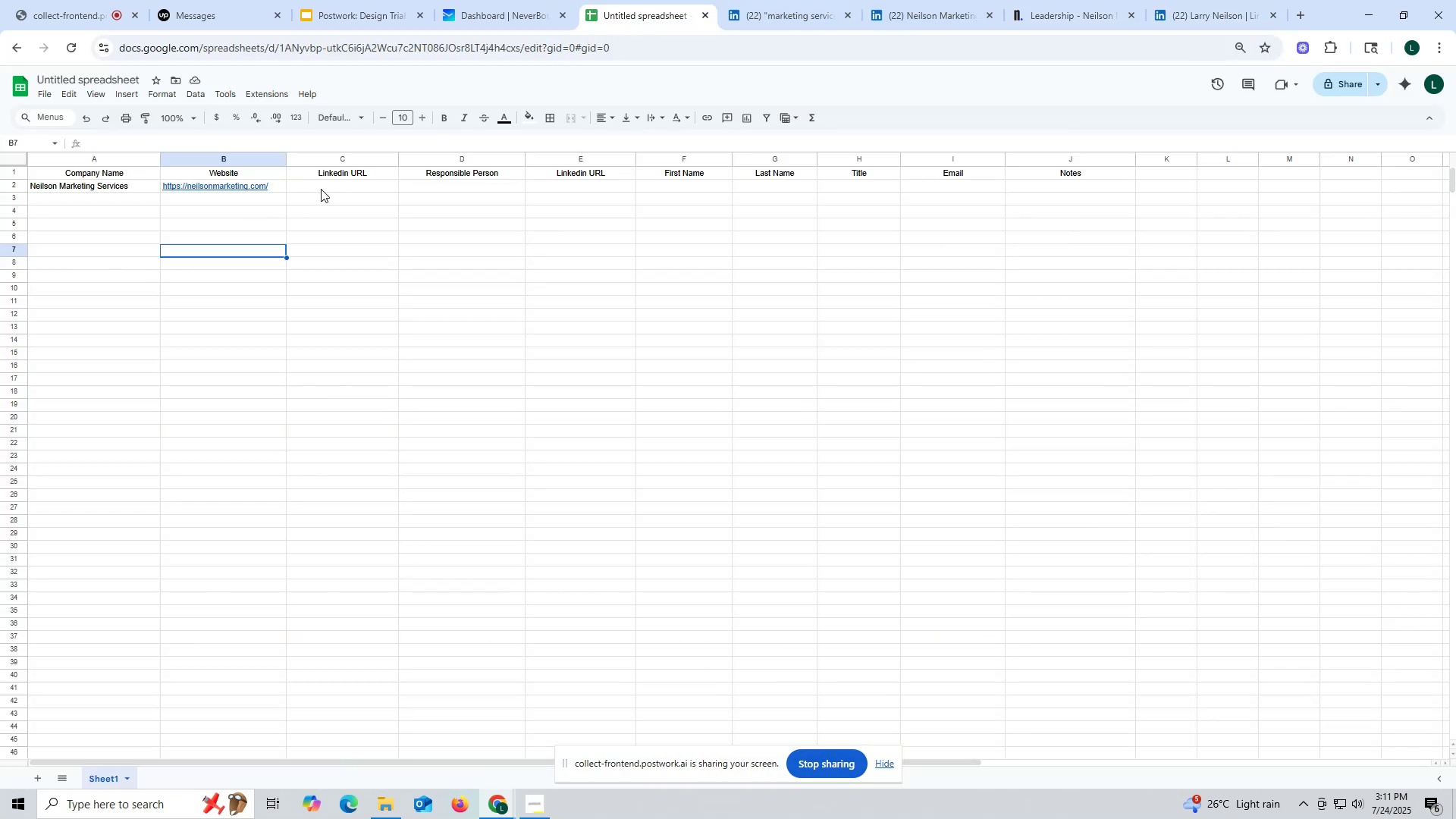 
double_click([321, 189])
 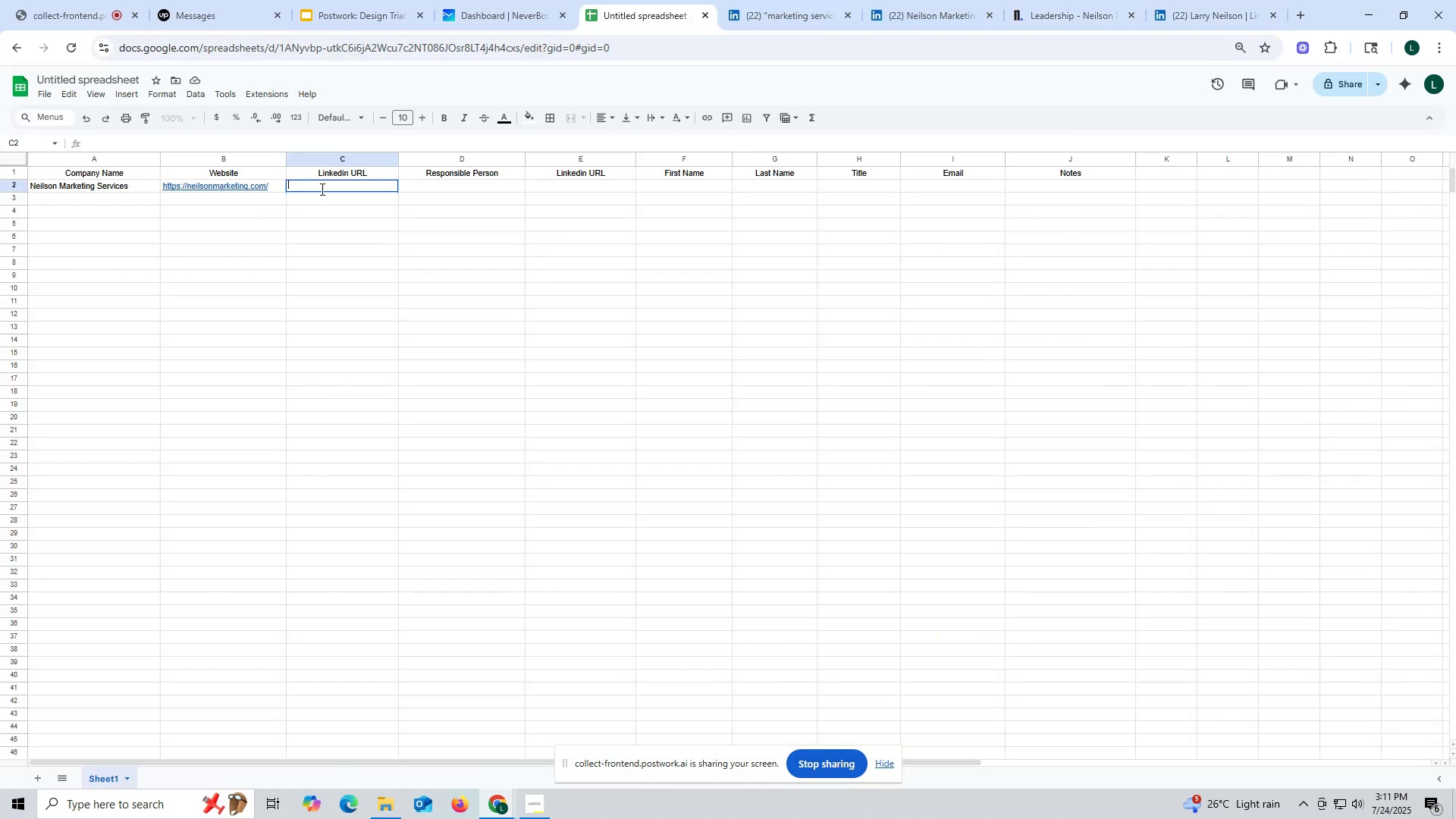 
key(Control+ControlLeft)
 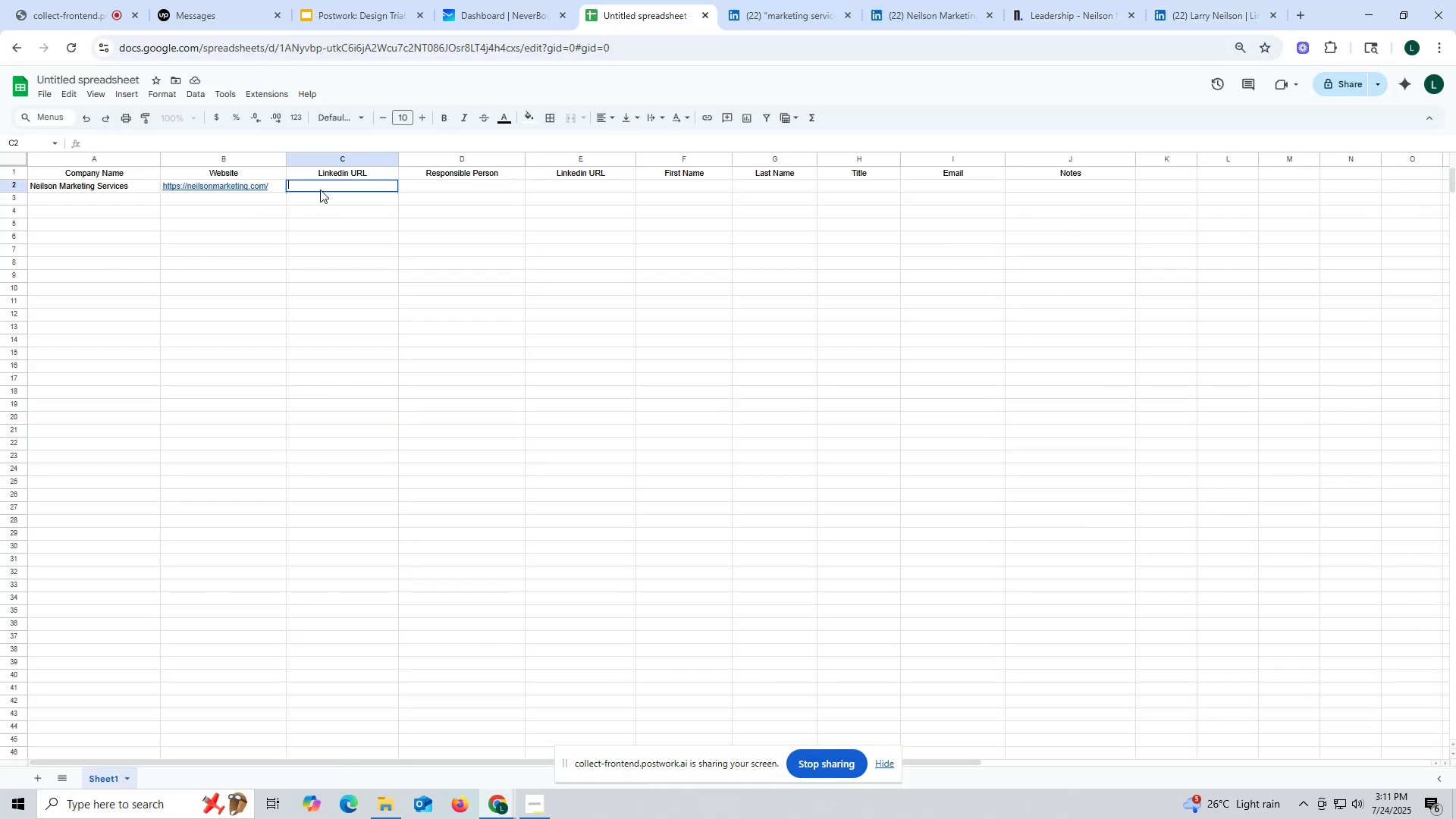 
key(Control+V)
 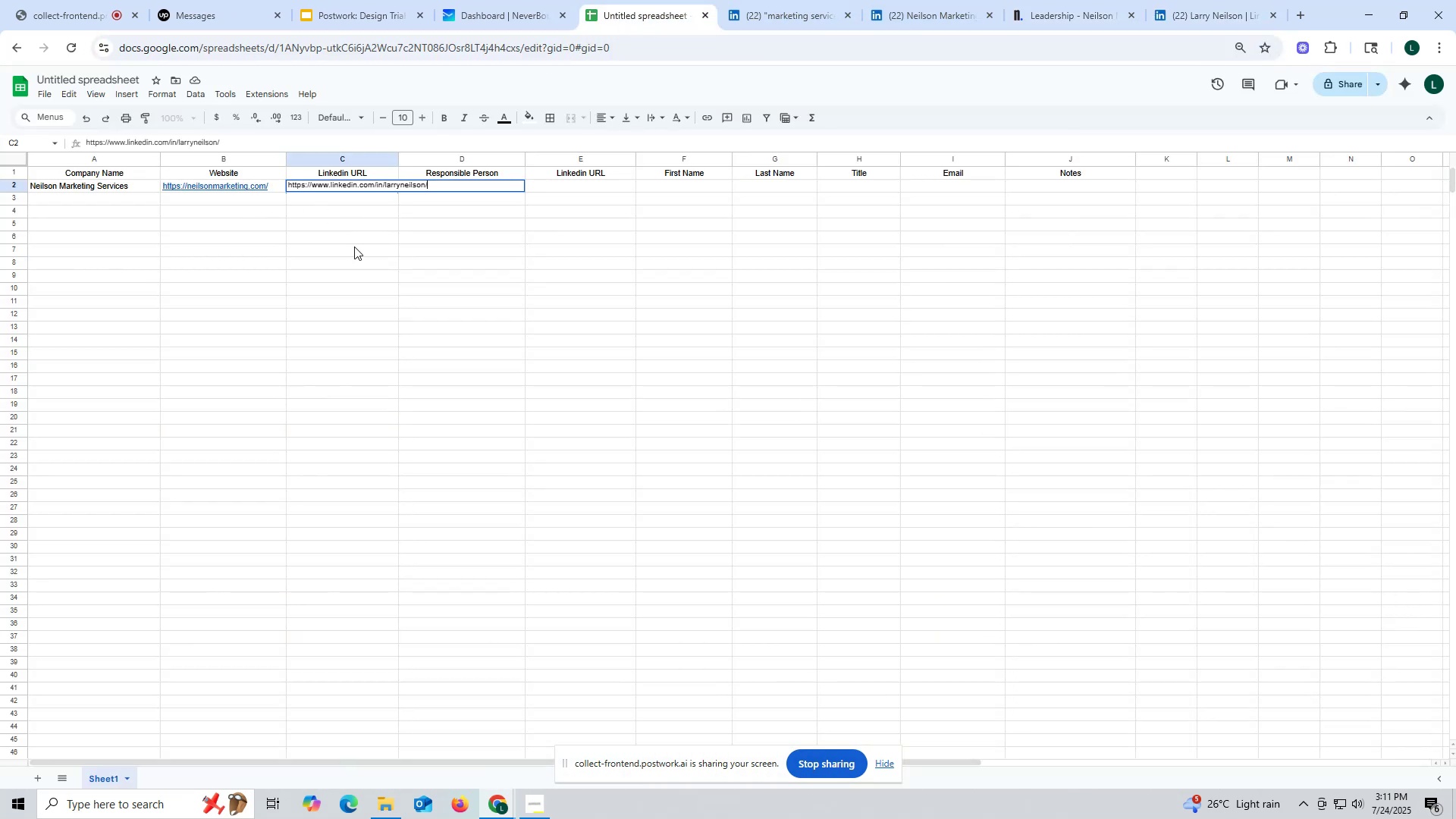 
triple_click([354, 246])
 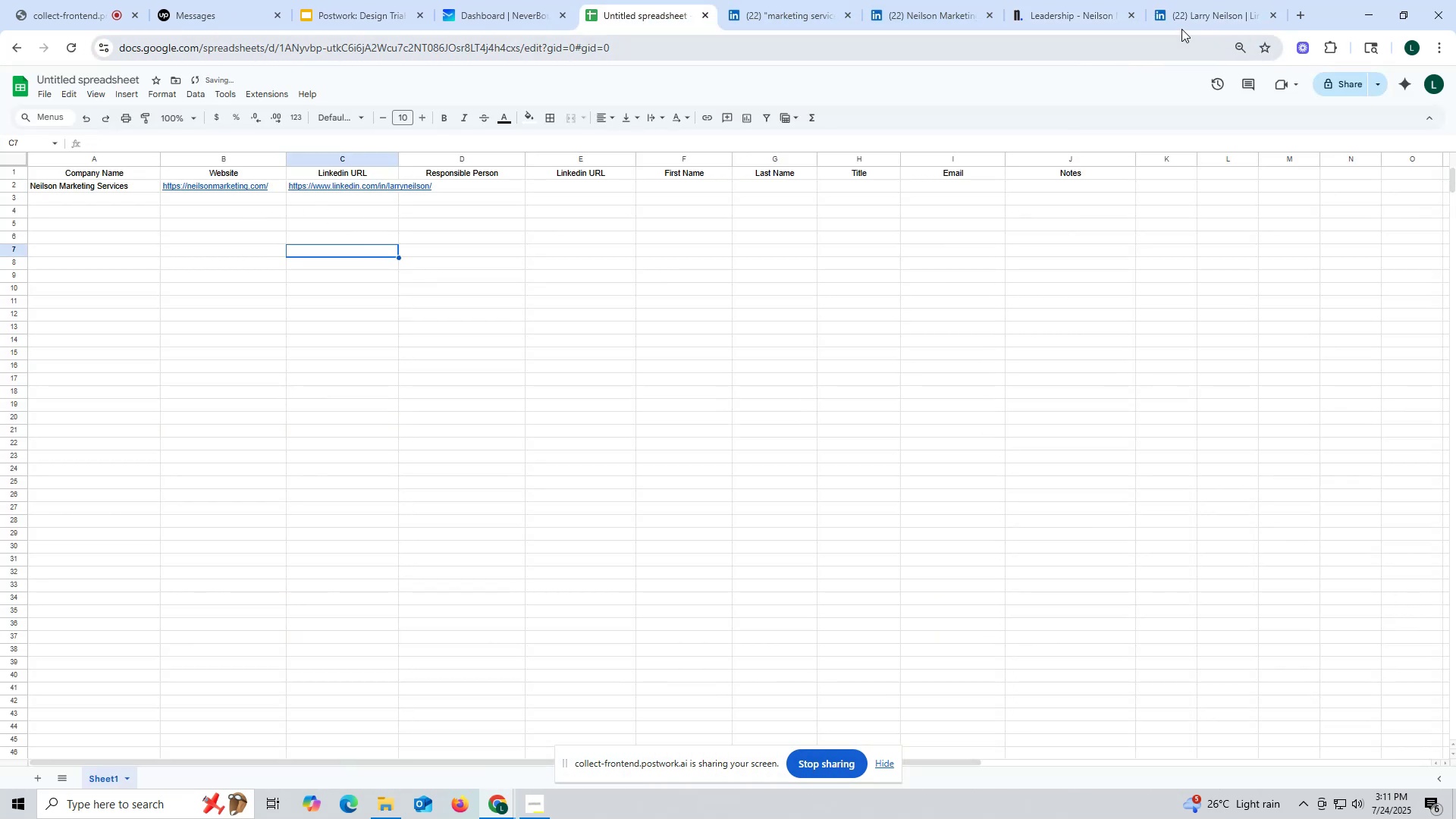 
left_click([1193, 10])
 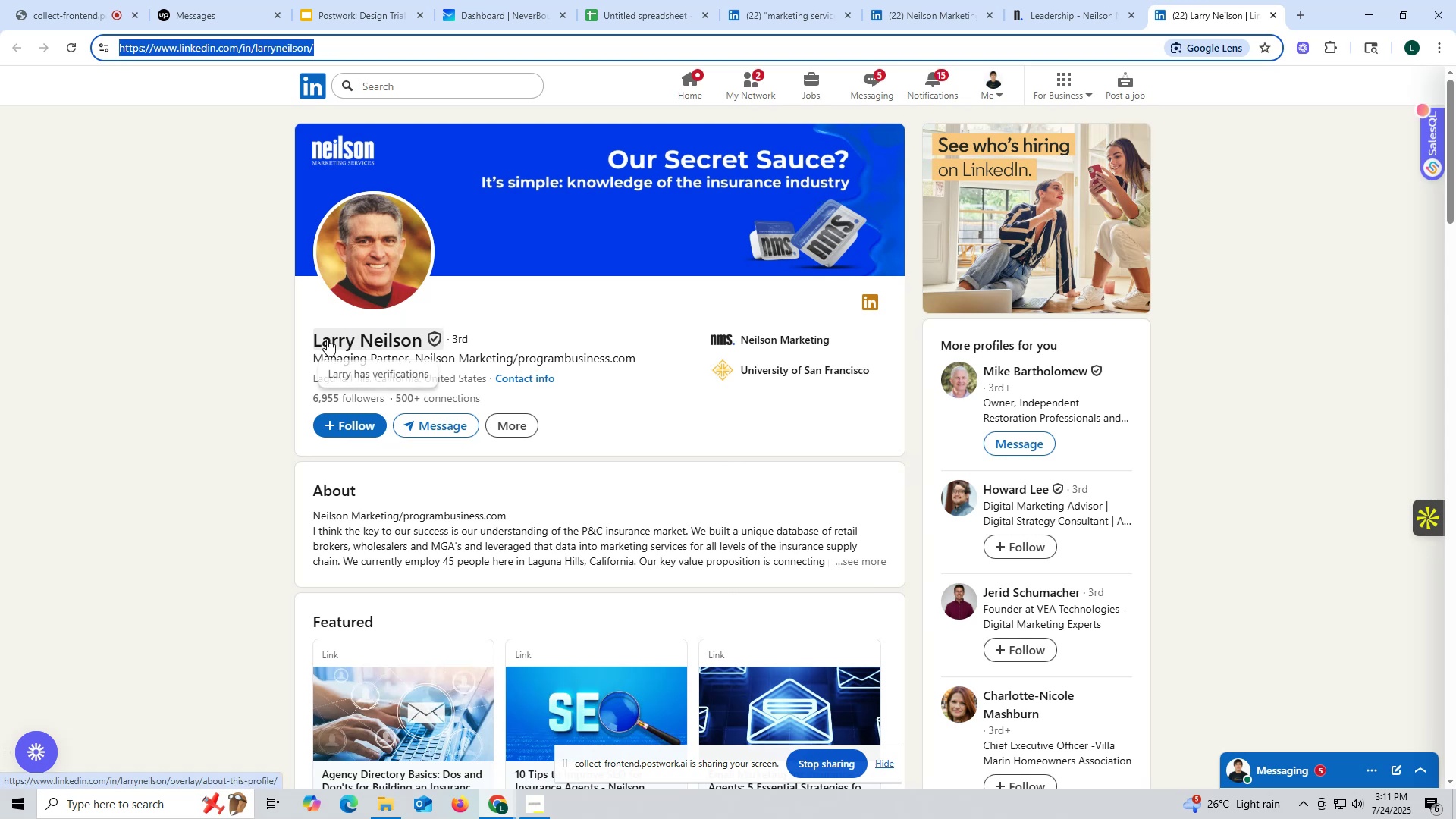 
left_click_drag(start_coordinate=[291, 341], to_coordinate=[422, 340])
 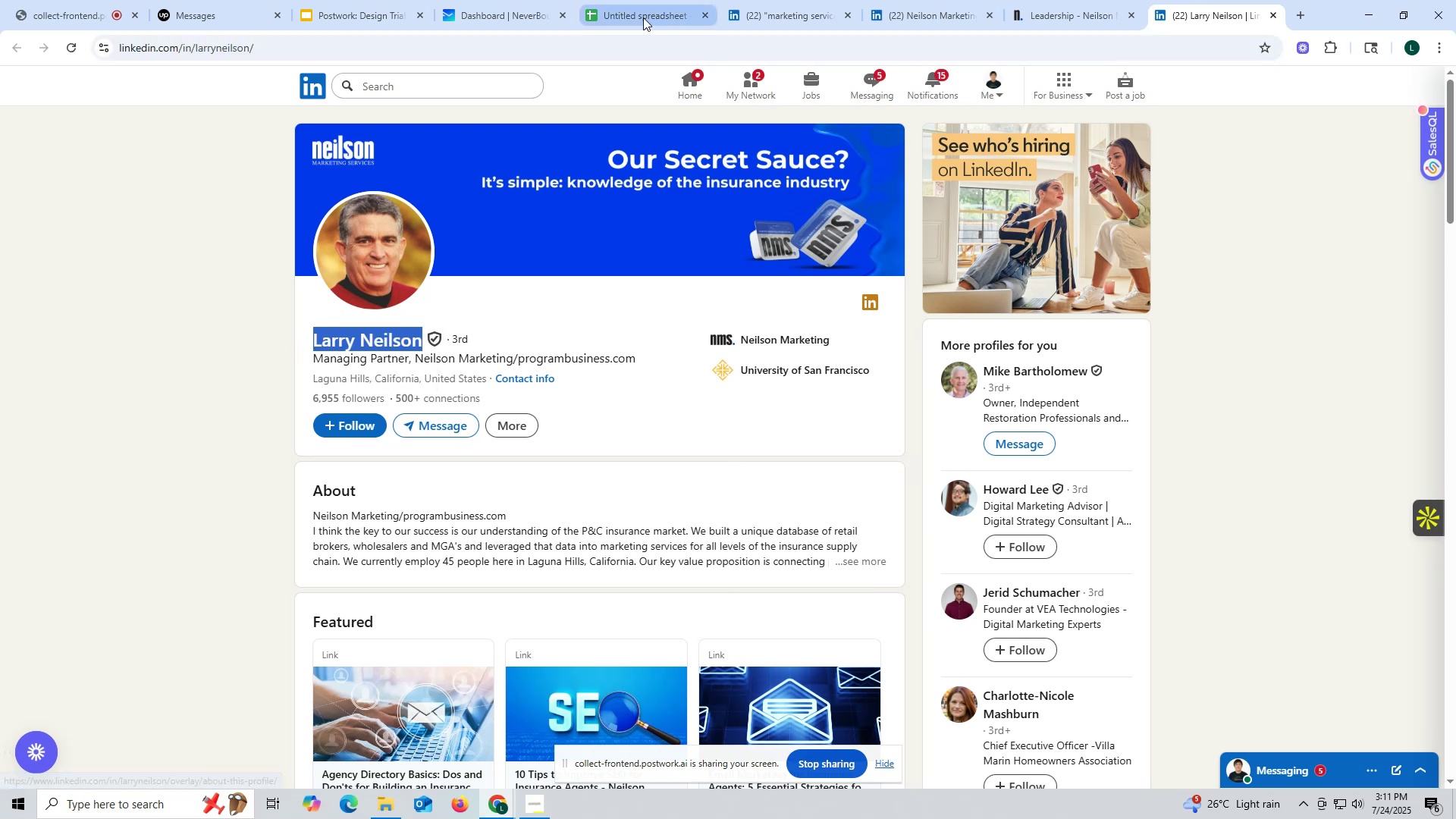 
key(Control+ControlLeft)
 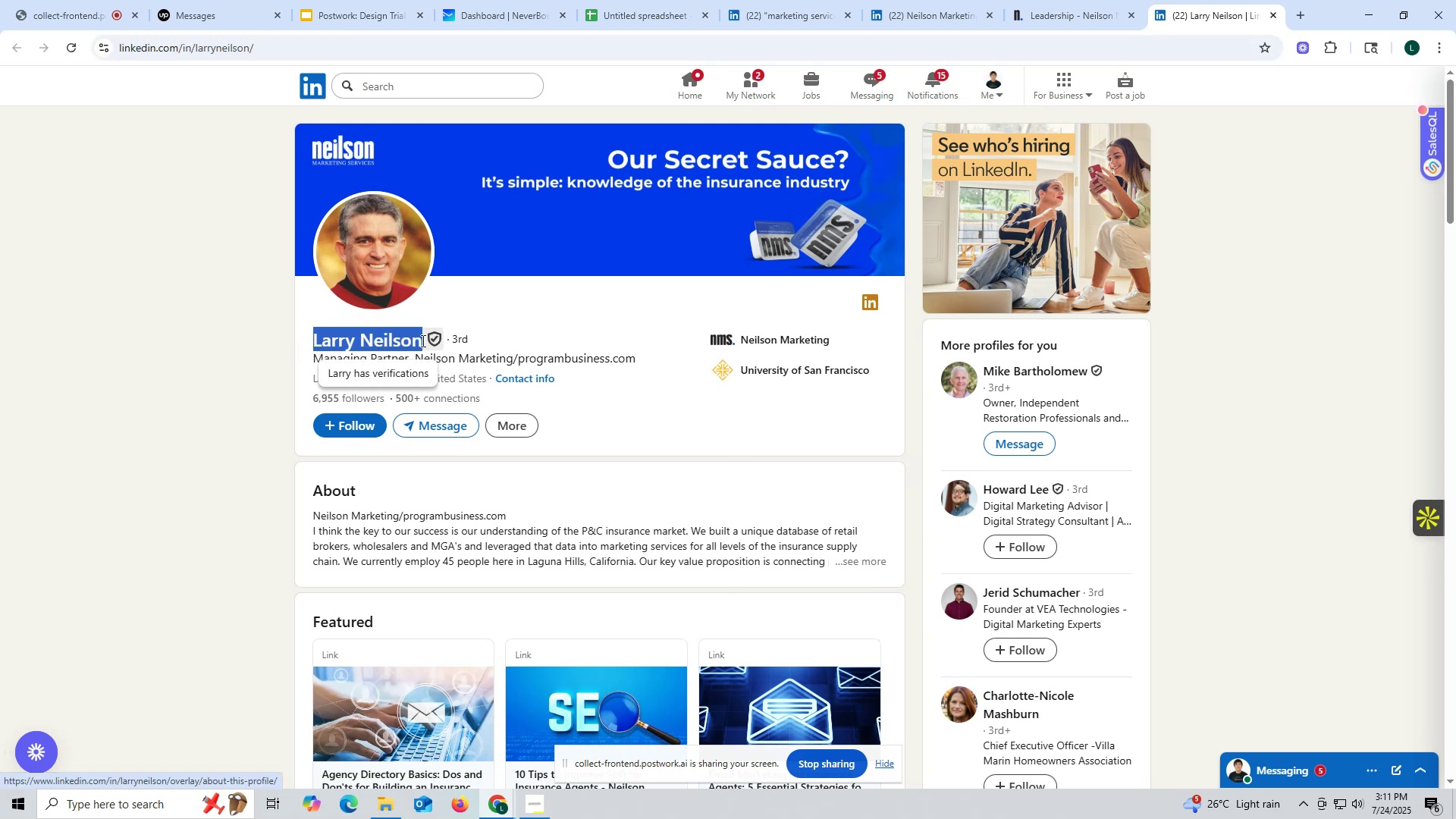 
key(Control+C)
 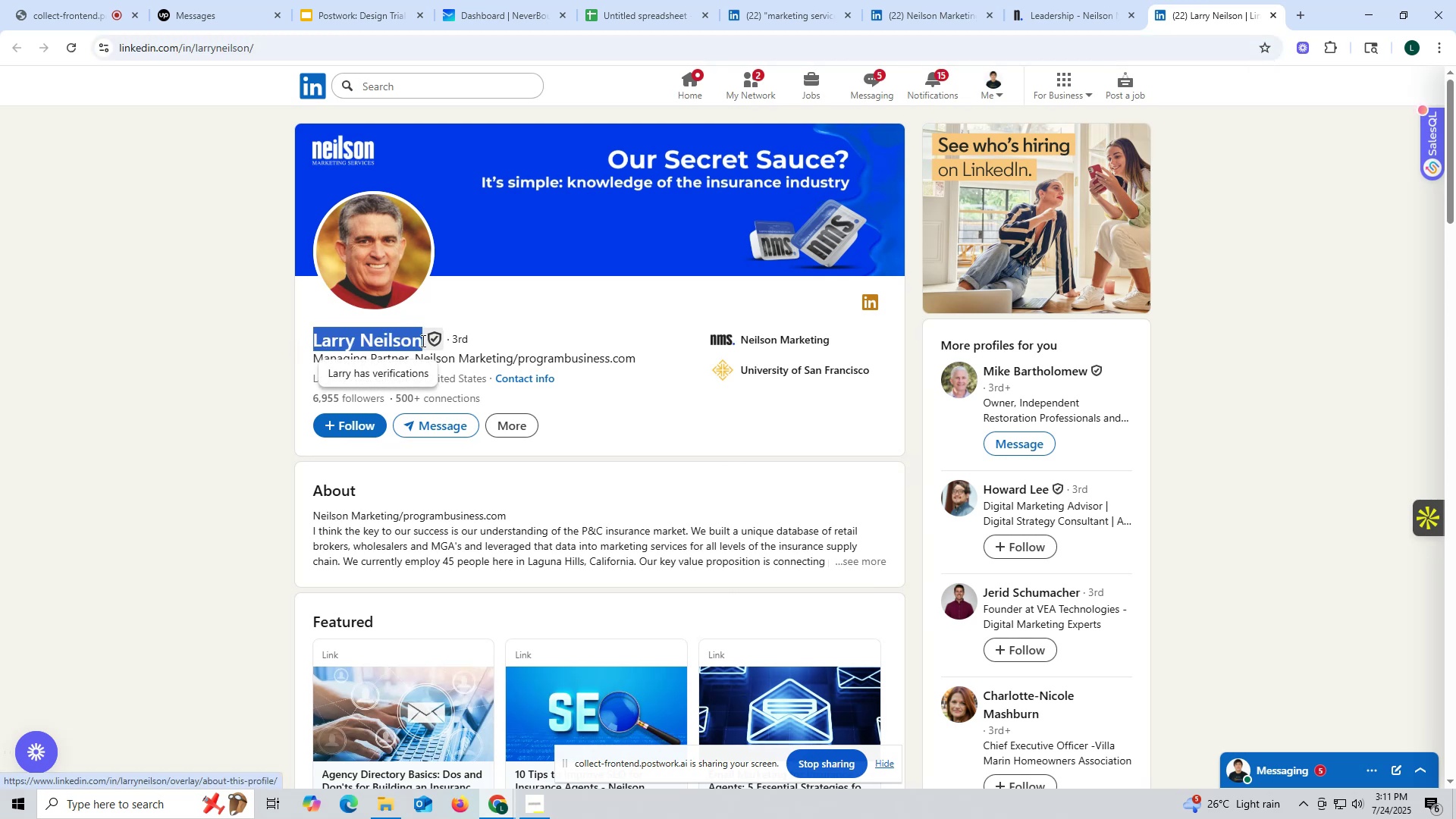 
key(Control+ControlLeft)
 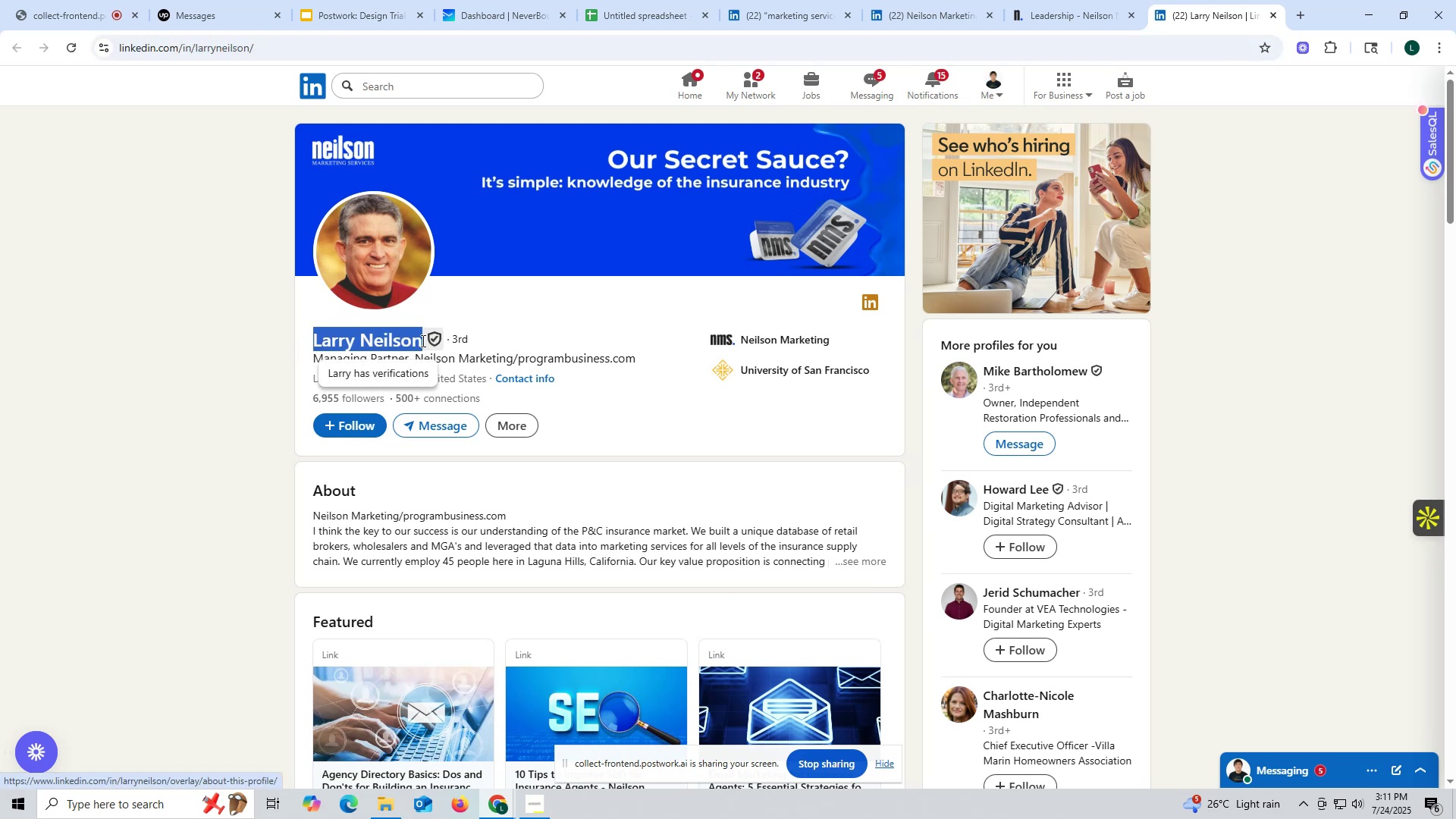 
key(Control+C)
 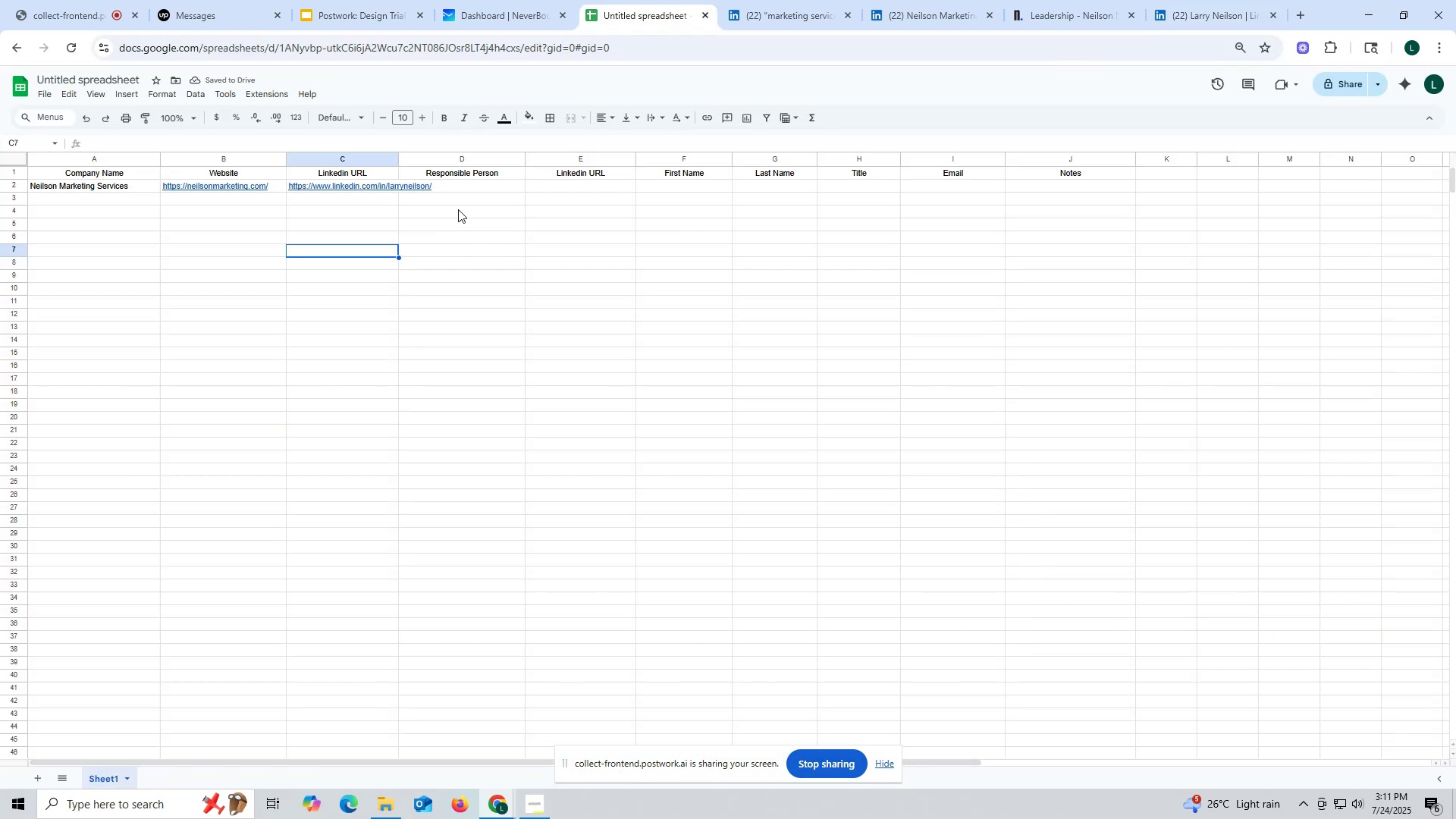 
left_click([452, 188])
 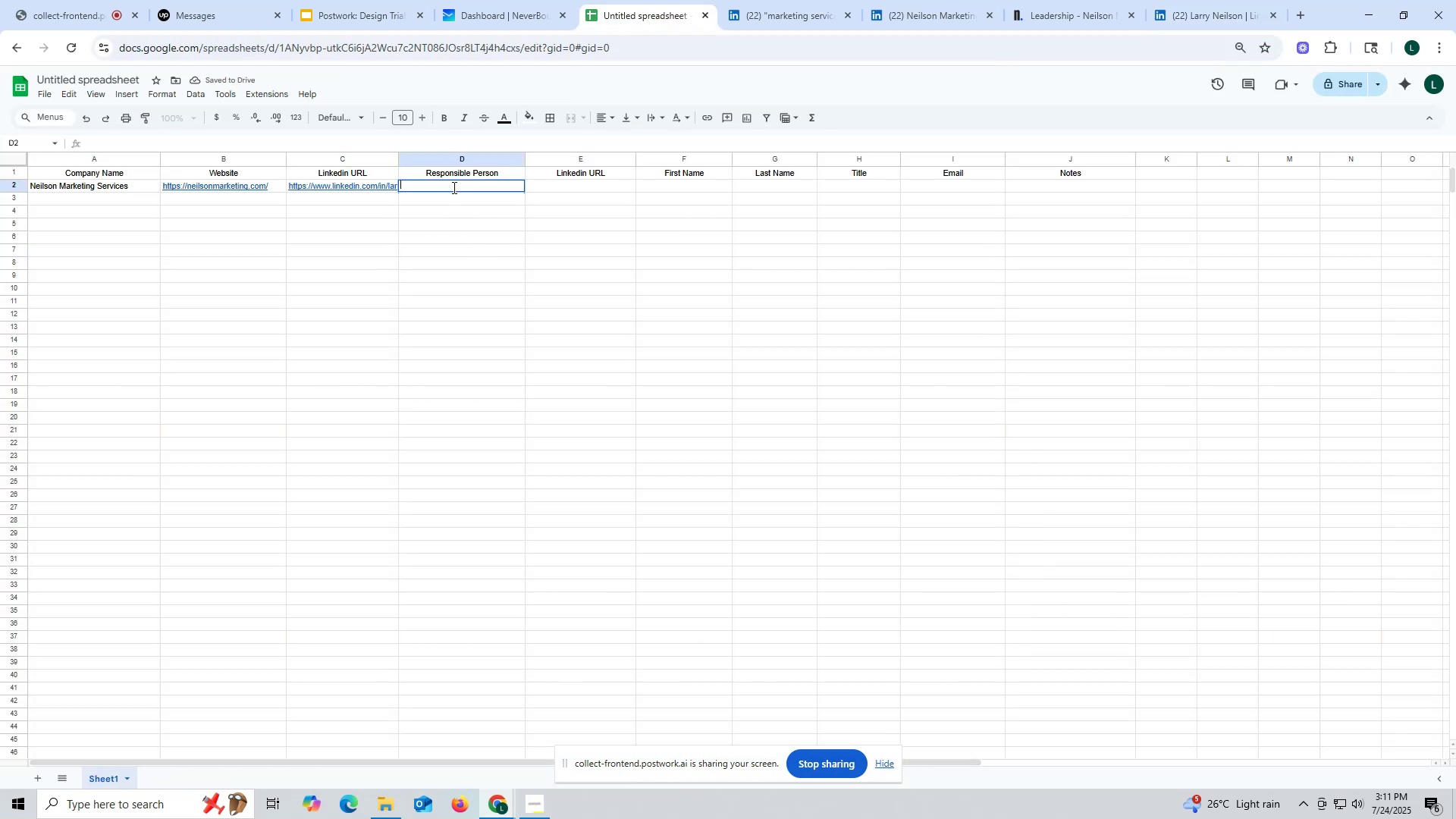 
hold_key(key=ControlLeft, duration=0.3)
 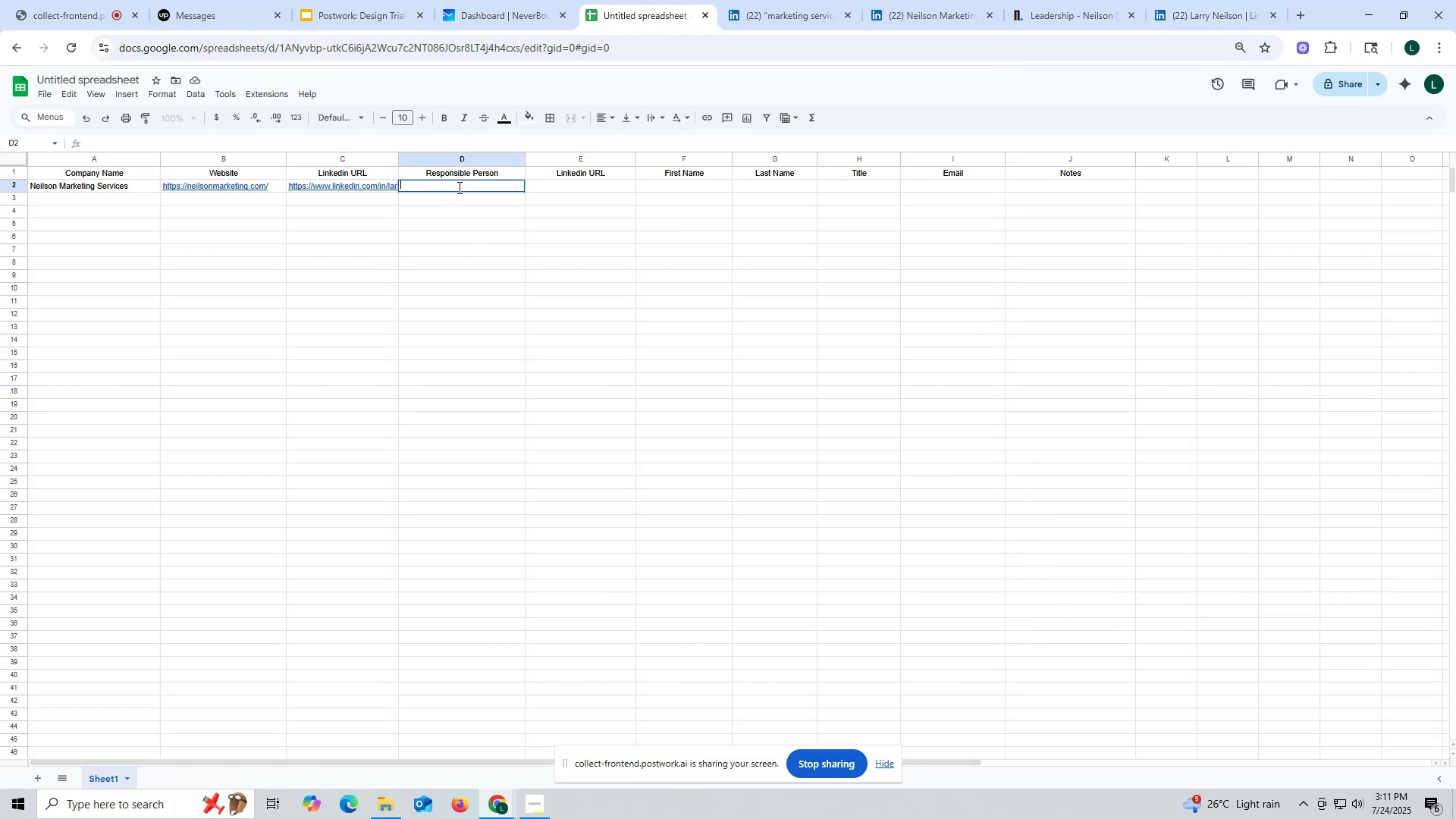 
left_click([528, 211])
 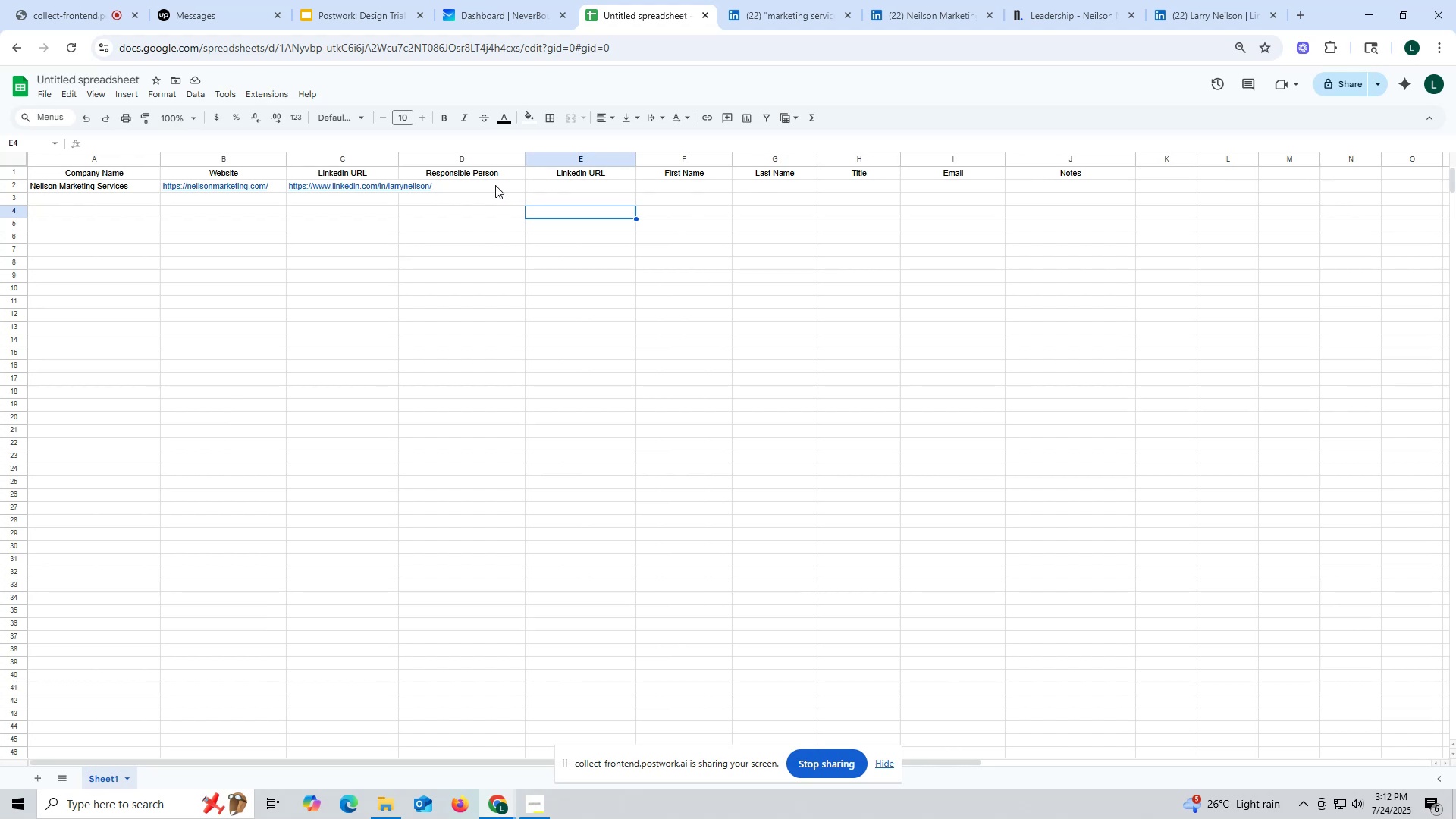 
left_click([494, 185])
 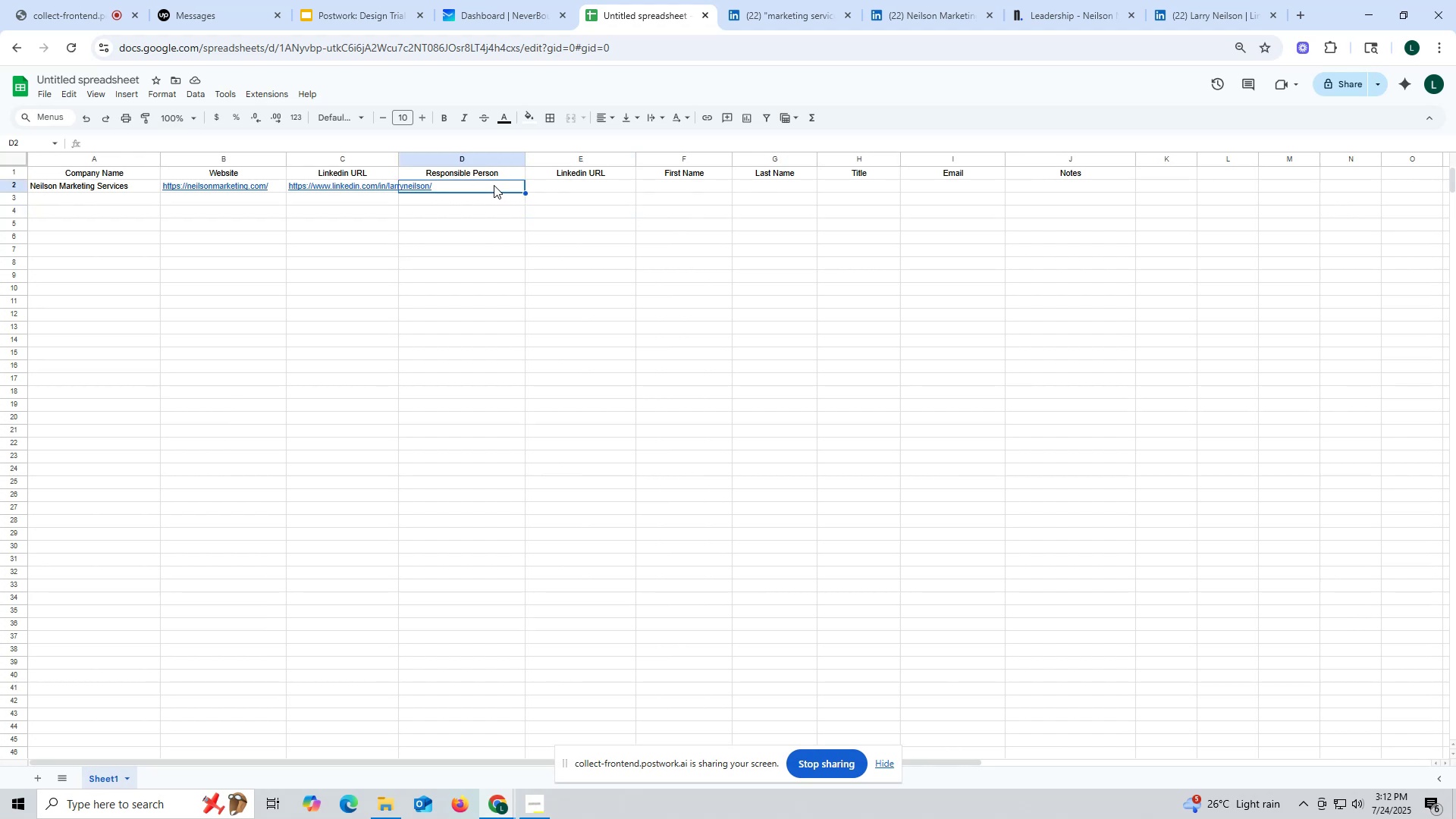 
key(Control+V)
 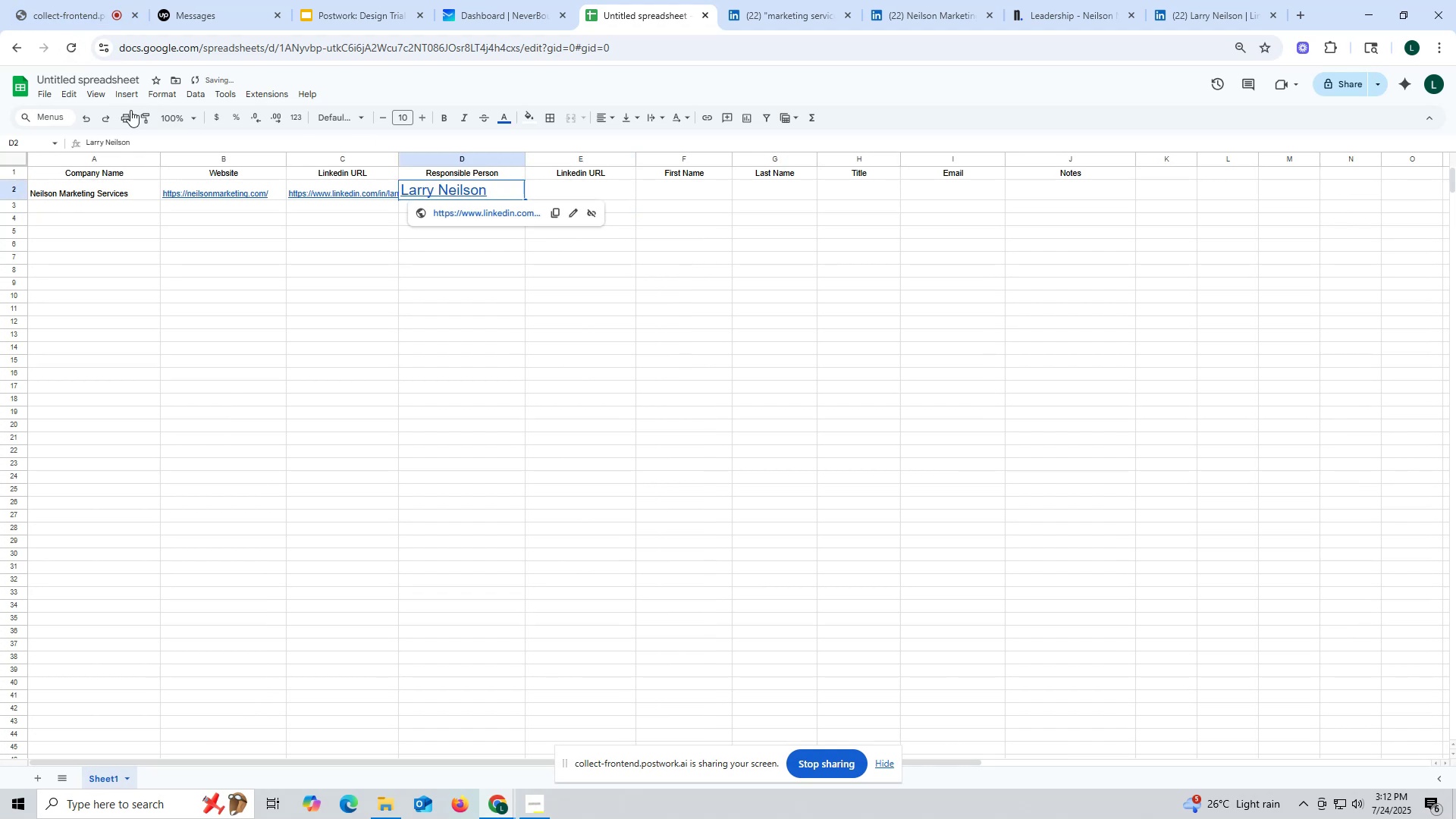 
left_click([89, 115])
 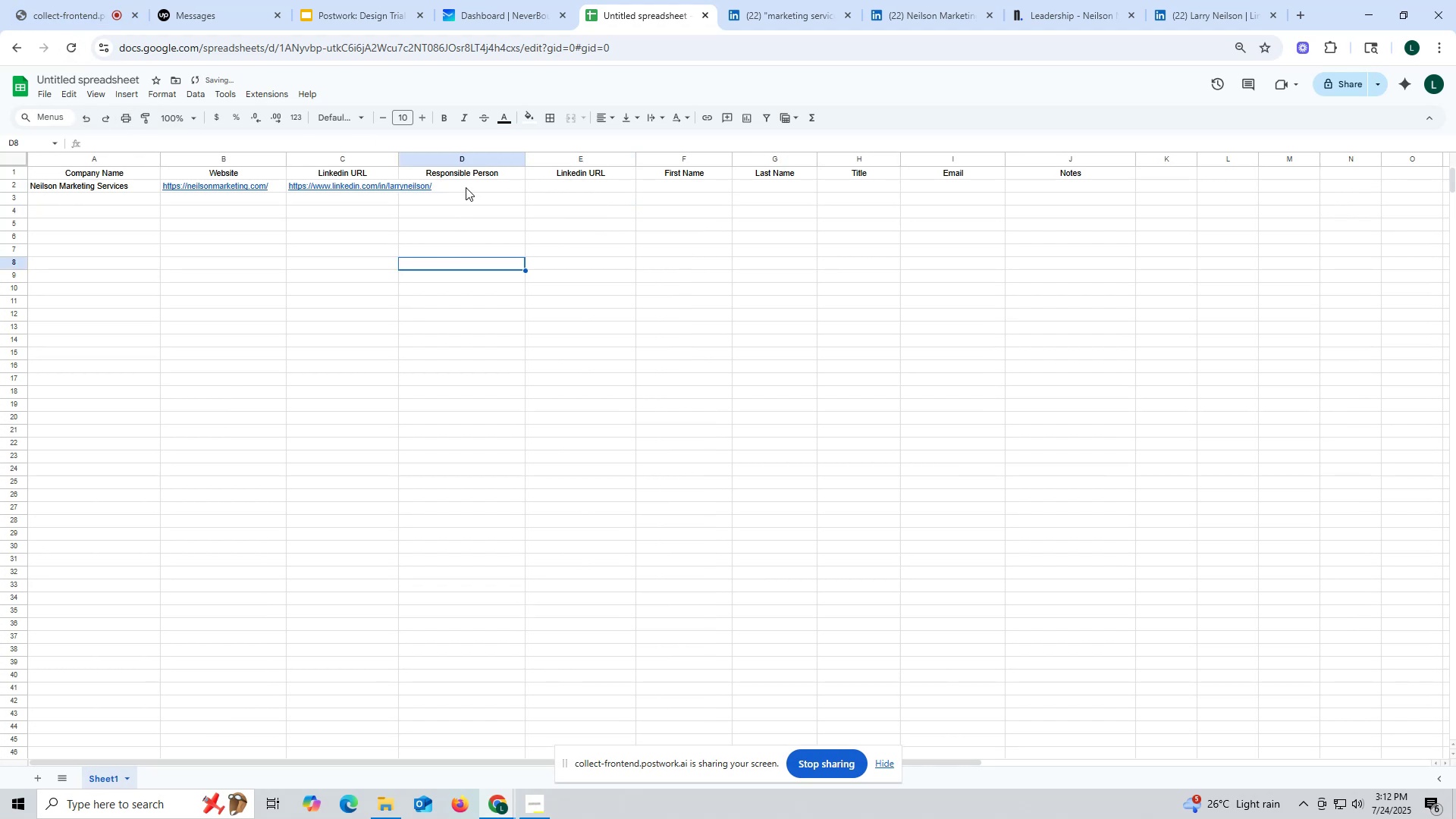 
double_click([466, 187])
 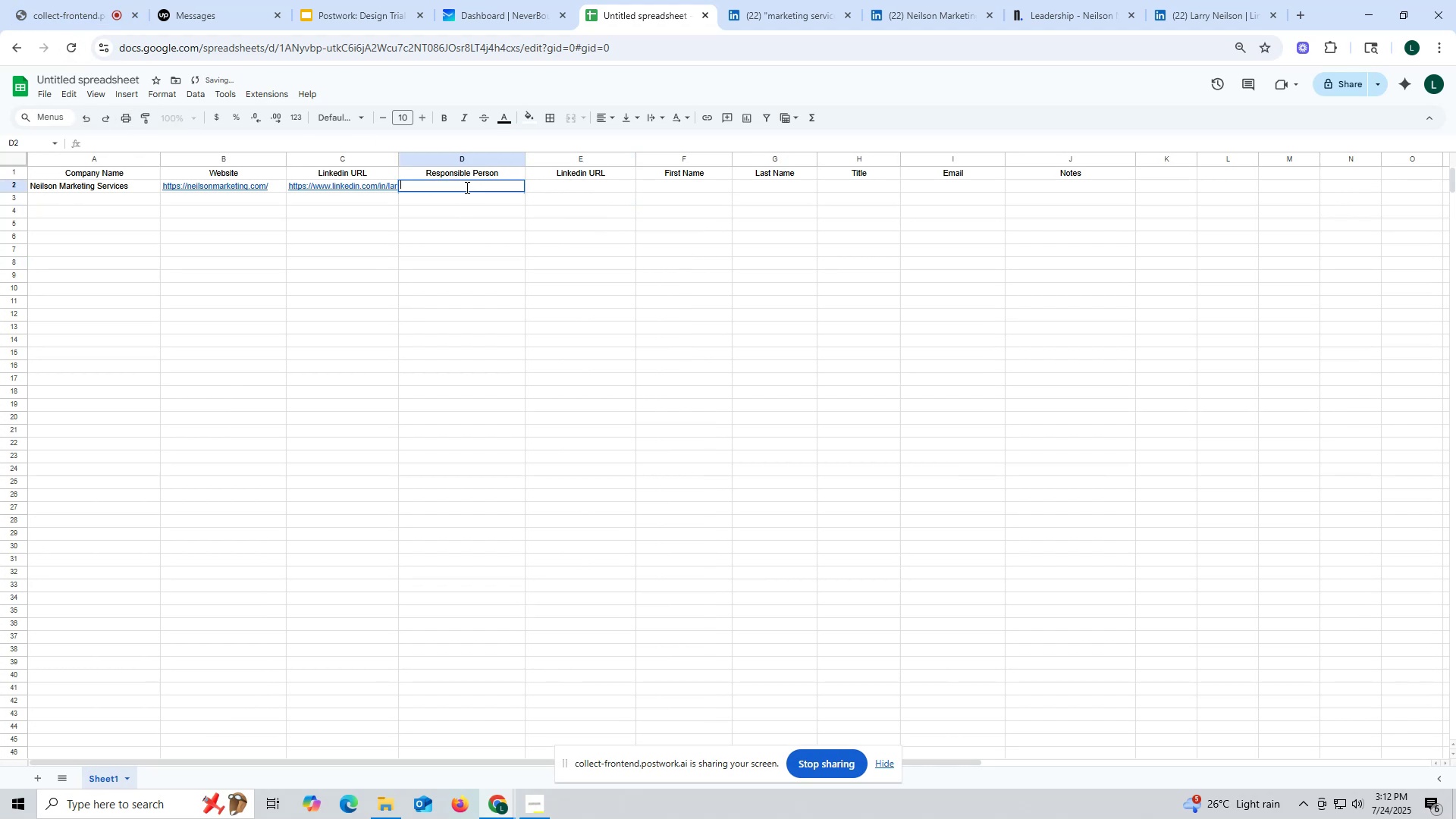 
key(Control+ControlLeft)
 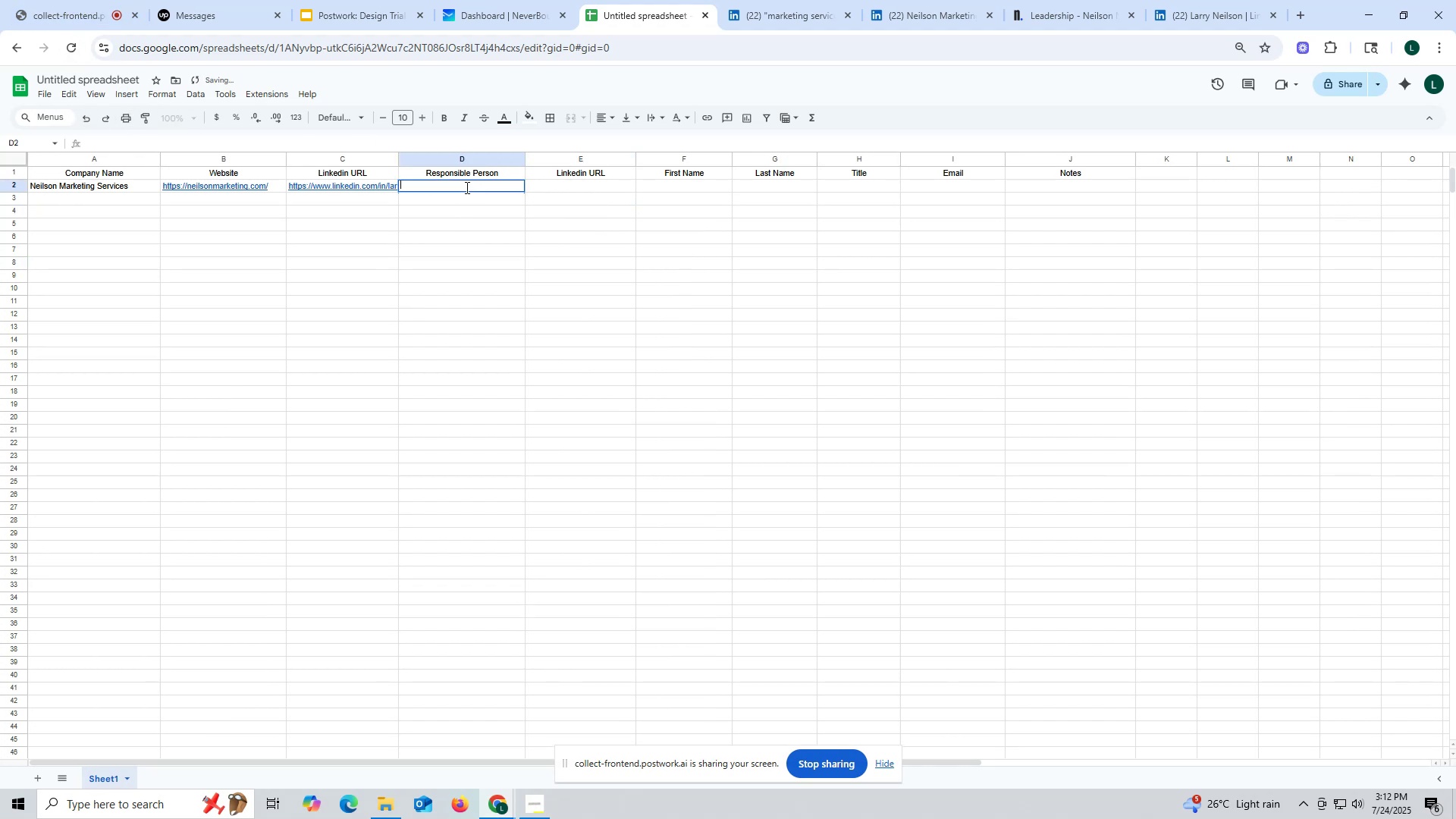 
key(Control+V)
 